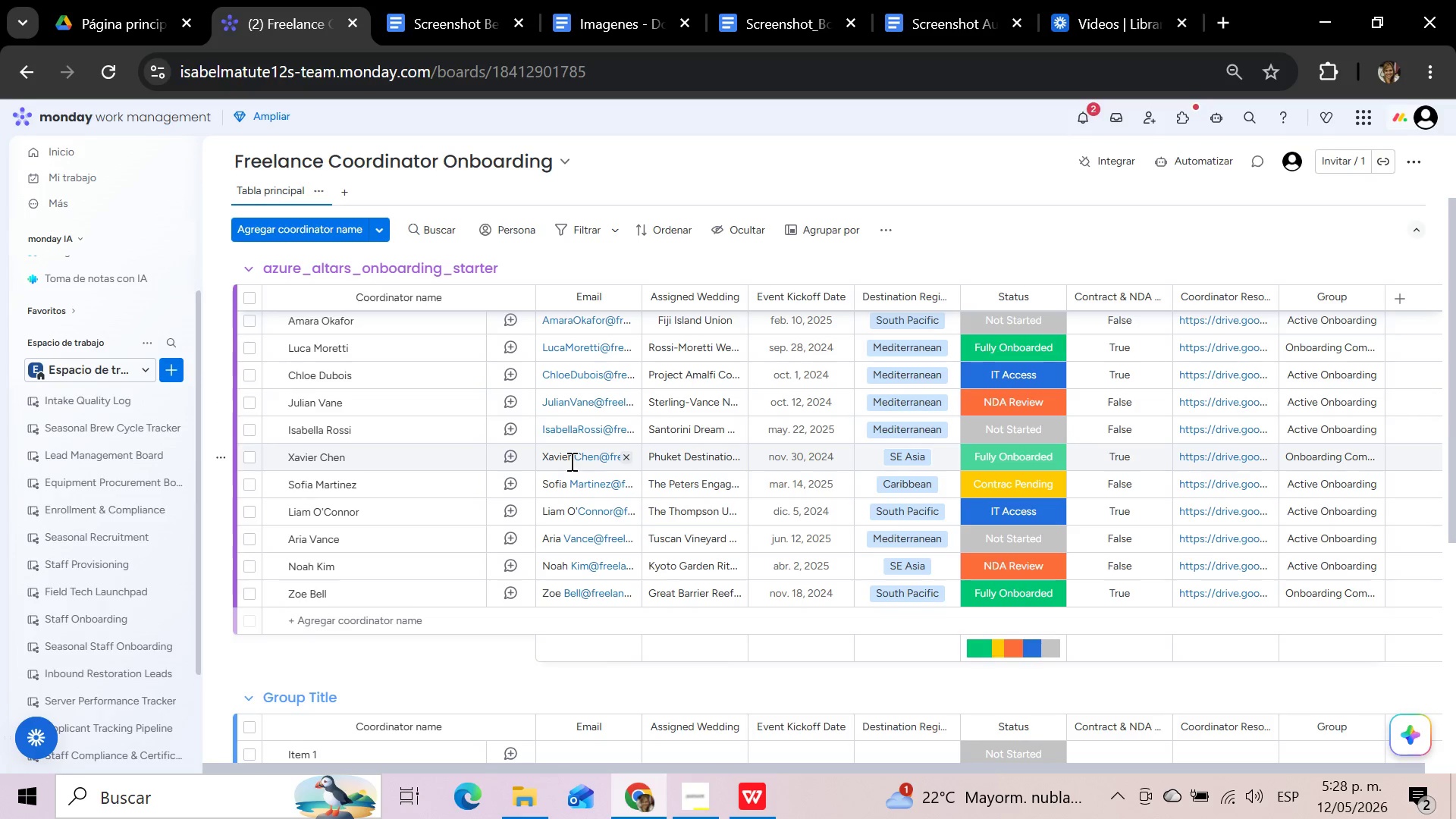 
left_click([570, 461])
 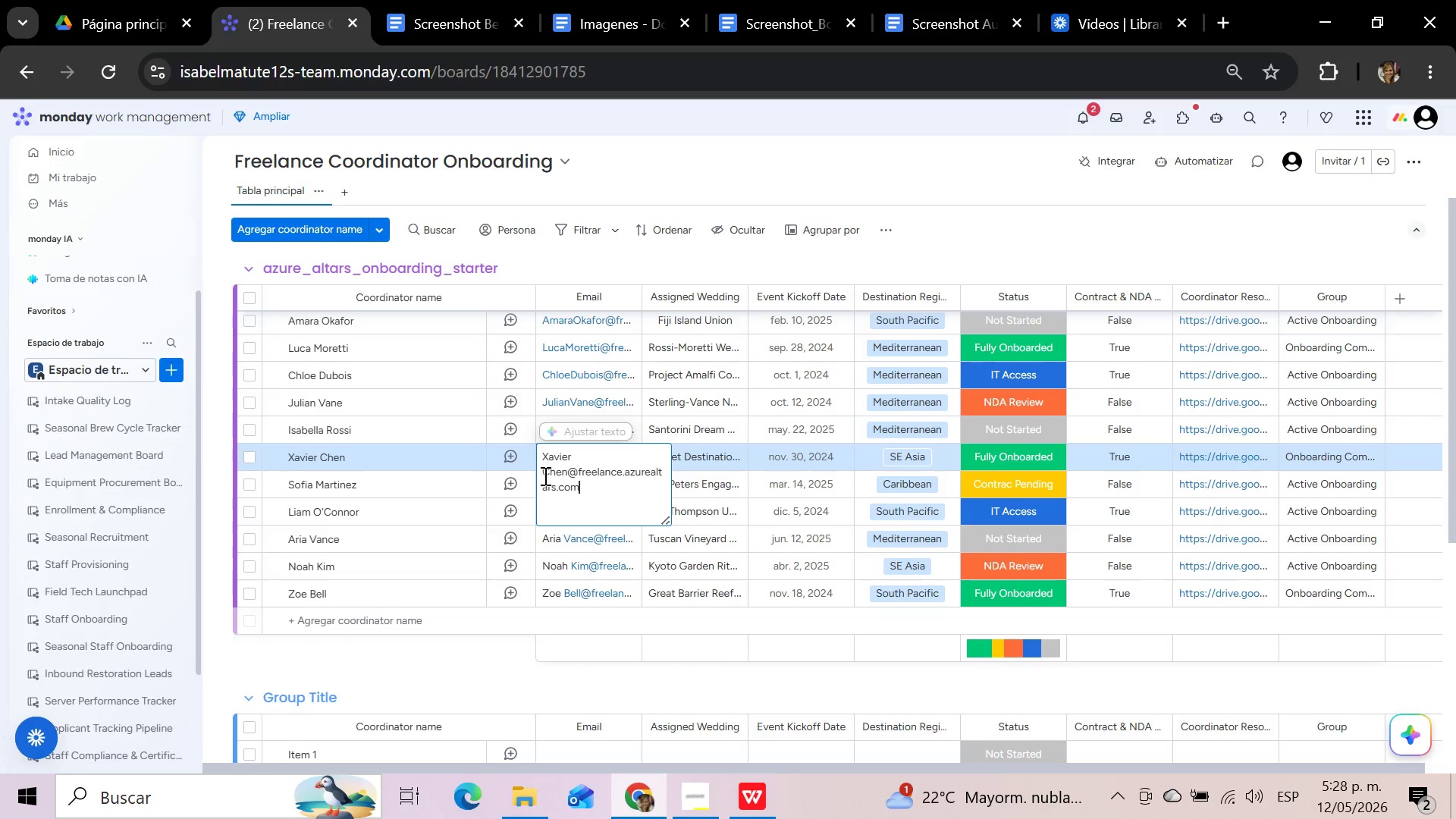 
left_click([541, 474])
 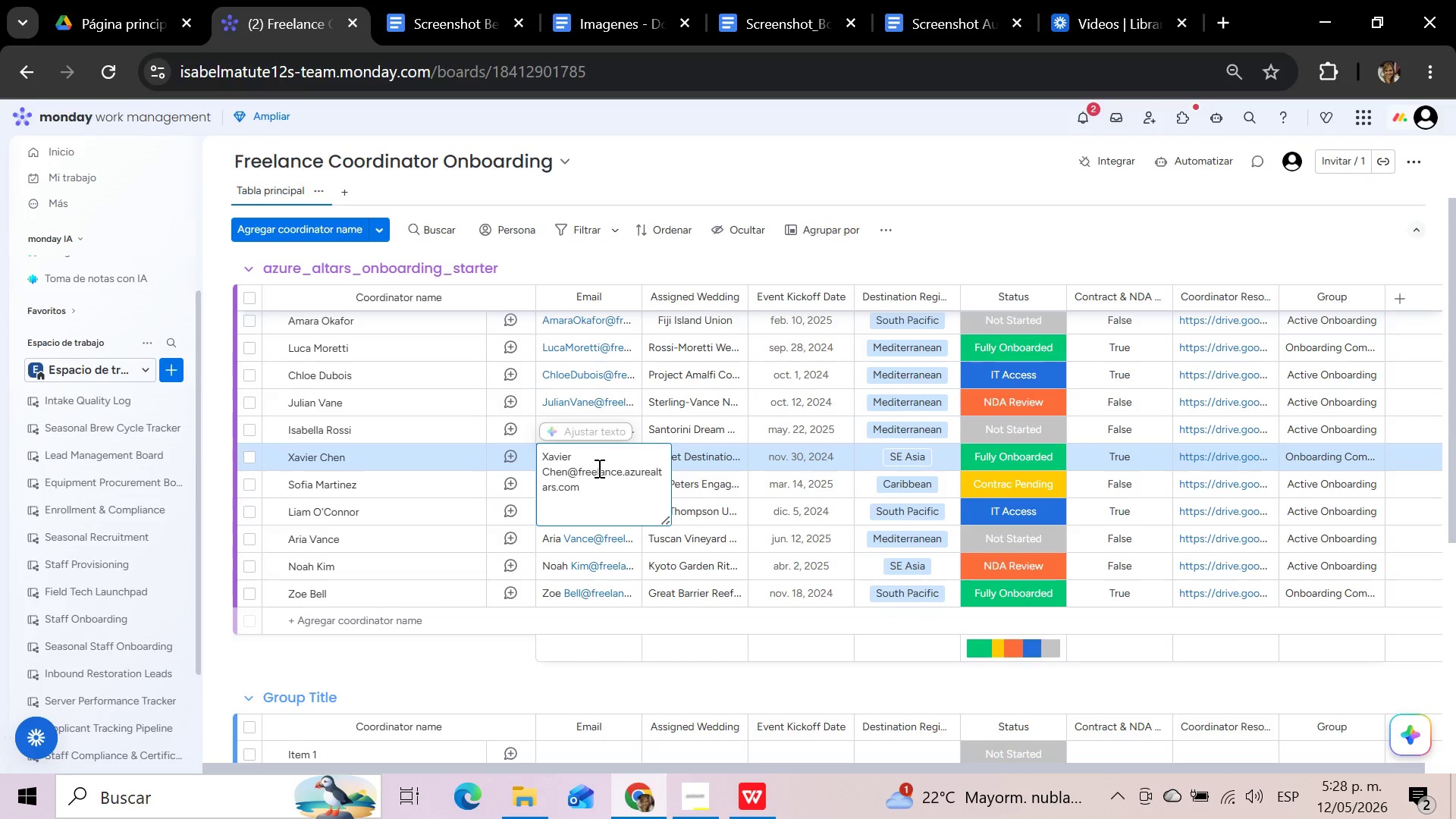 
key(Backspace)
 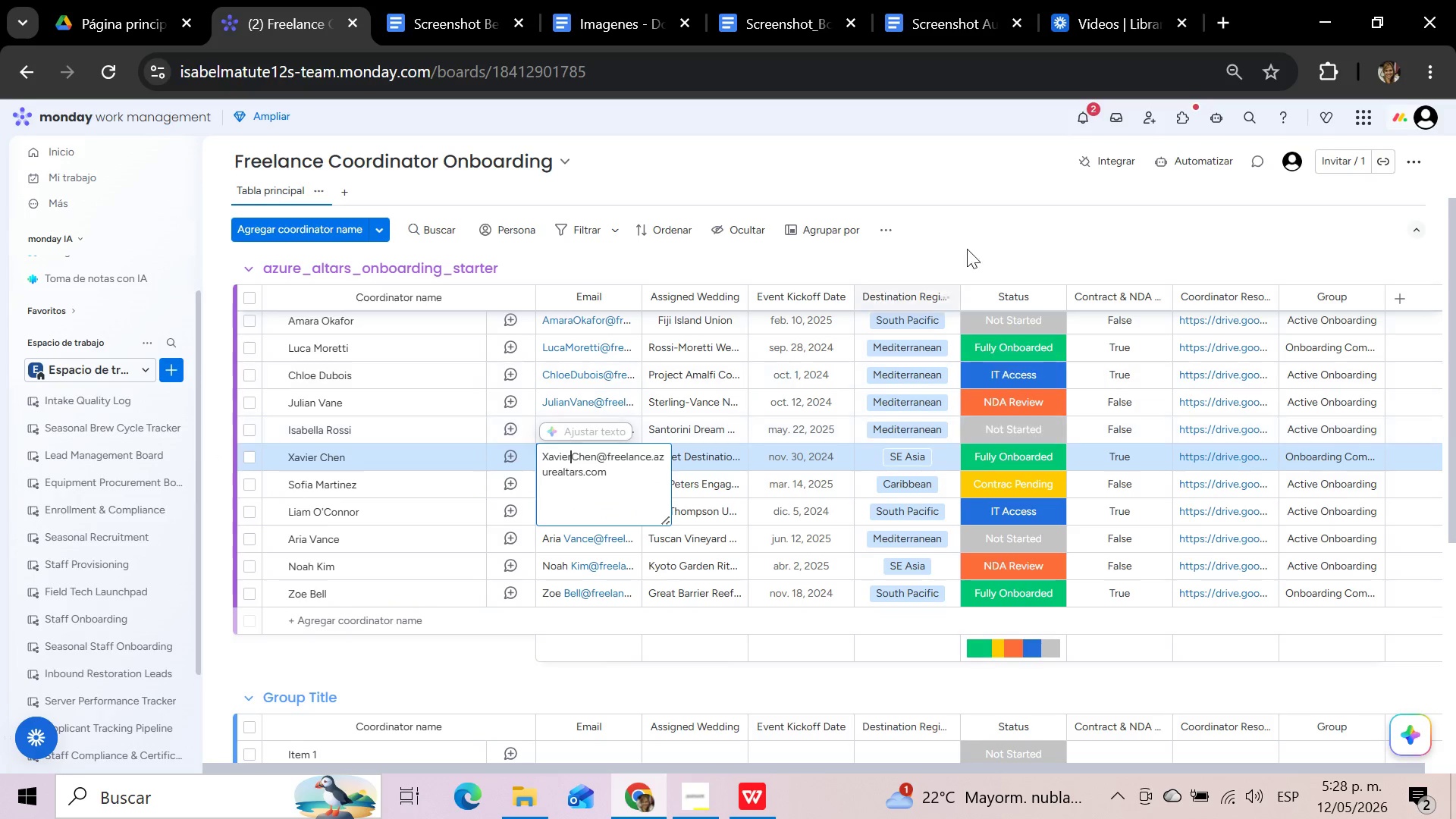 
left_click([981, 243])
 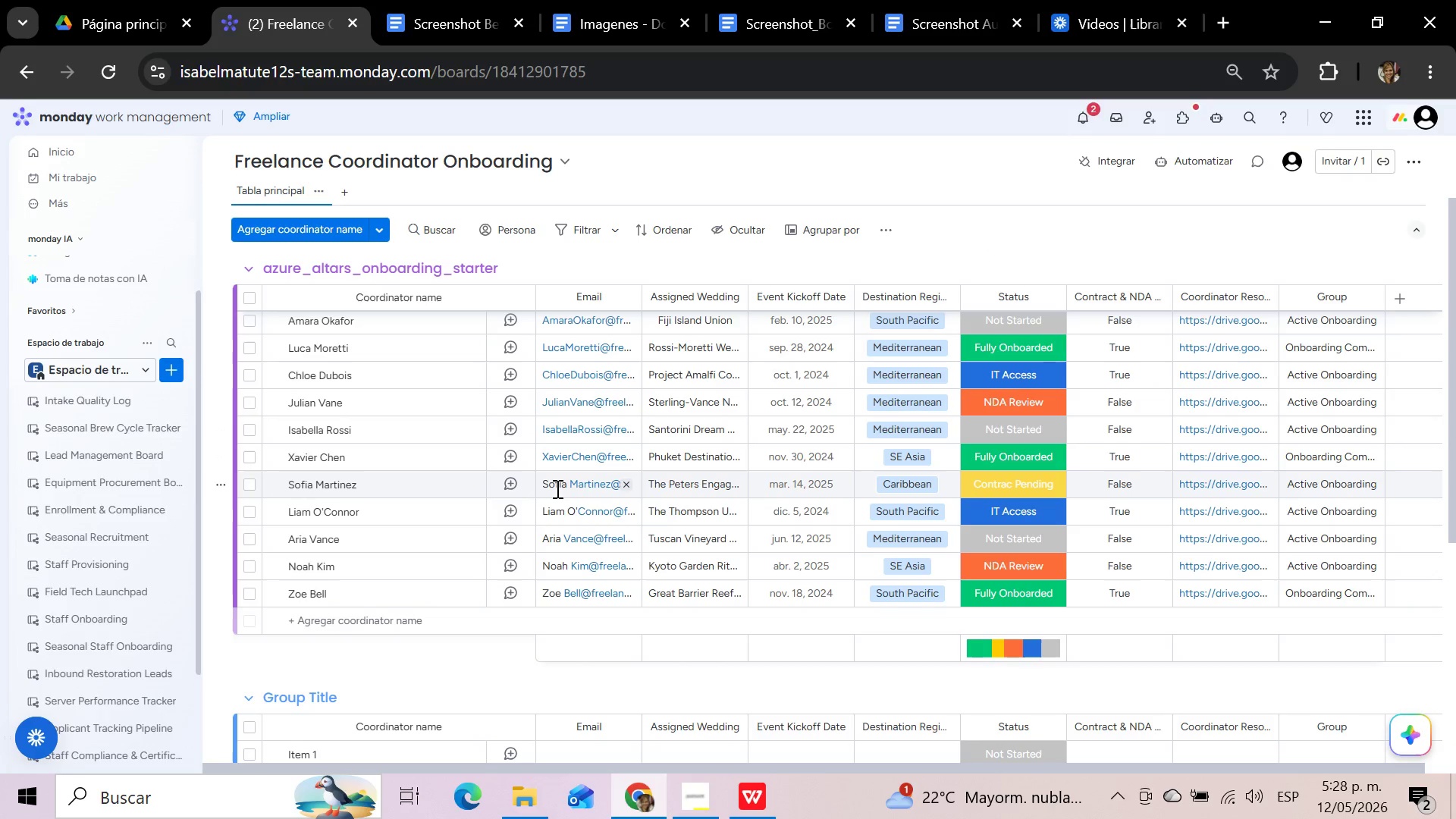 
left_click([566, 486])
 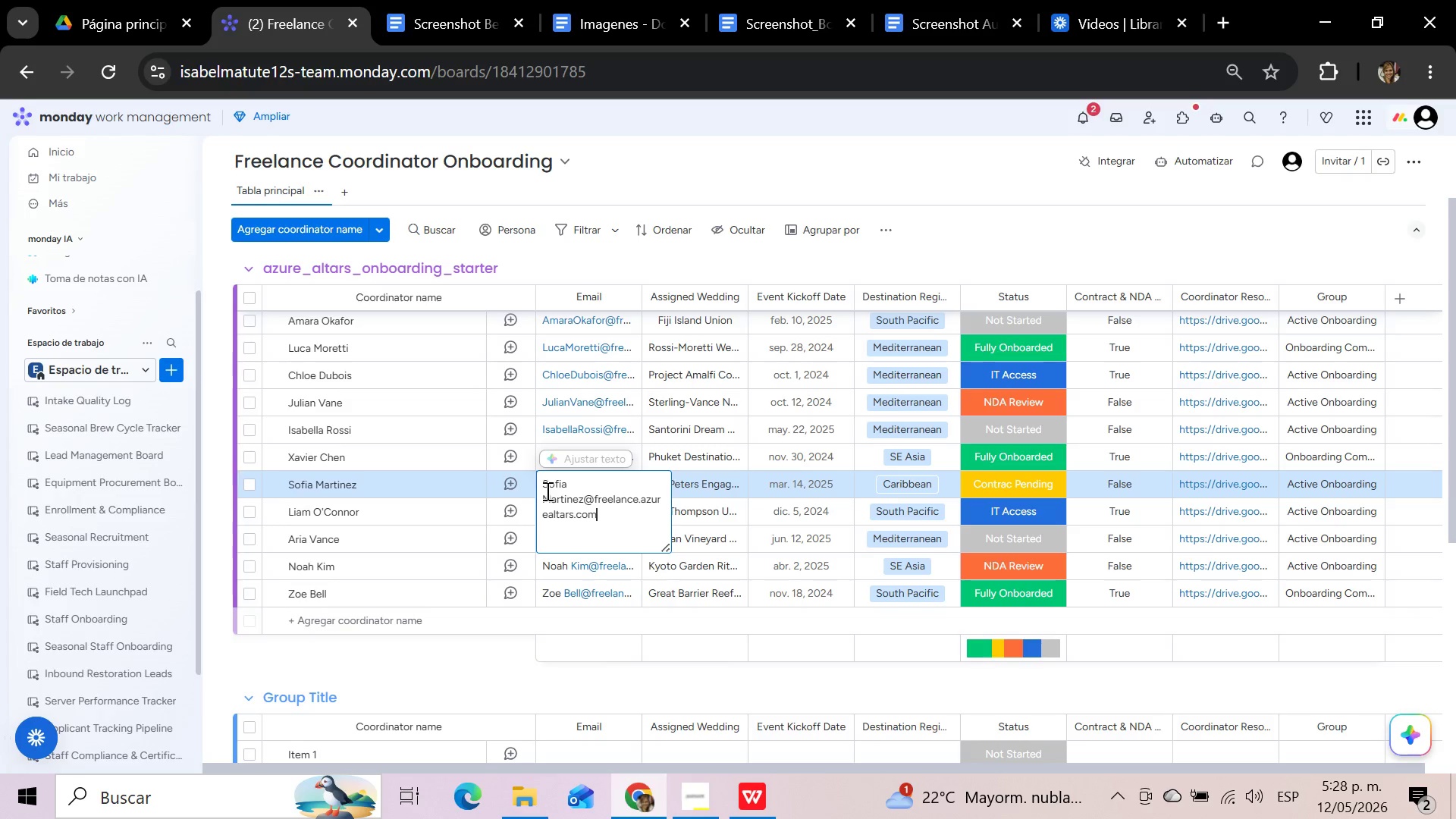 
left_click([544, 491])
 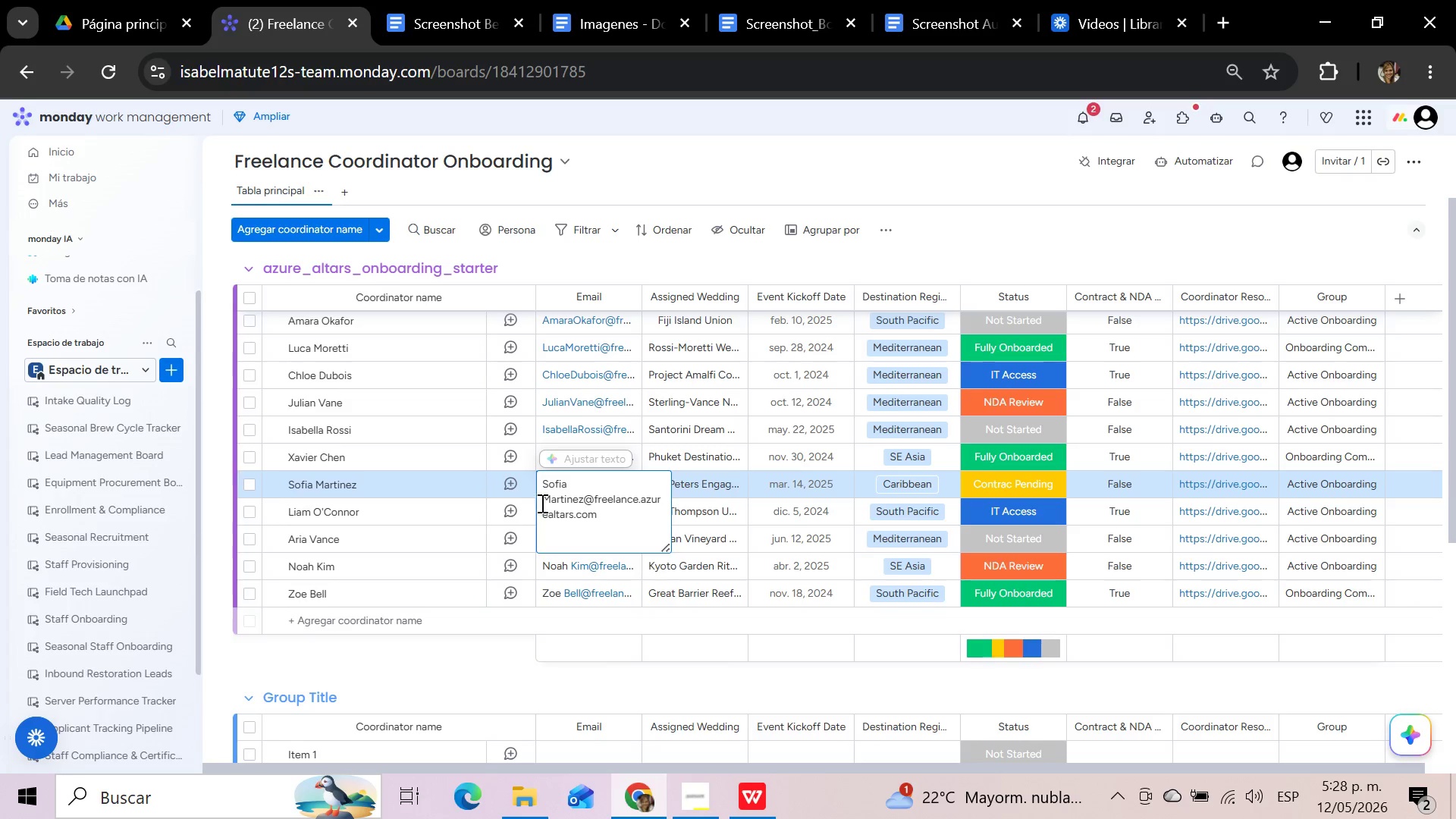 
left_click([541, 503])
 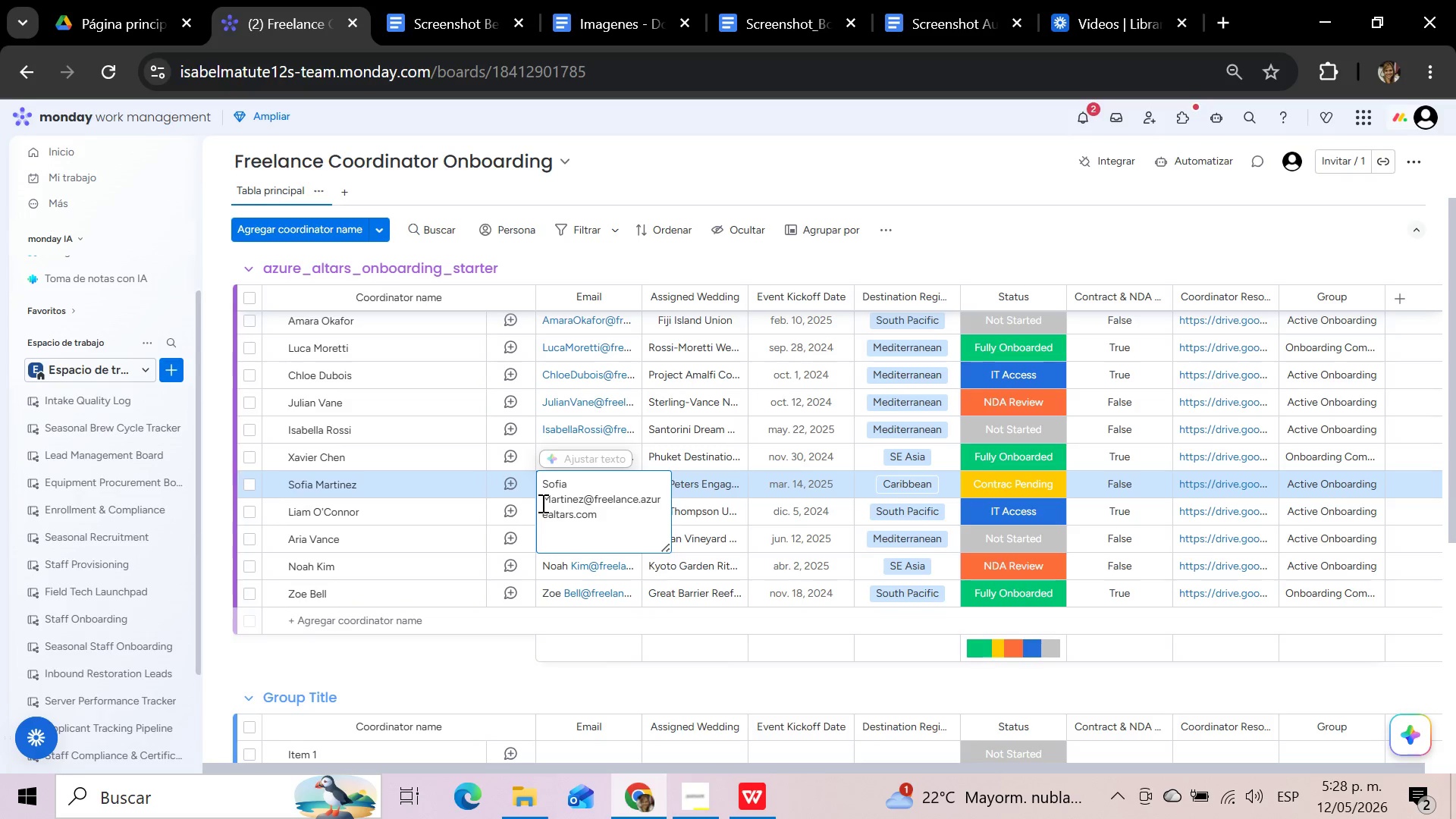 
key(Backspace)
 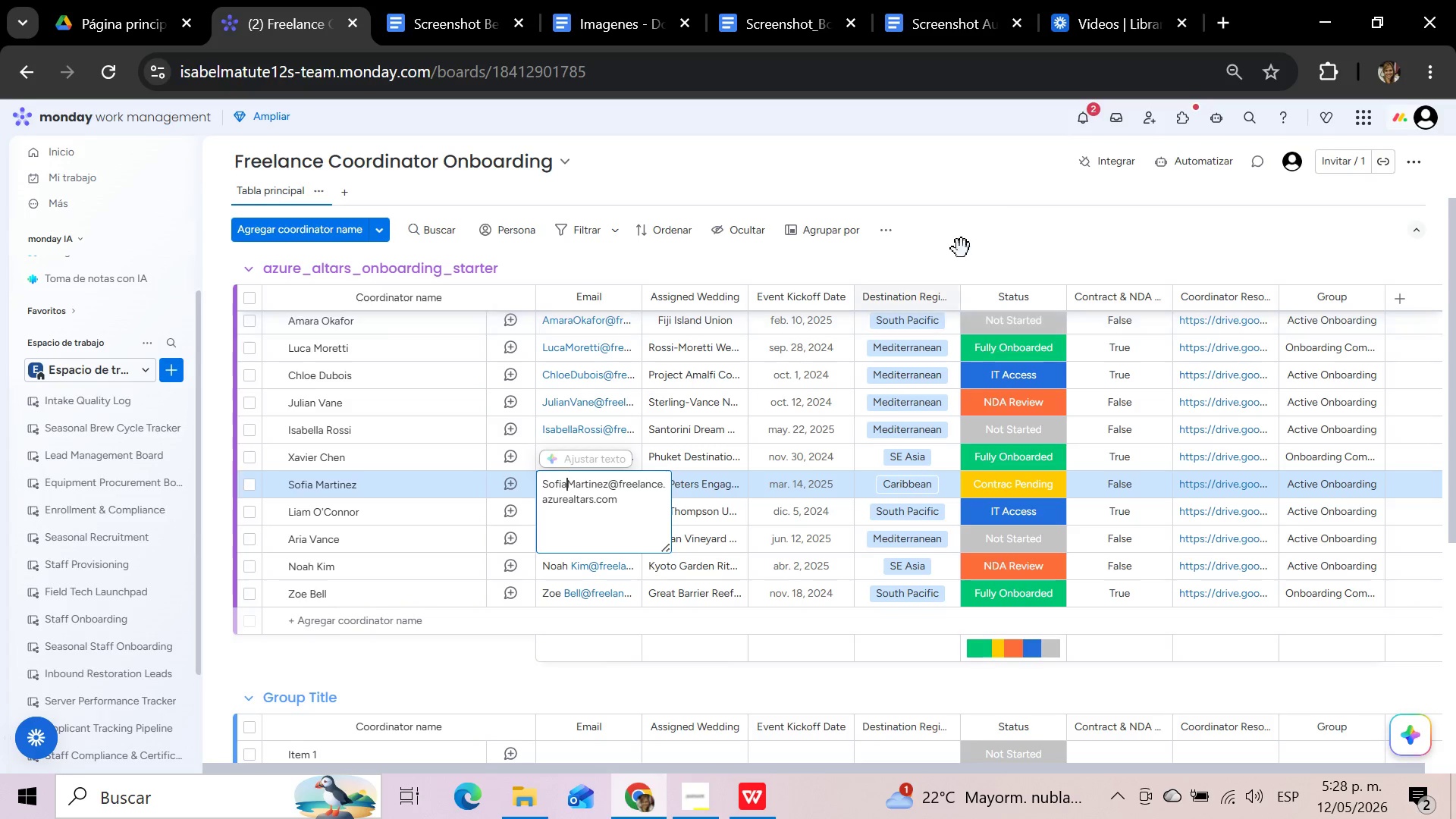 
left_click([1007, 217])
 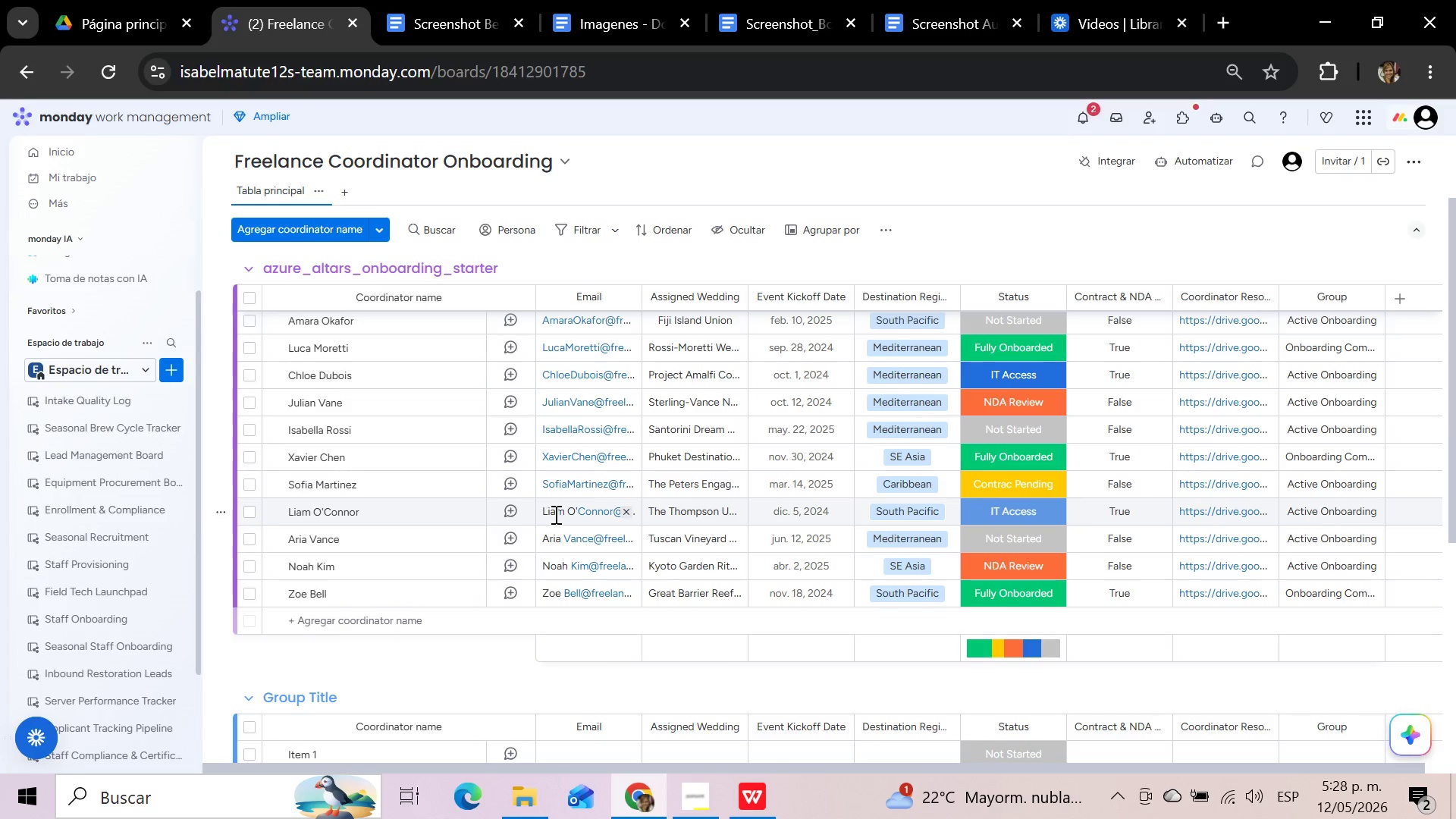 
left_click([565, 514])
 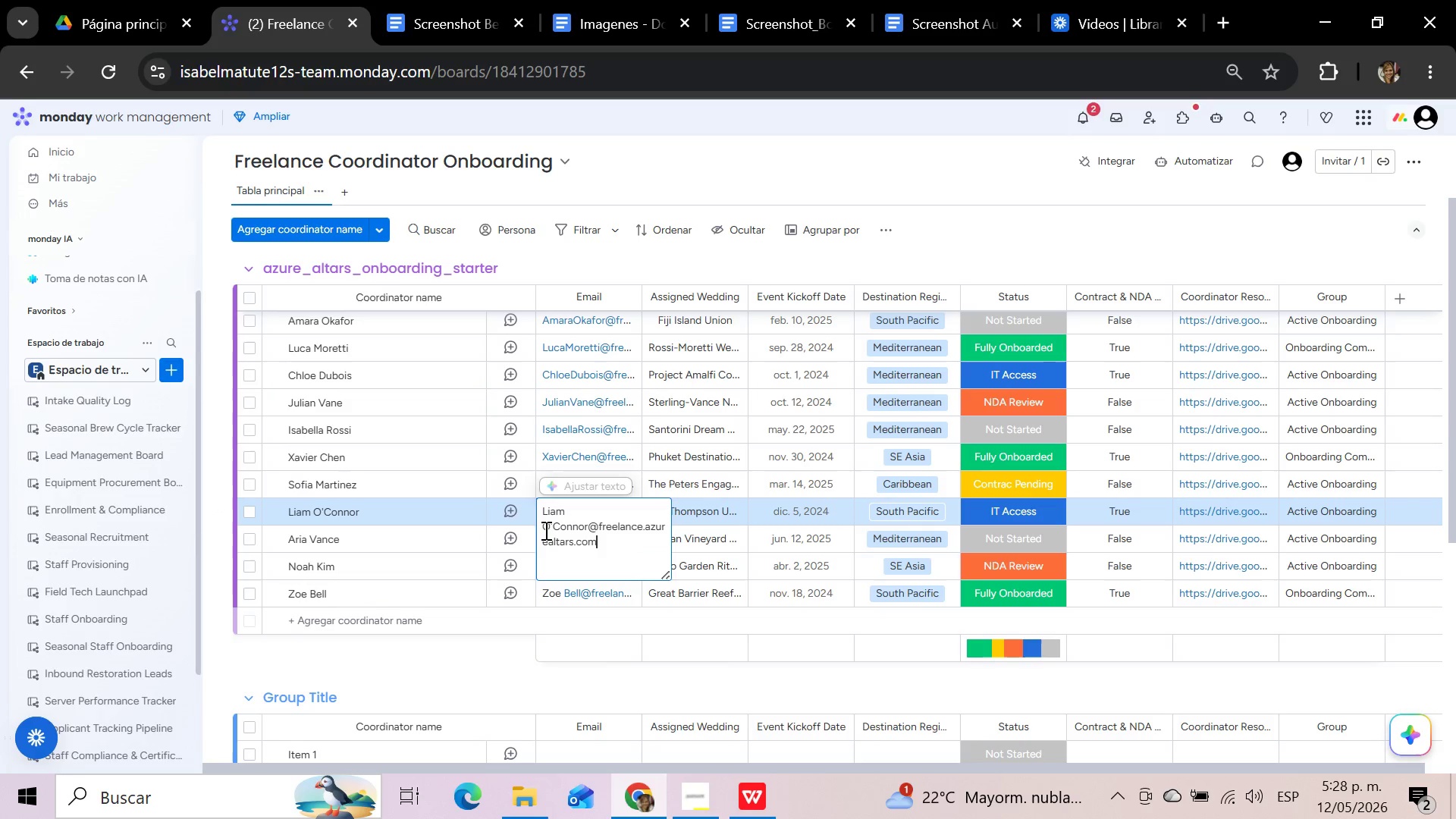 
left_click([544, 529])
 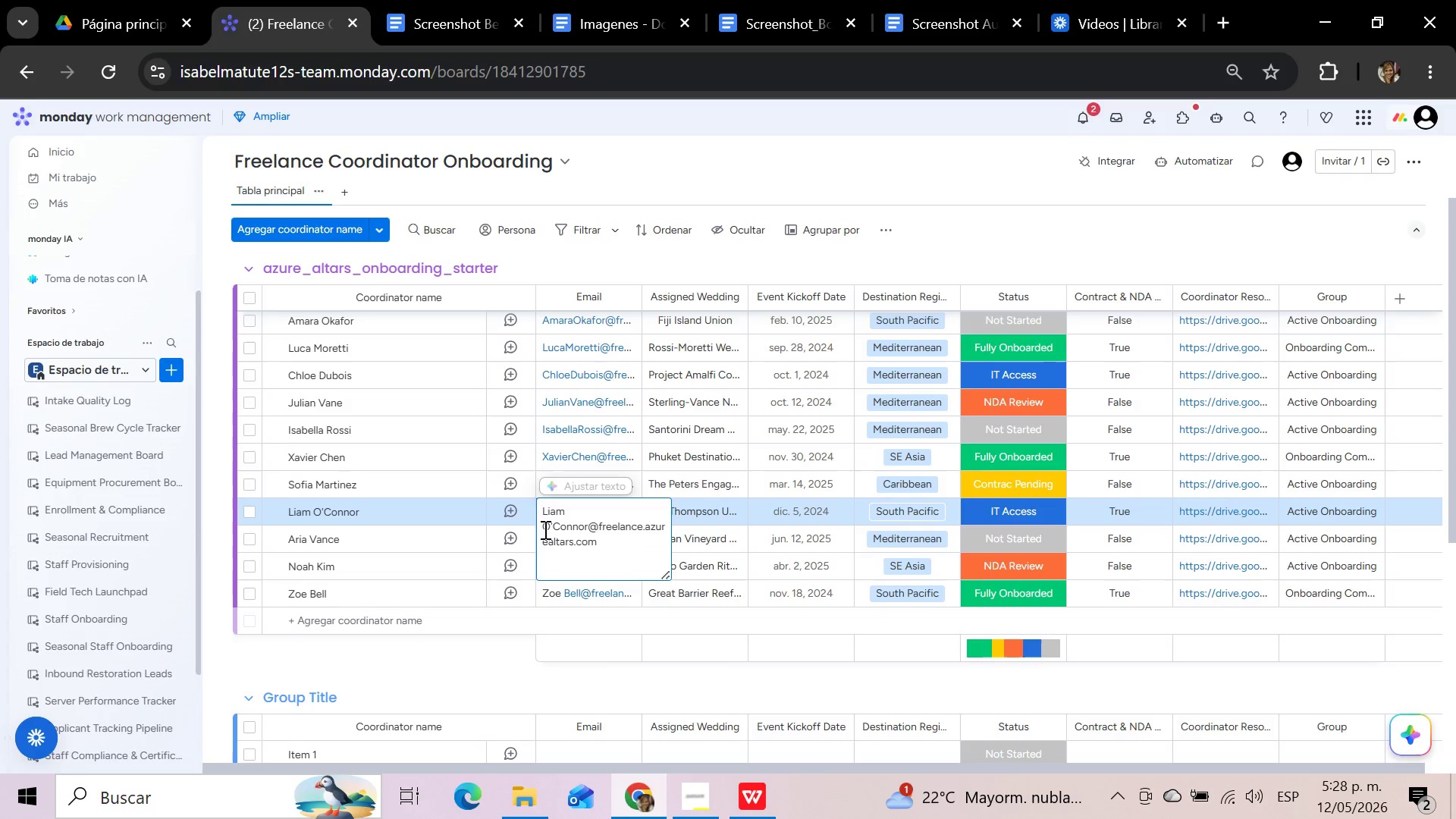 
key(Backspace)
 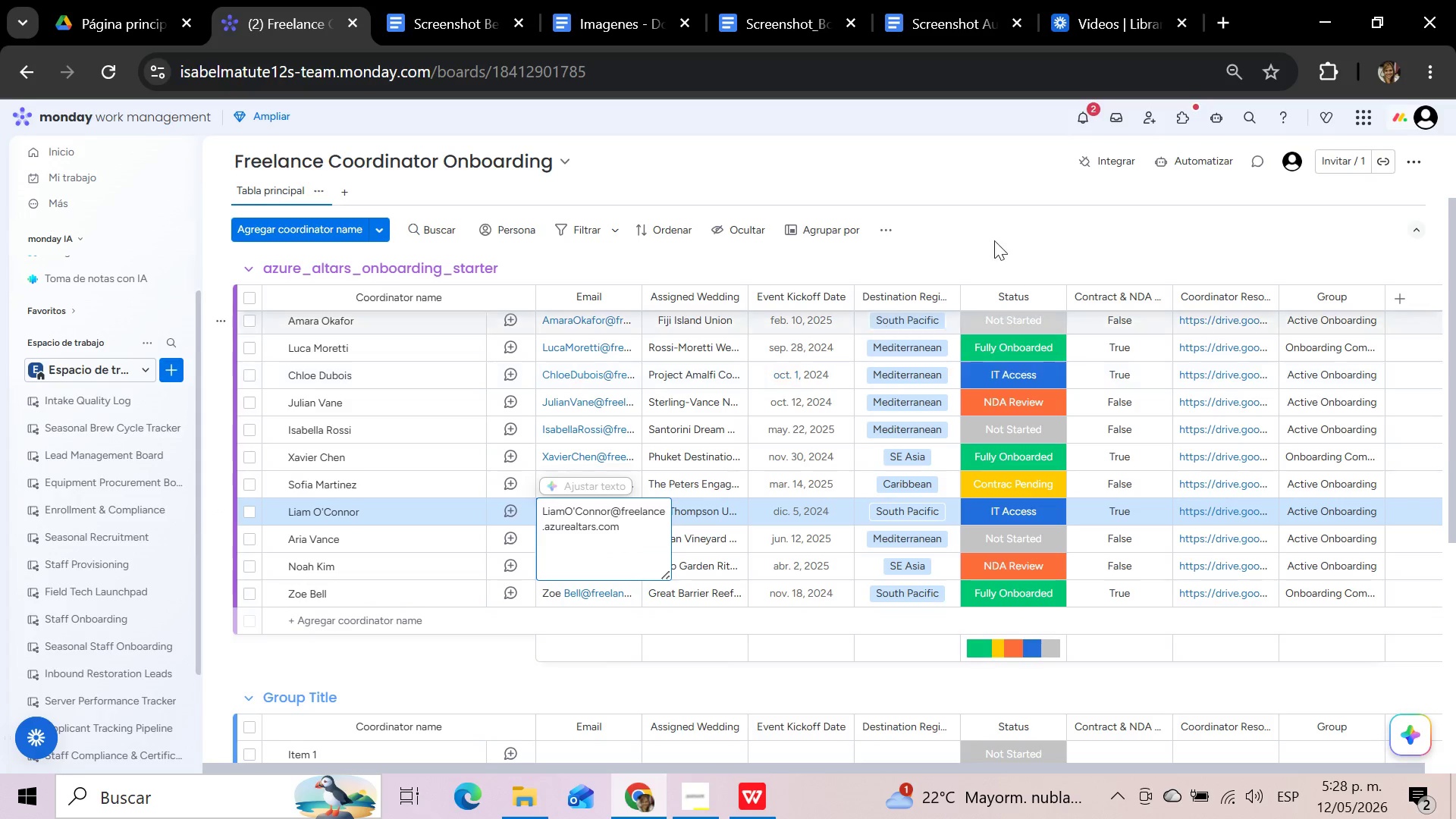 
left_click([1003, 234])
 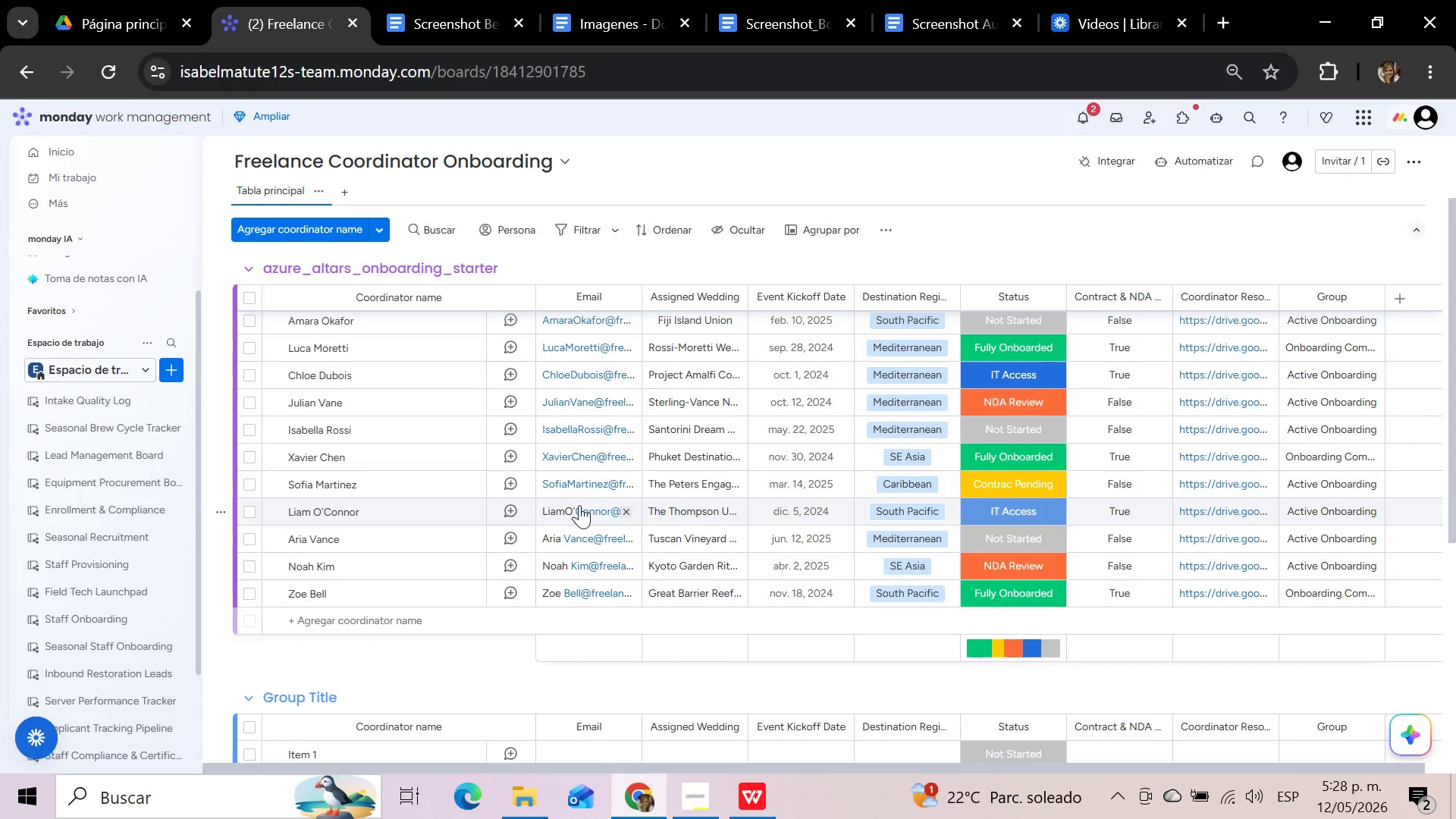 
left_click([562, 537])
 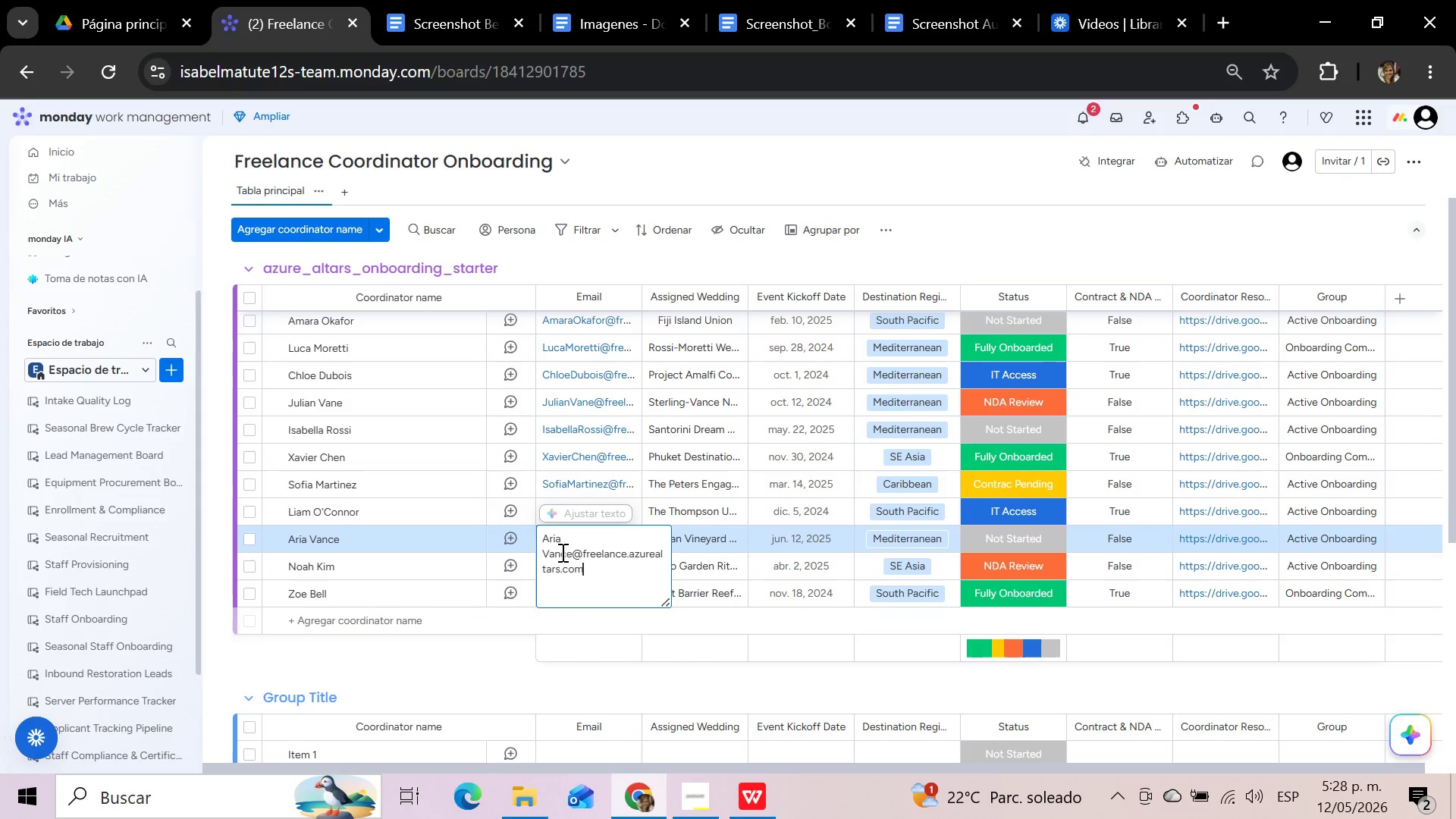 
left_click([544, 552])
 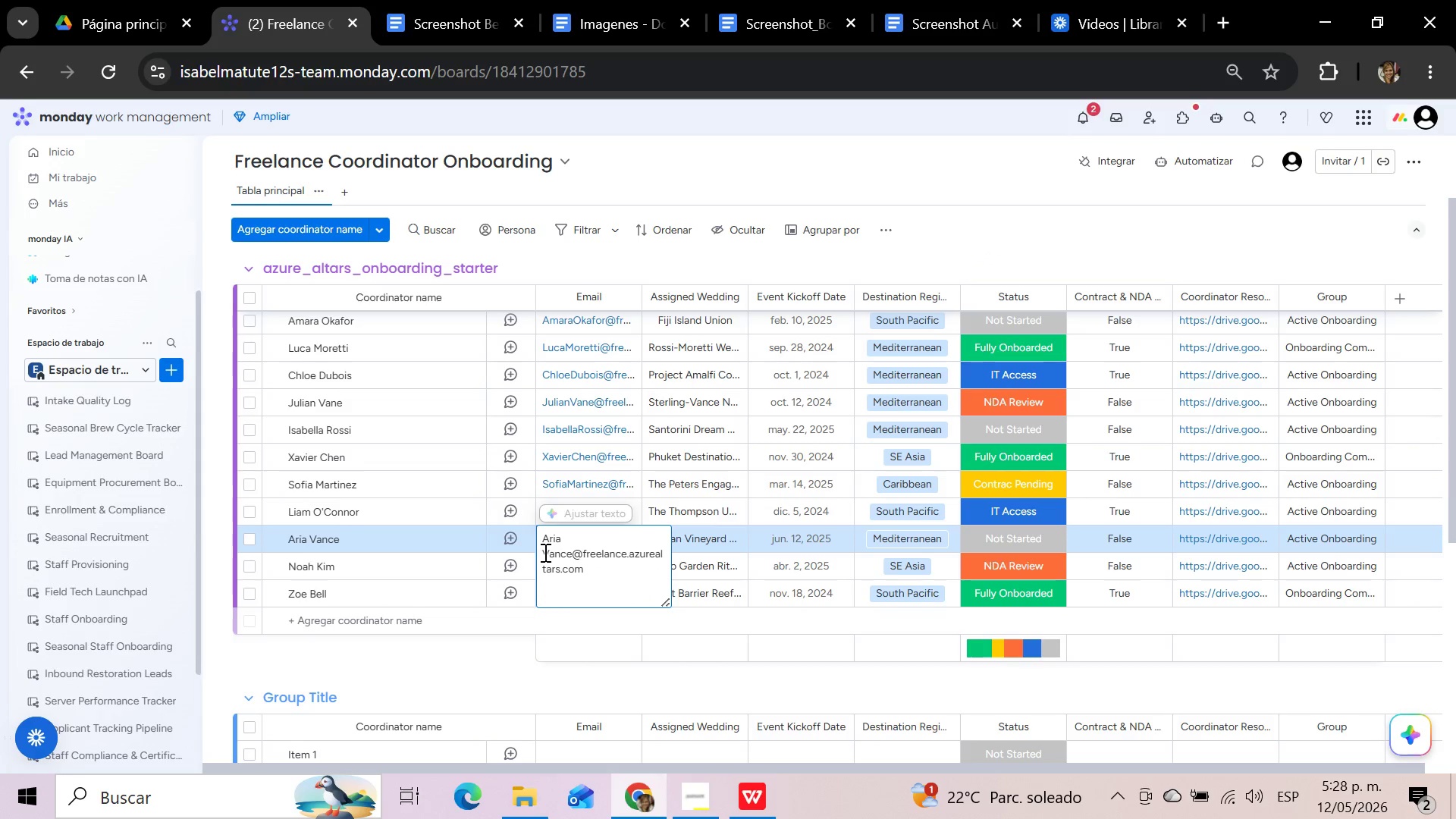 
key(Backspace)
 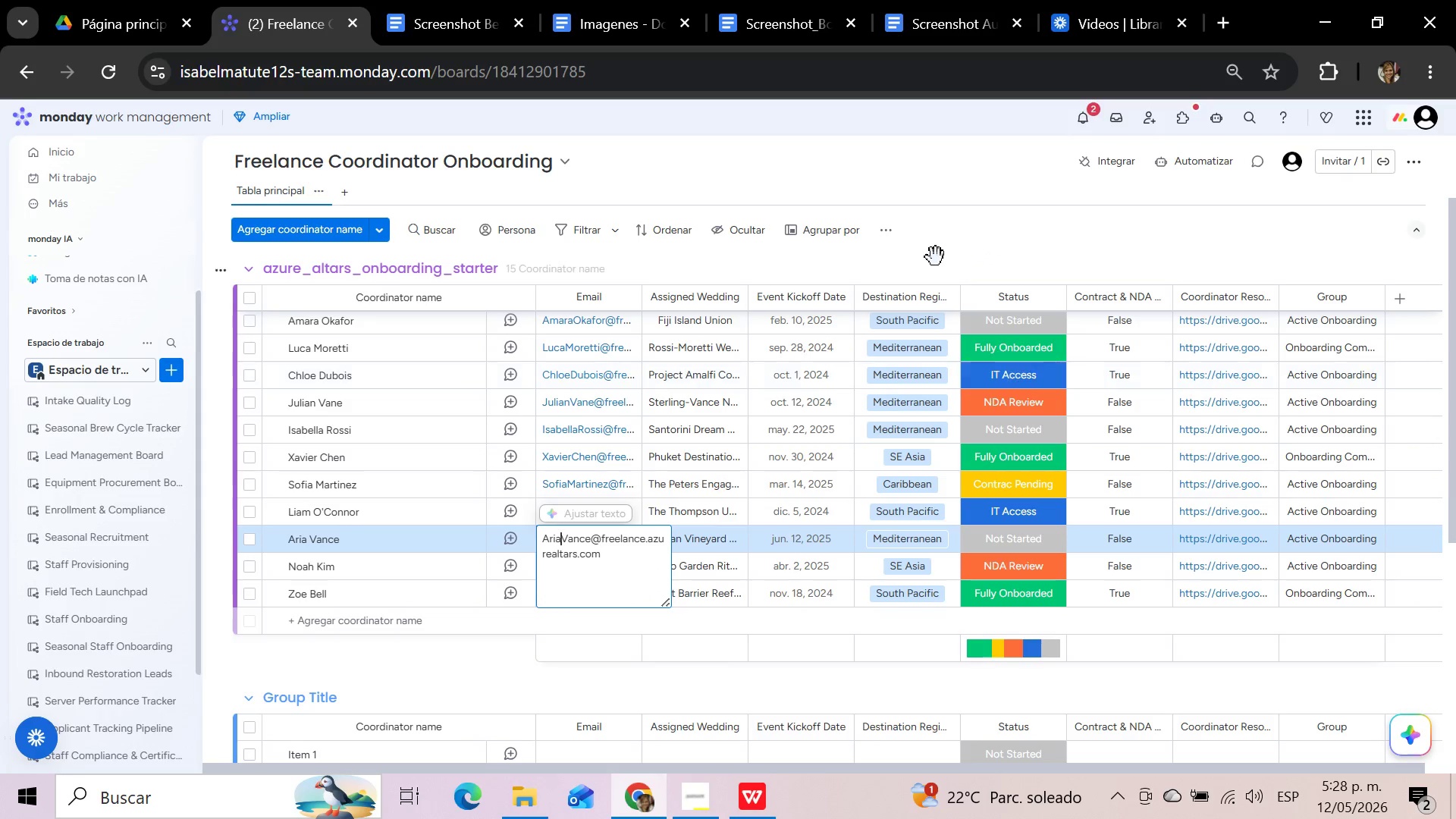 
left_click([936, 257])
 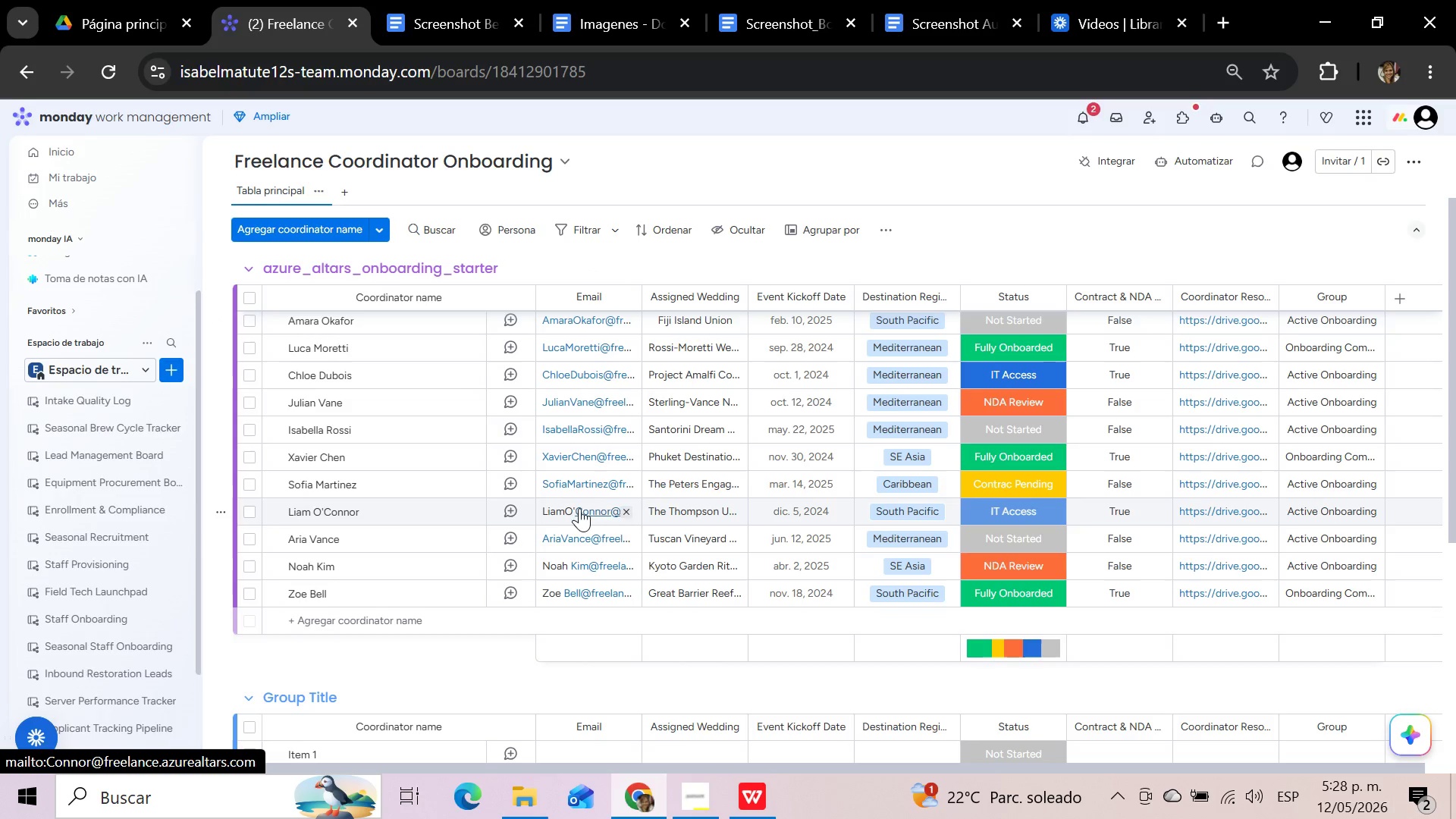 
left_click([572, 510])
 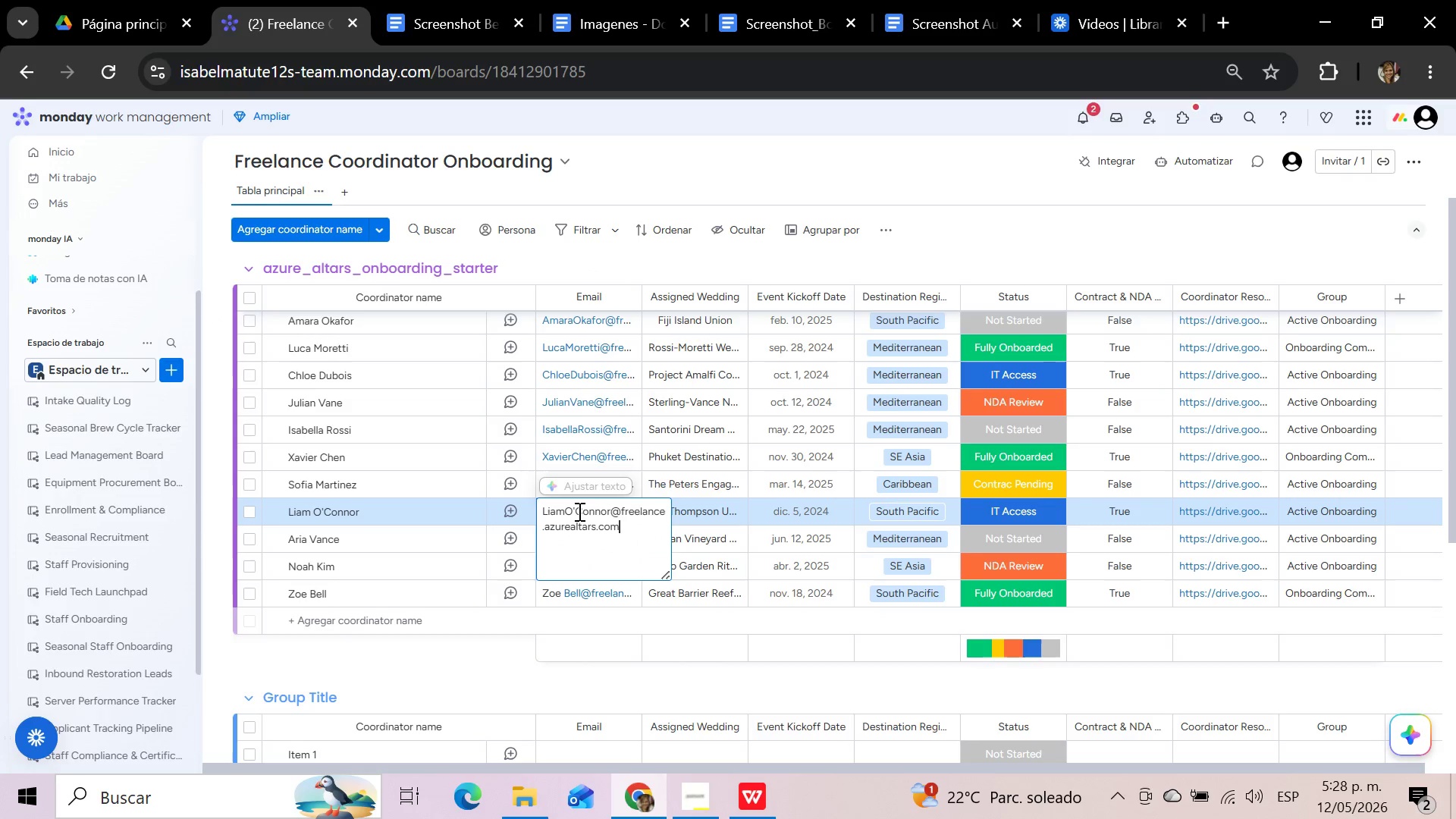 
left_click([574, 511])
 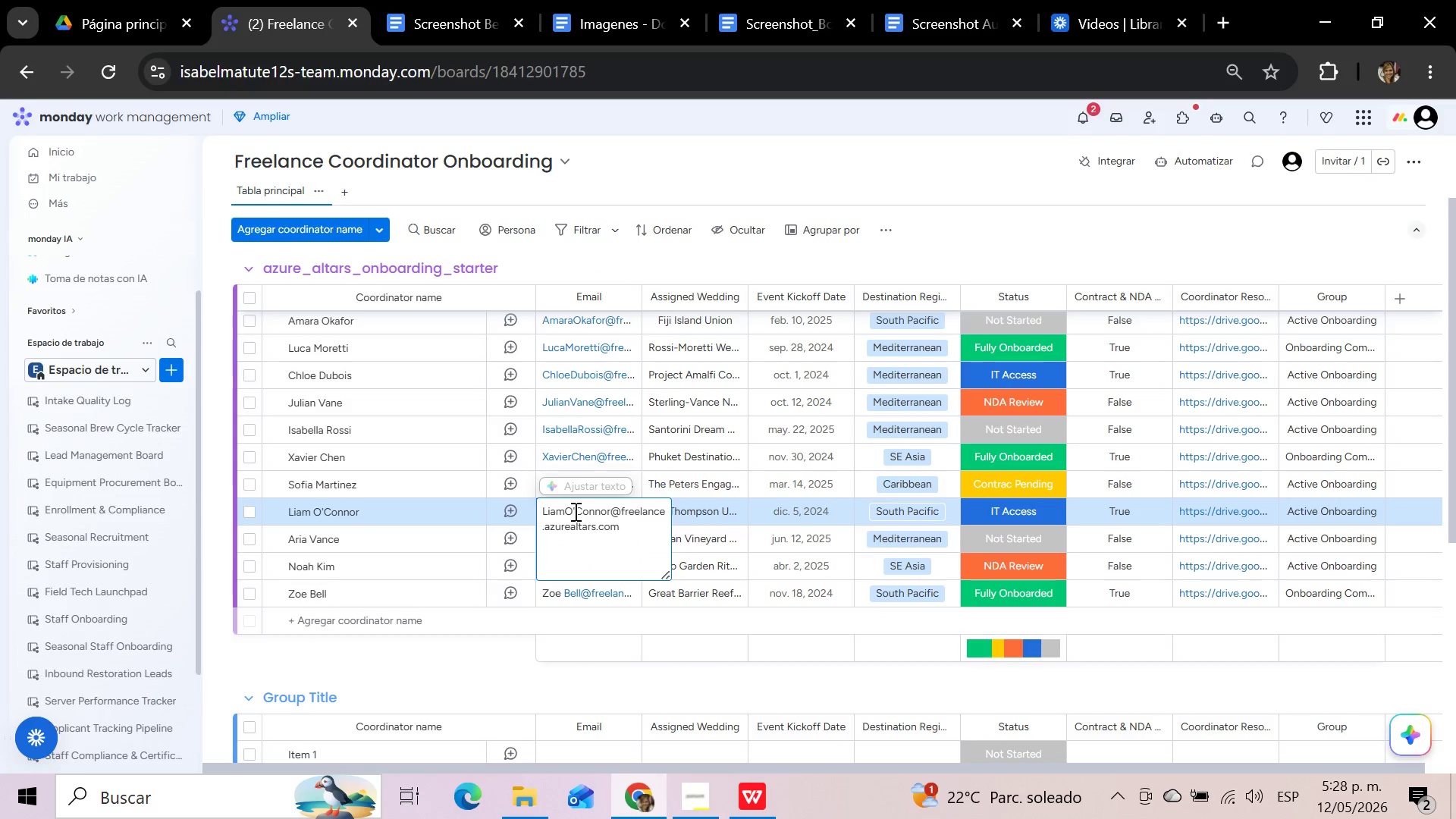 
key(Backspace)
 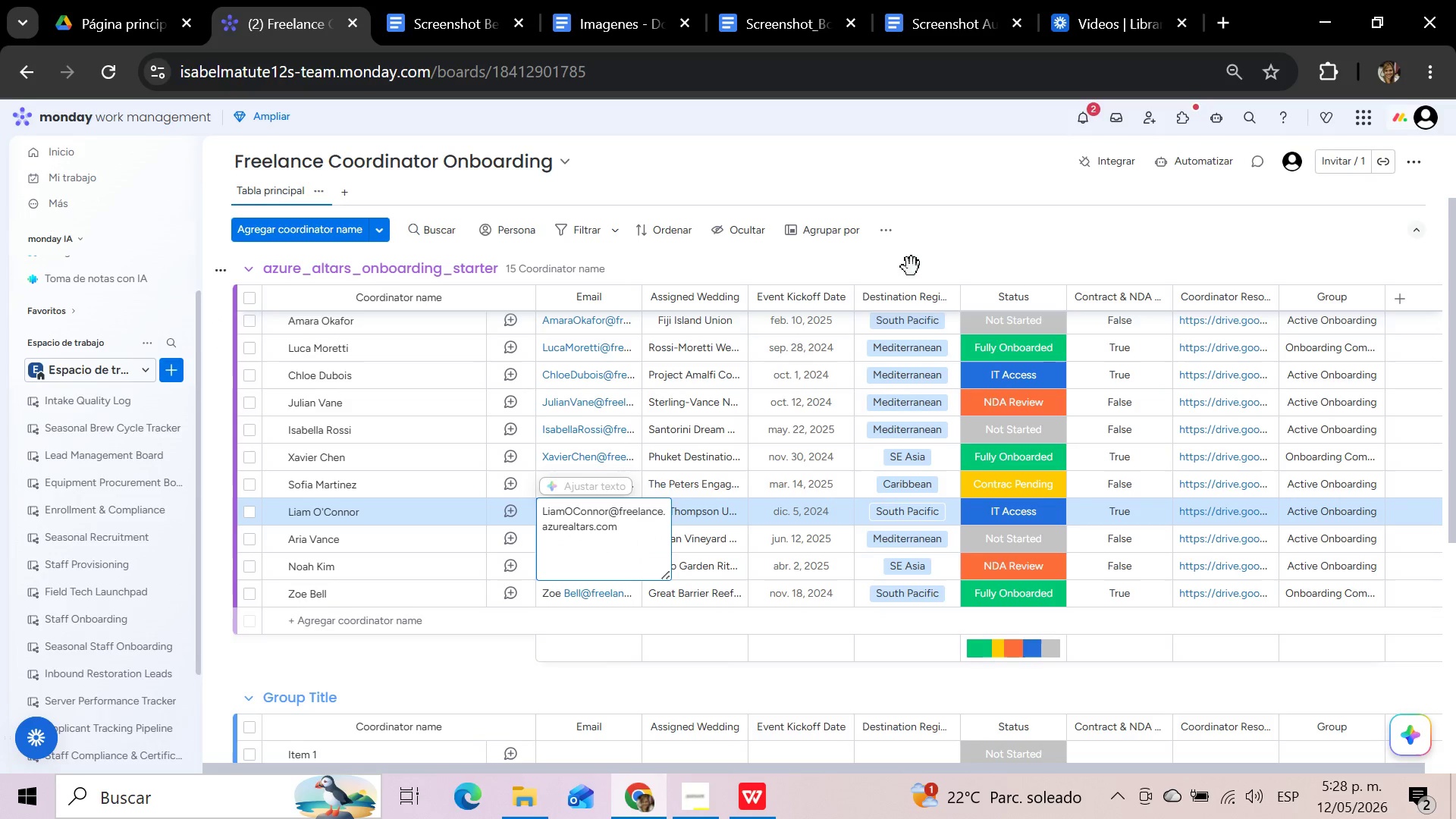 
left_click([953, 236])
 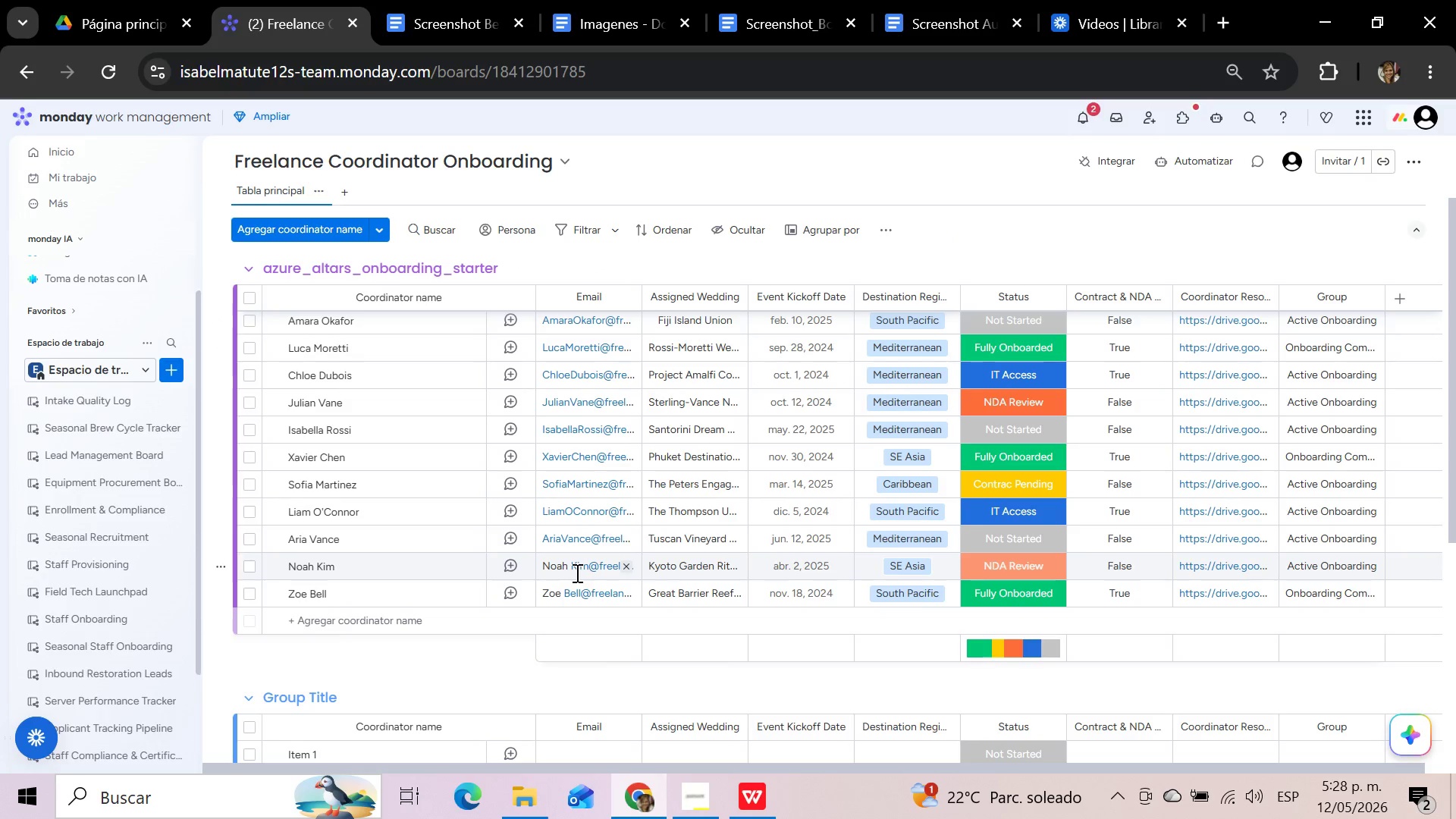 
left_click([566, 568])
 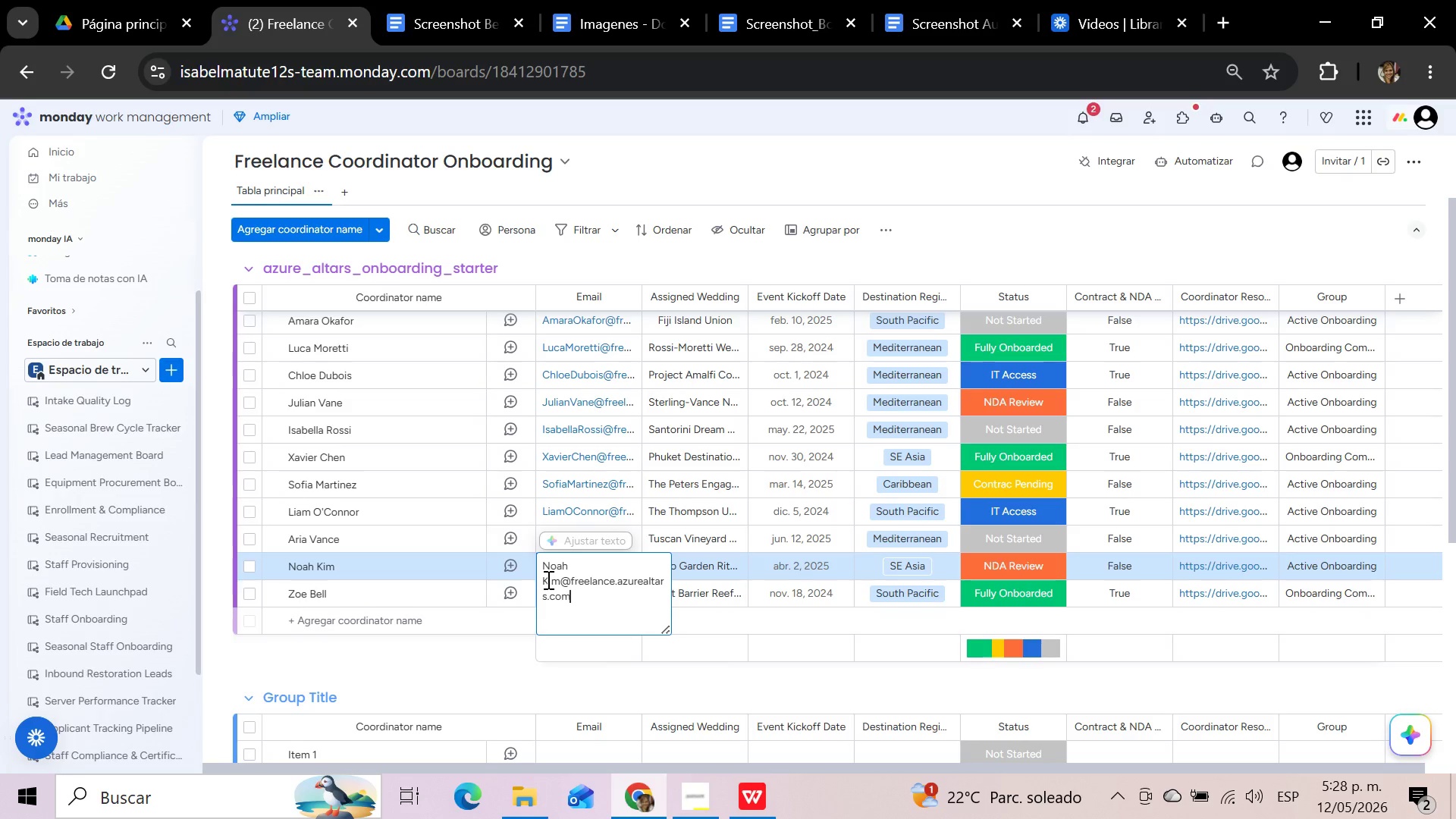 
left_click([544, 579])
 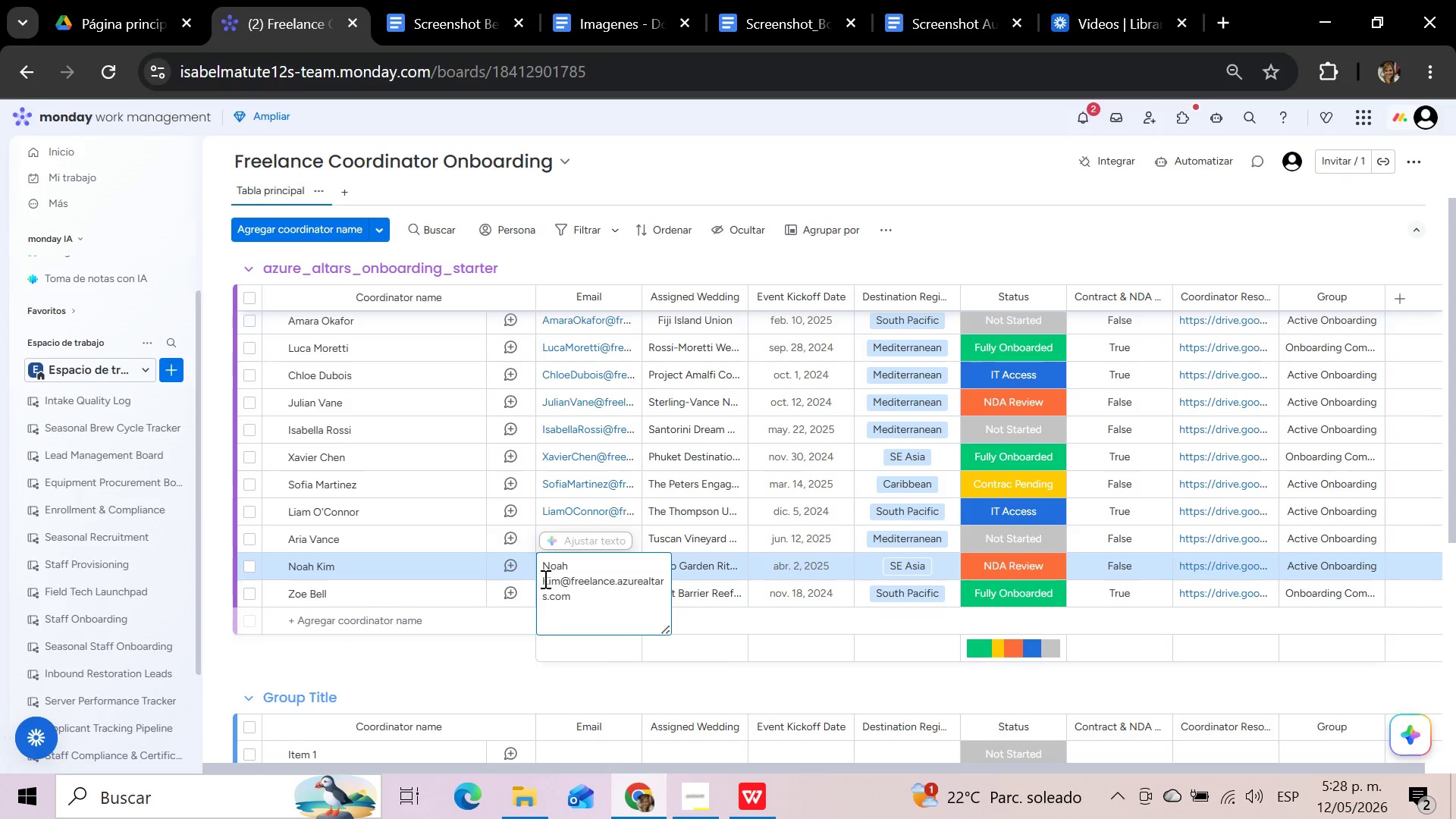 
key(Backspace)
 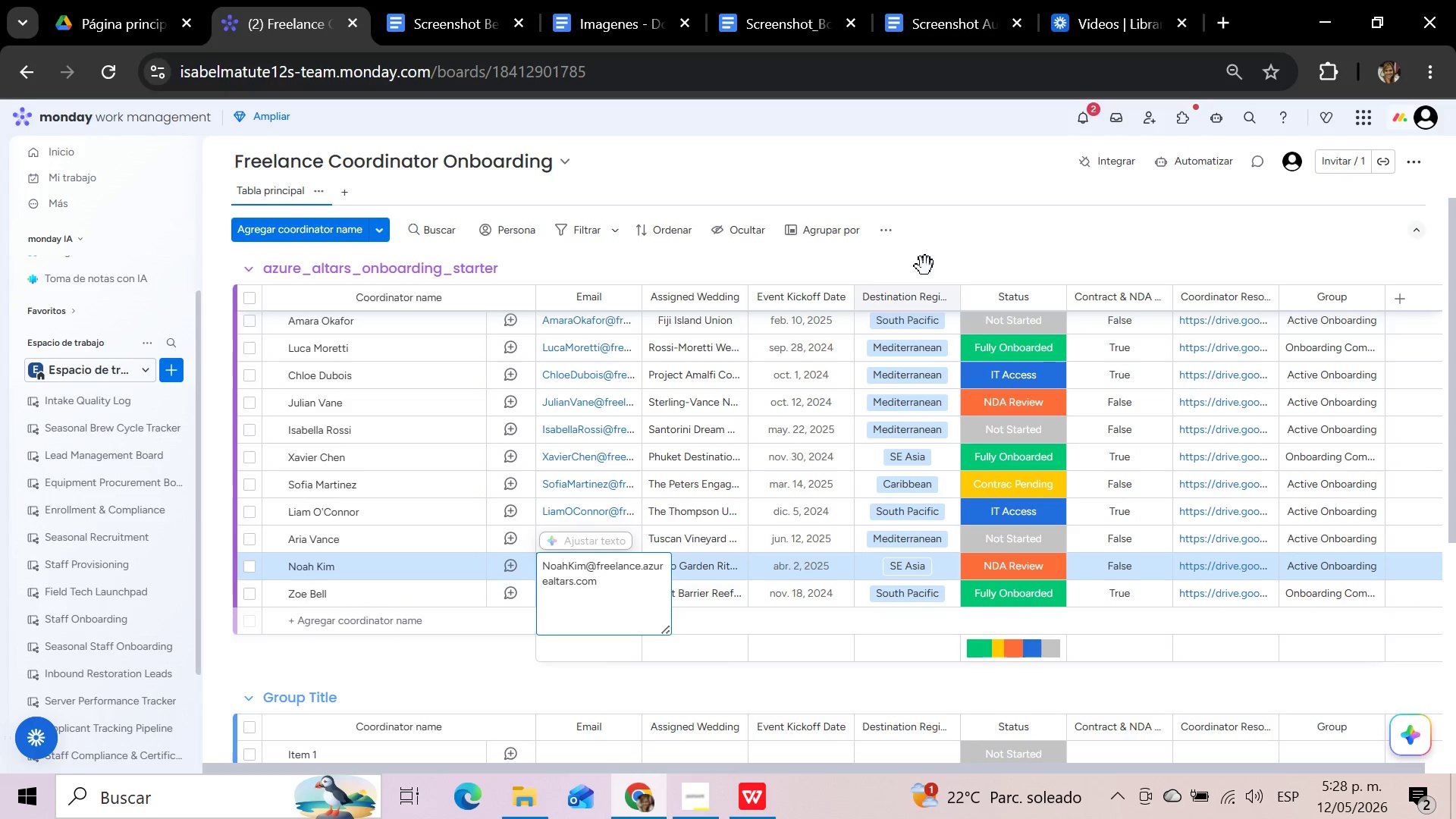 
left_click([969, 238])
 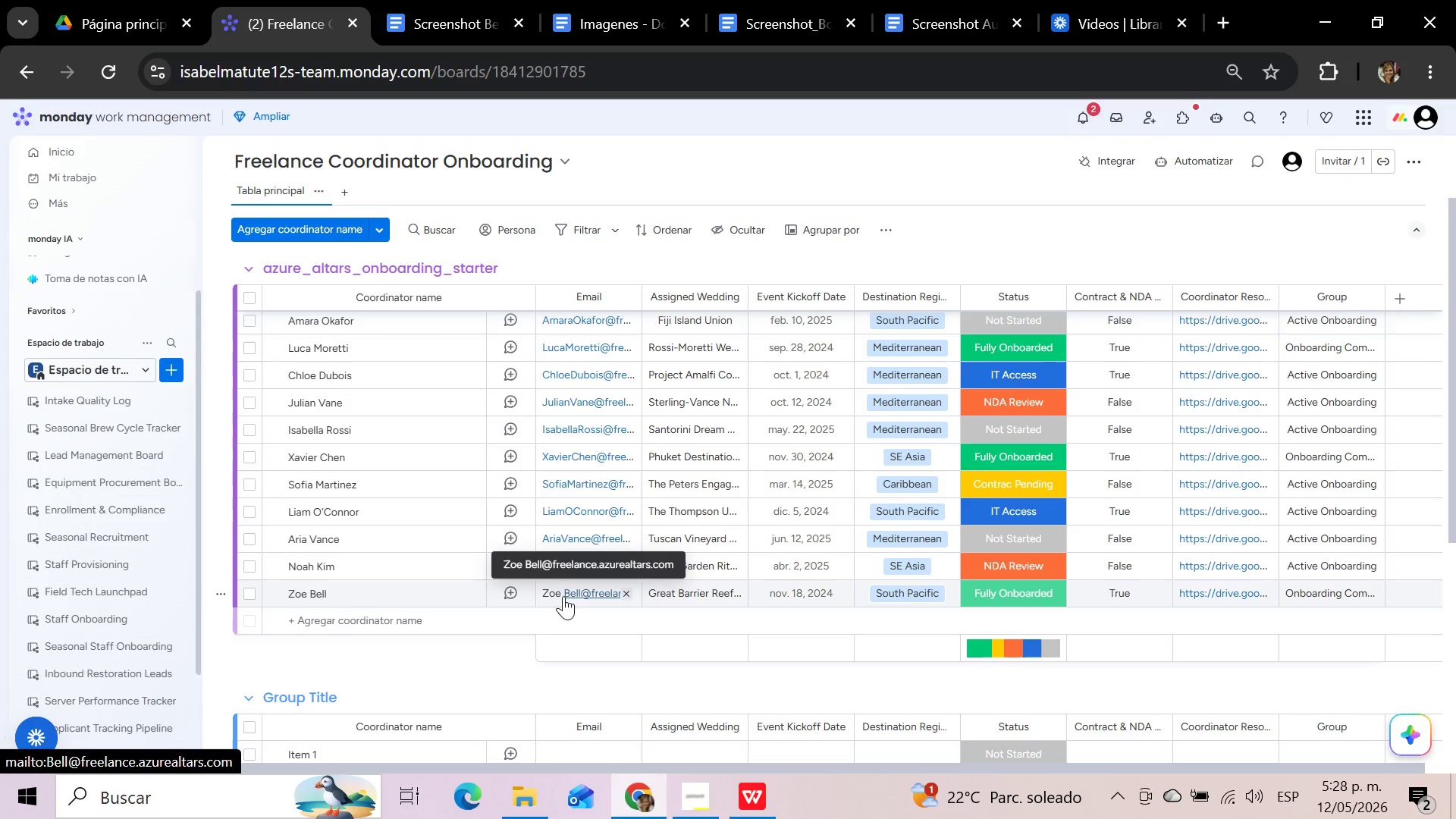 
left_click([563, 585])
 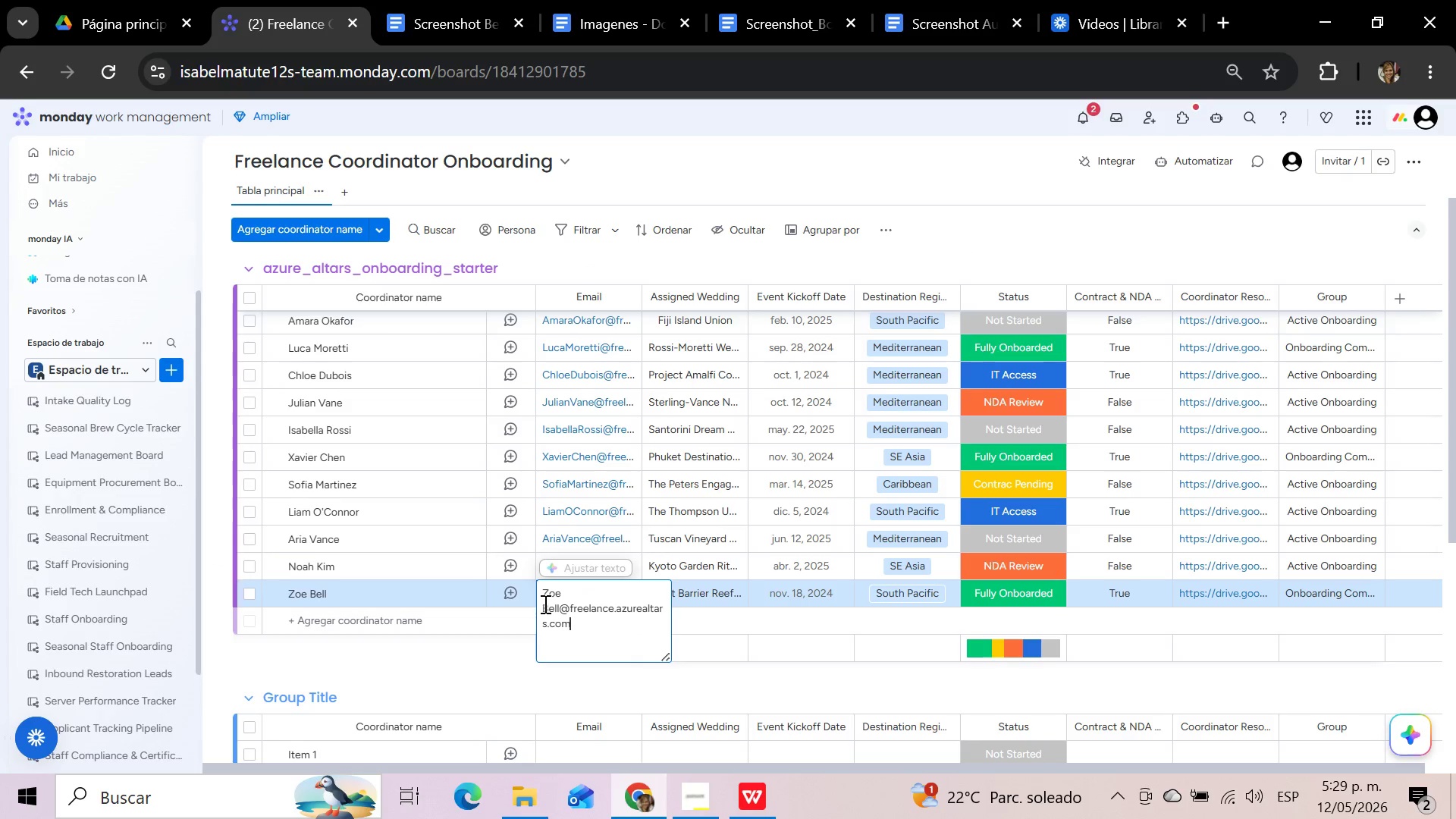 
left_click([541, 604])
 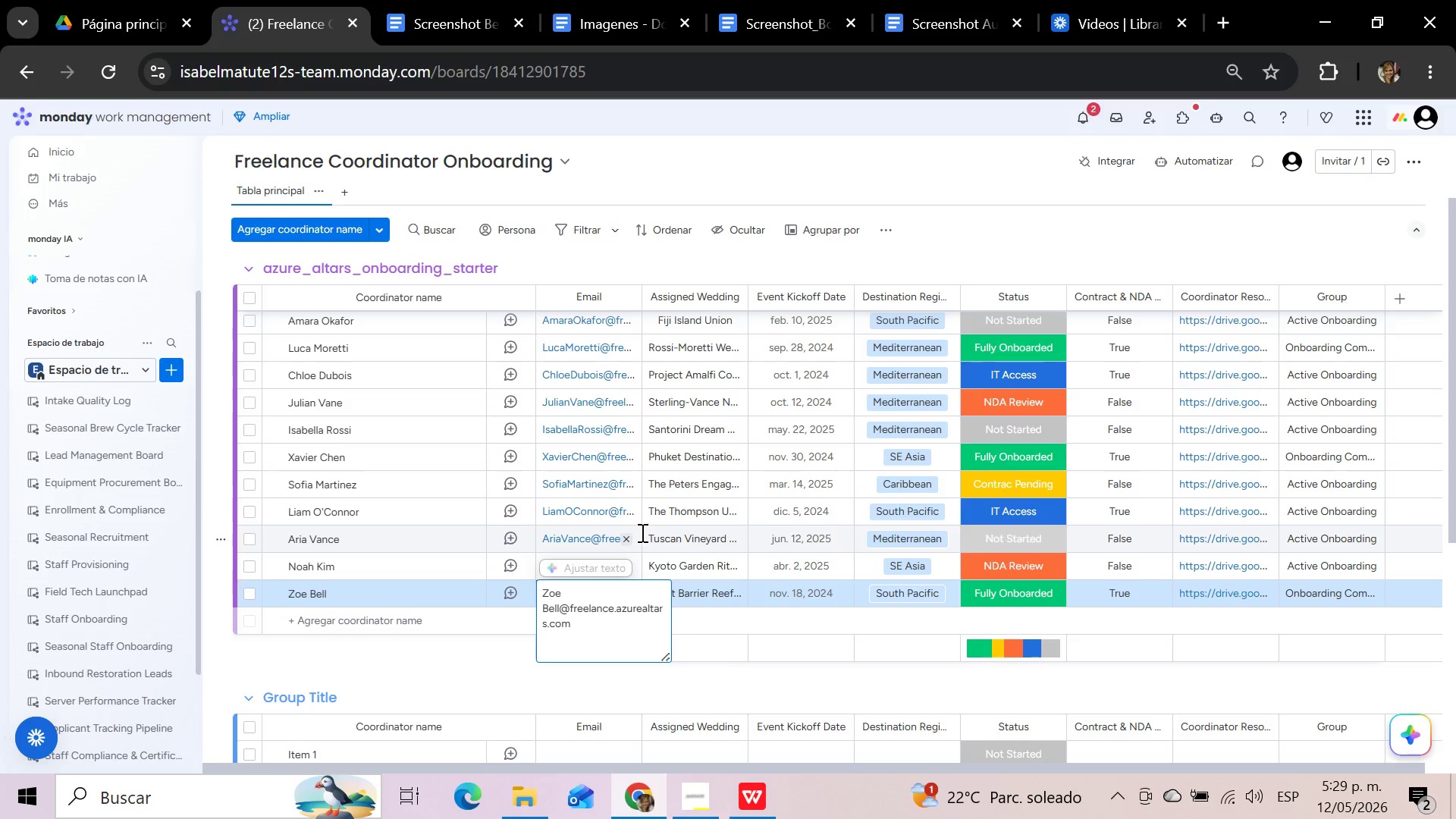 
key(Backspace)
 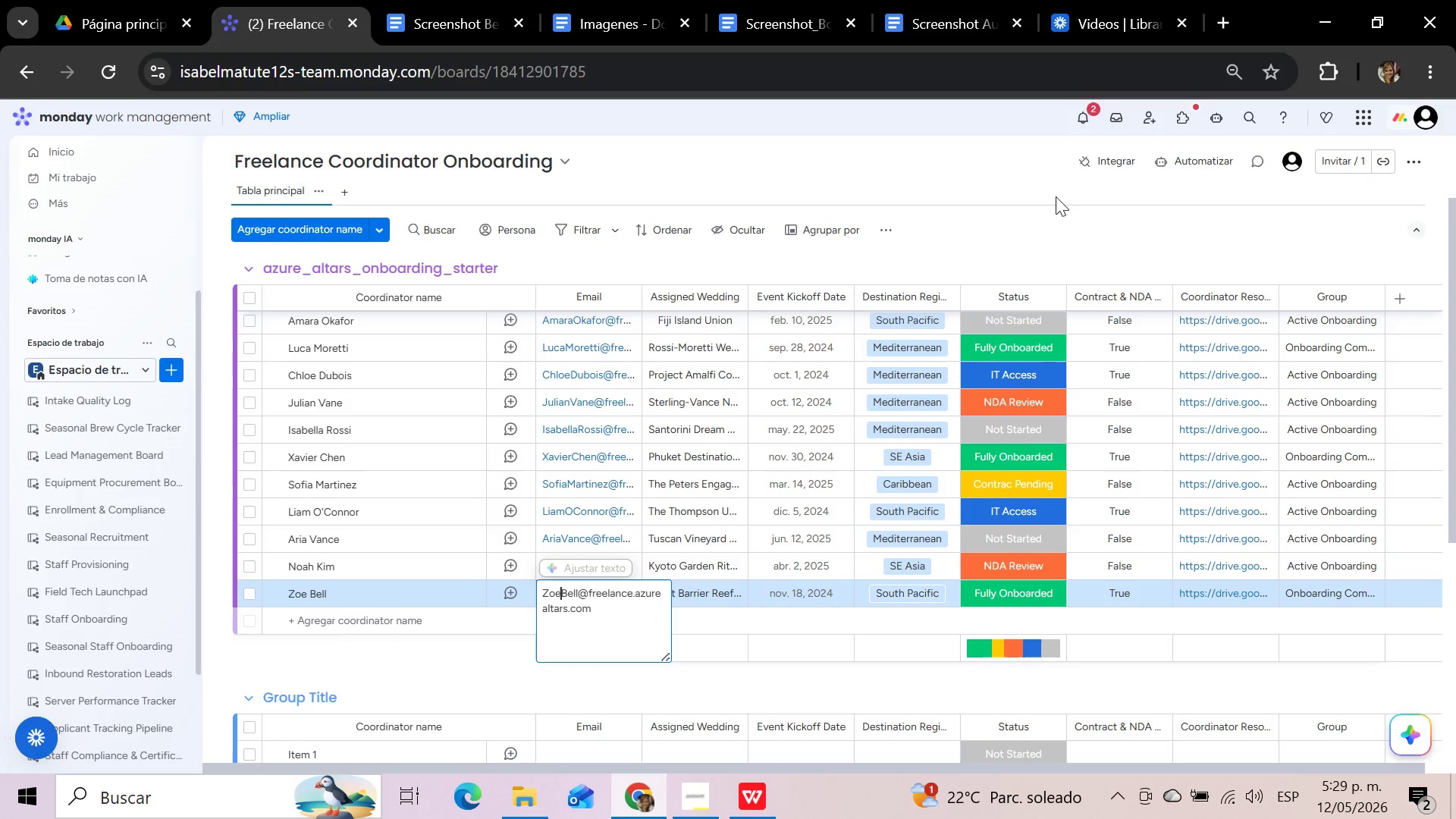 
left_click([1049, 227])
 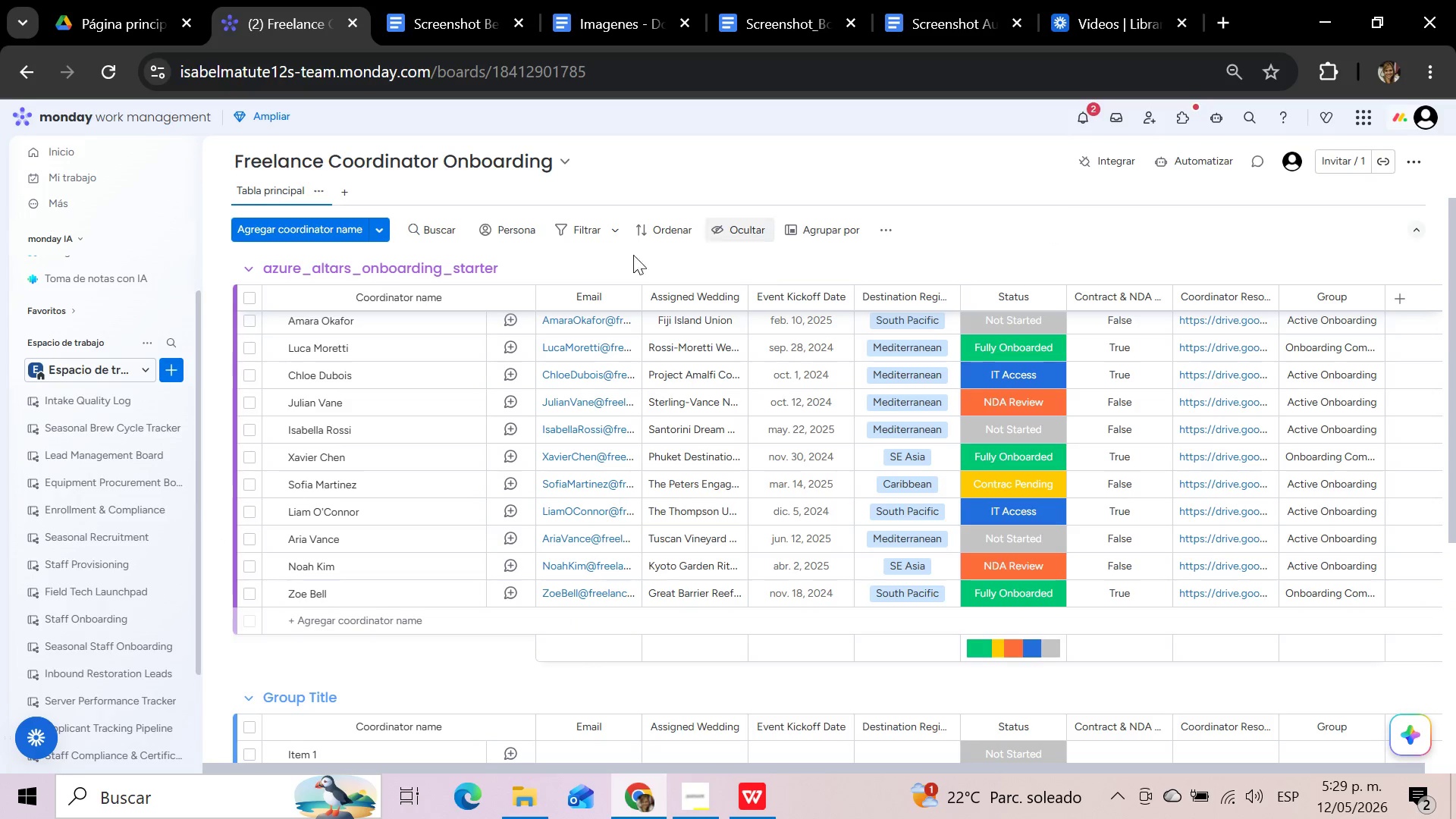 
scroll: coordinate [615, 419], scroll_direction: up, amount: 15.0
 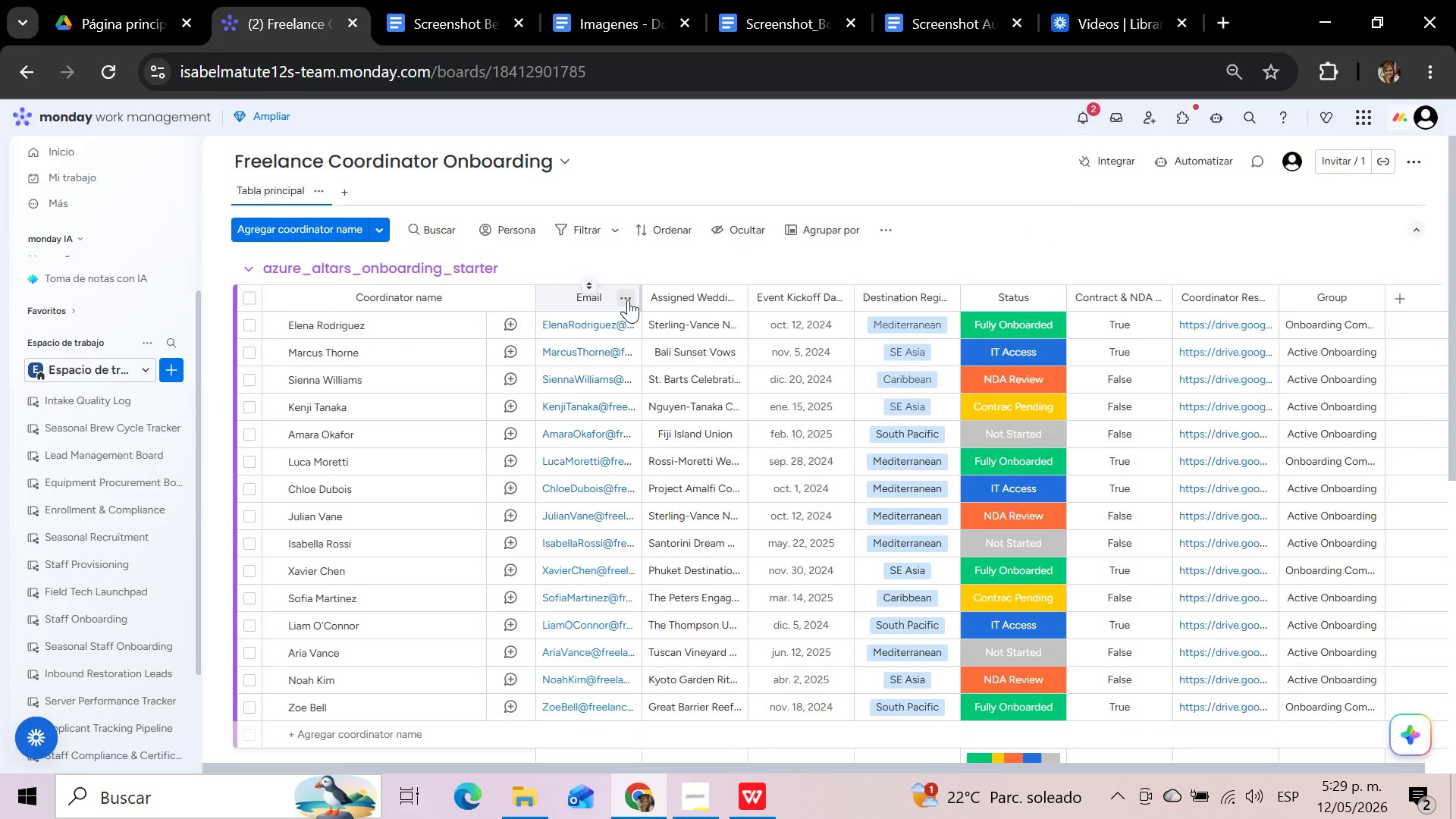 
left_click([629, 300])
 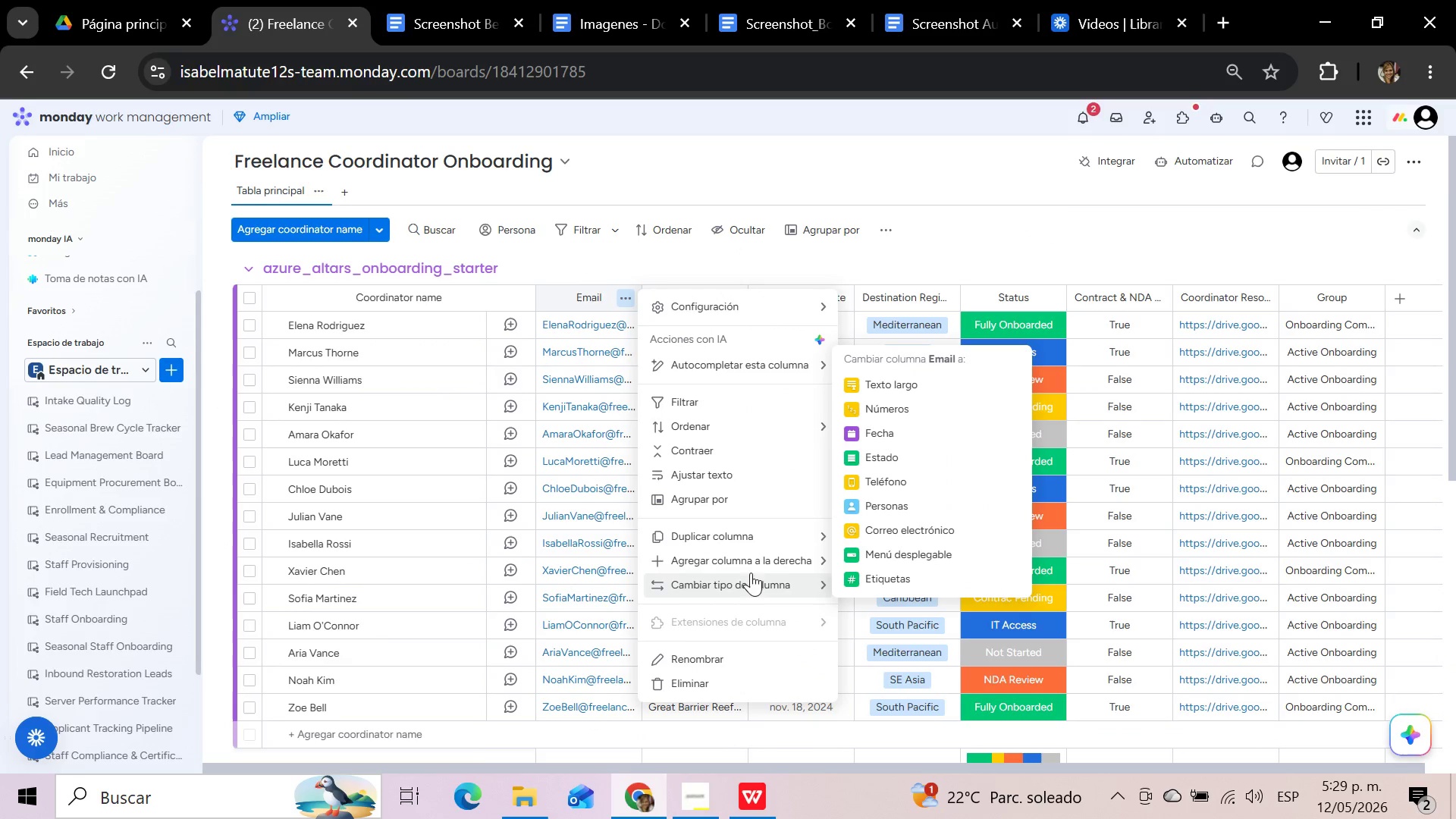 
left_click([912, 535])
 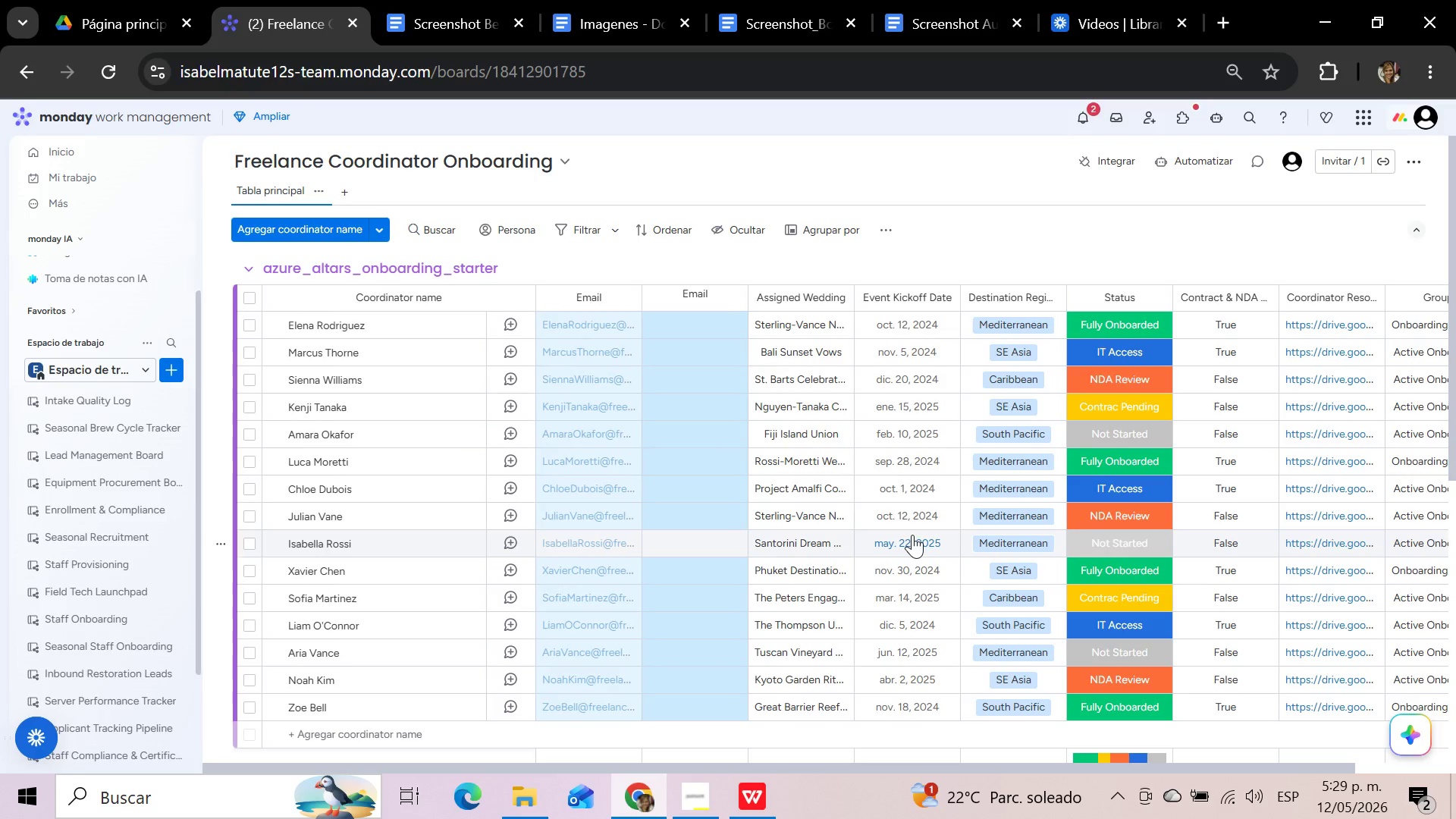 
wait(7.31)
 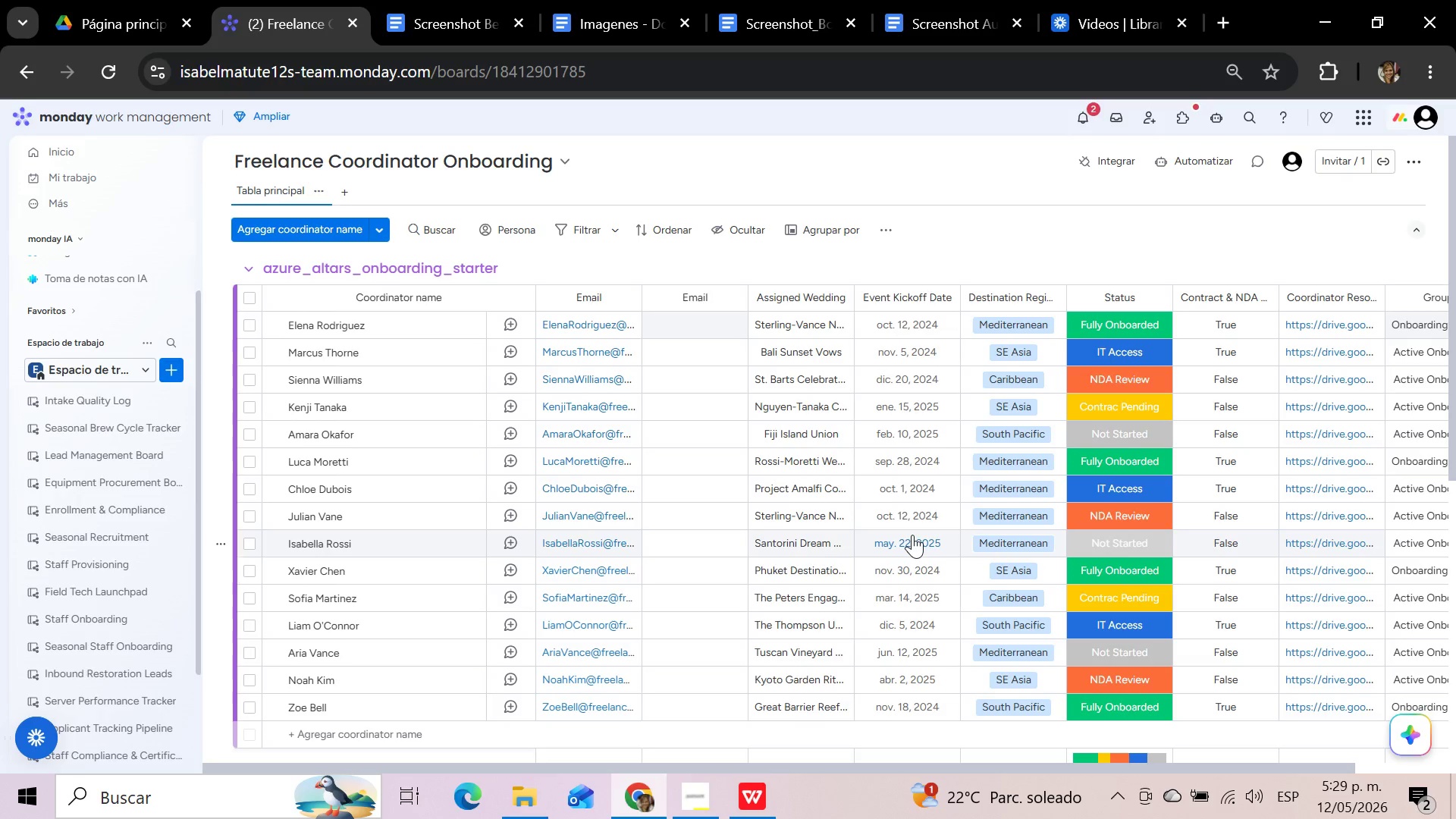 
left_click([782, 247])
 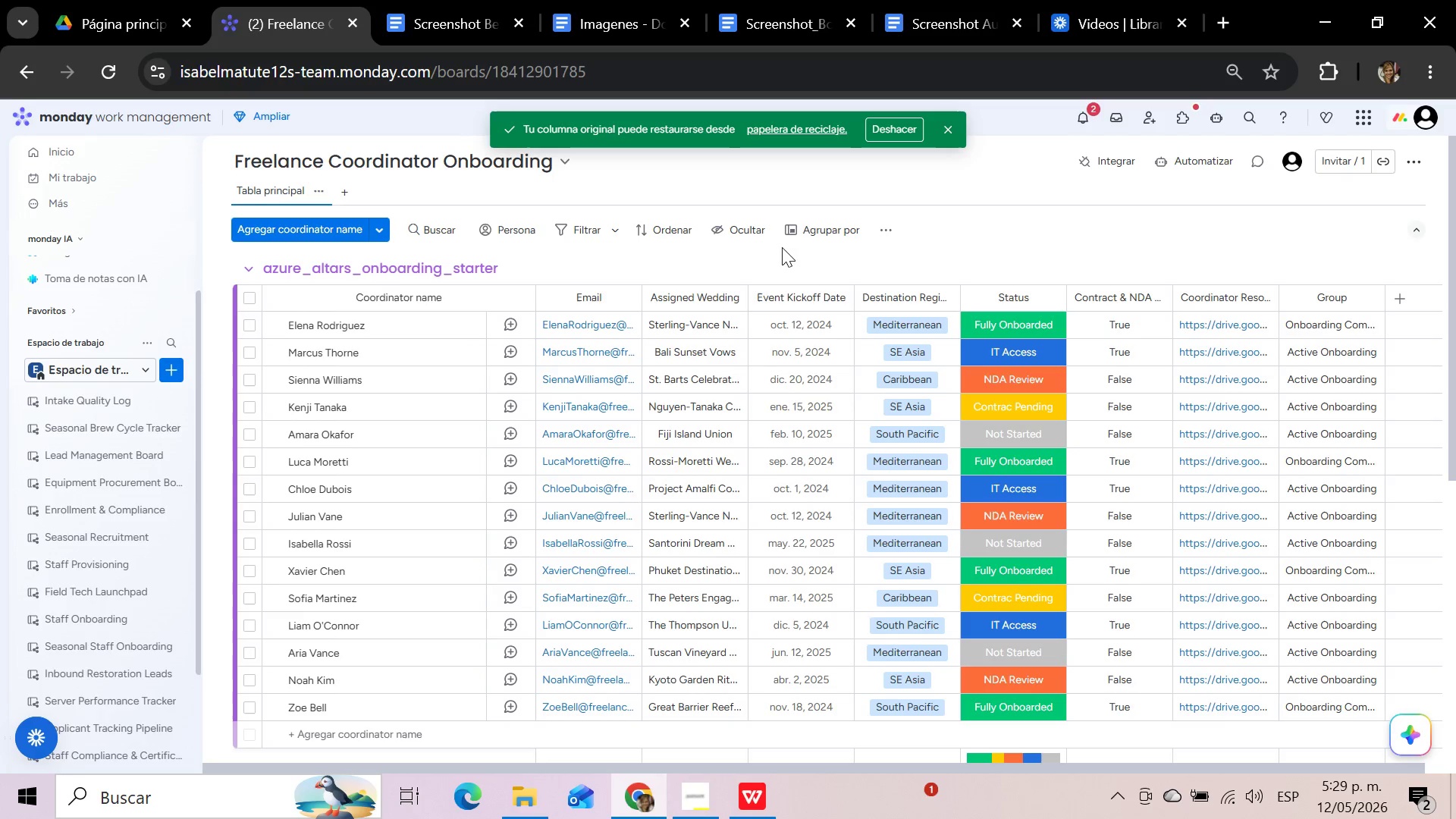 
wait(18.09)
 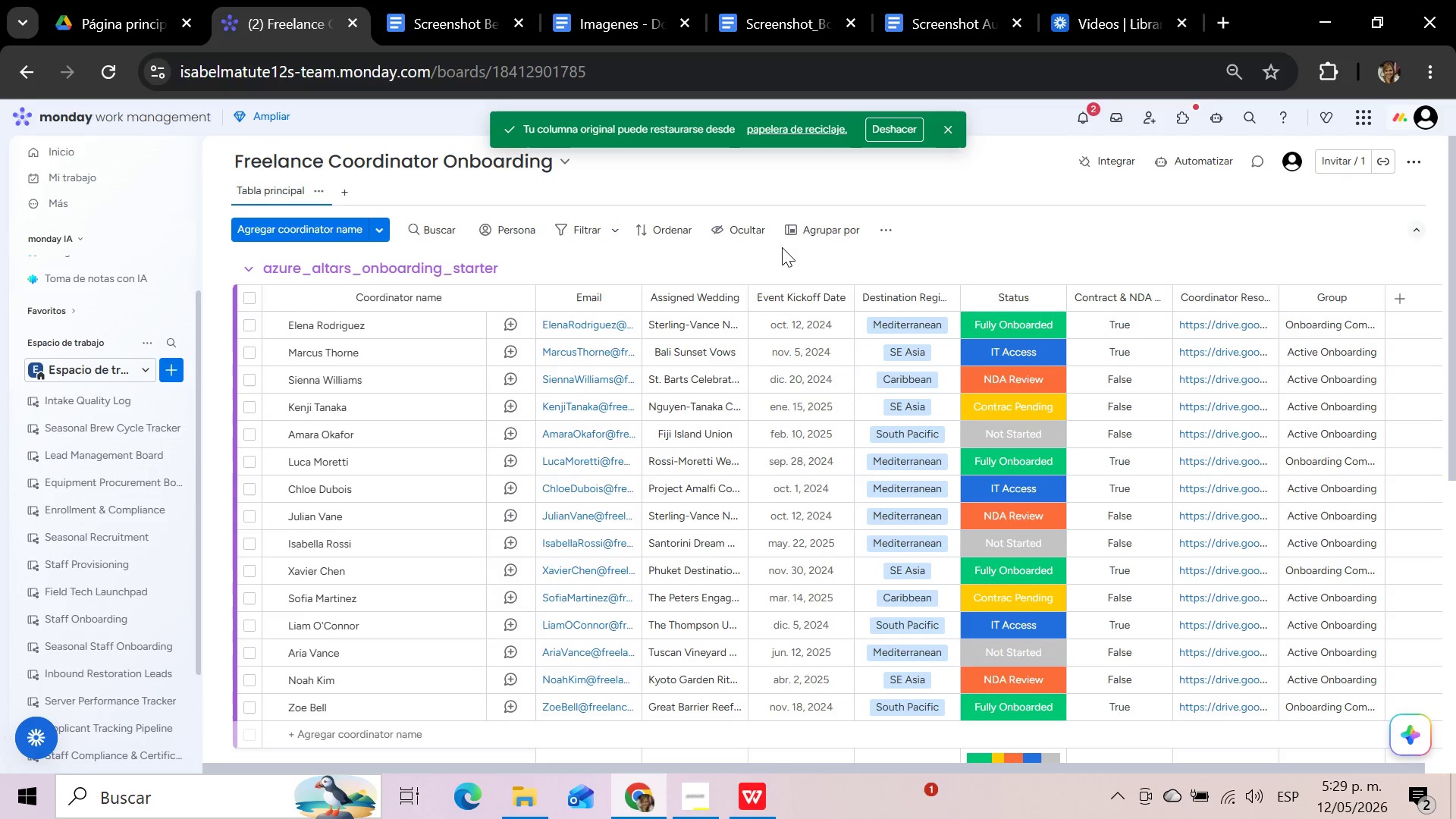 
left_click([1162, 301])
 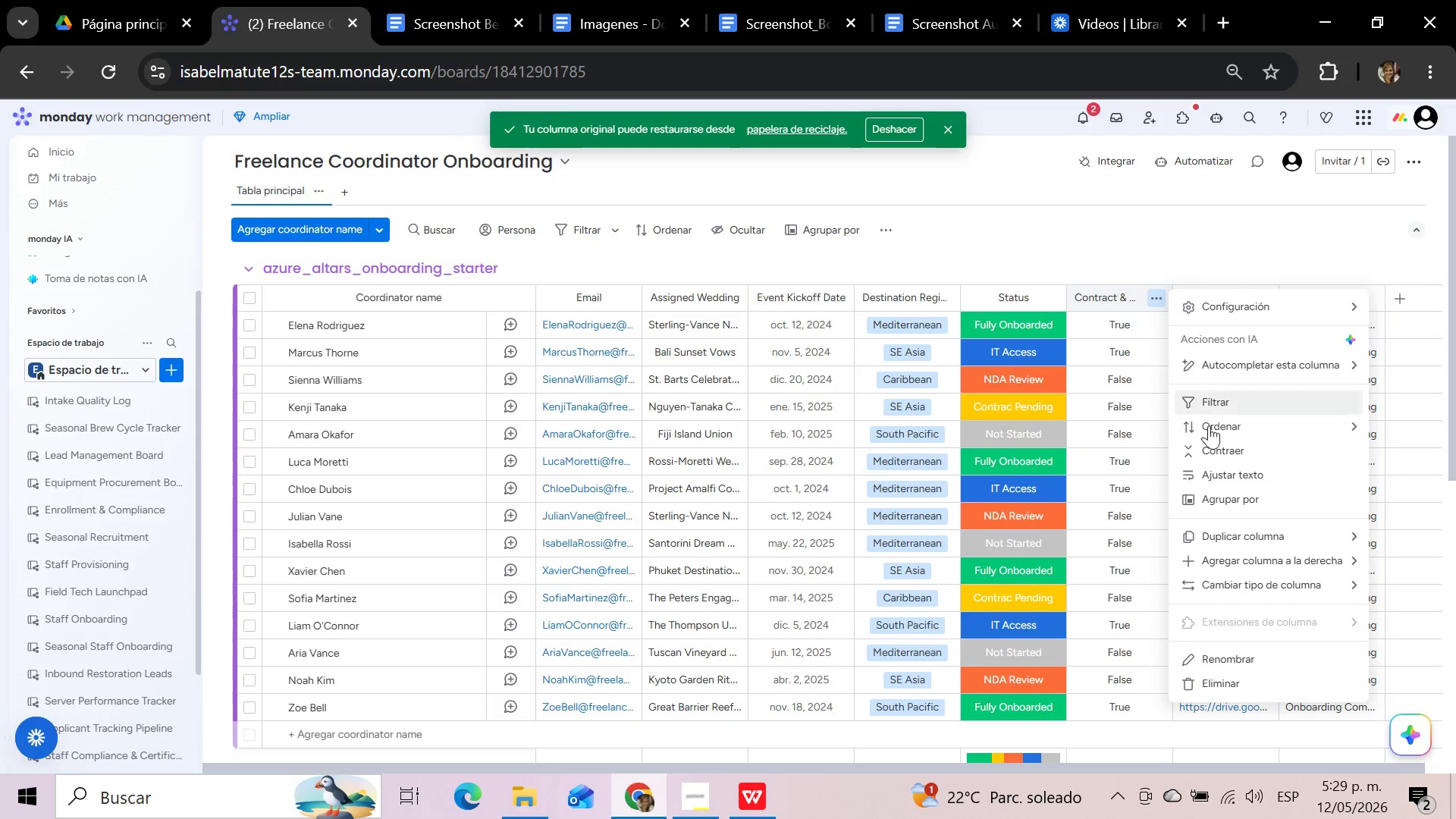 
mouse_move([1217, 563])
 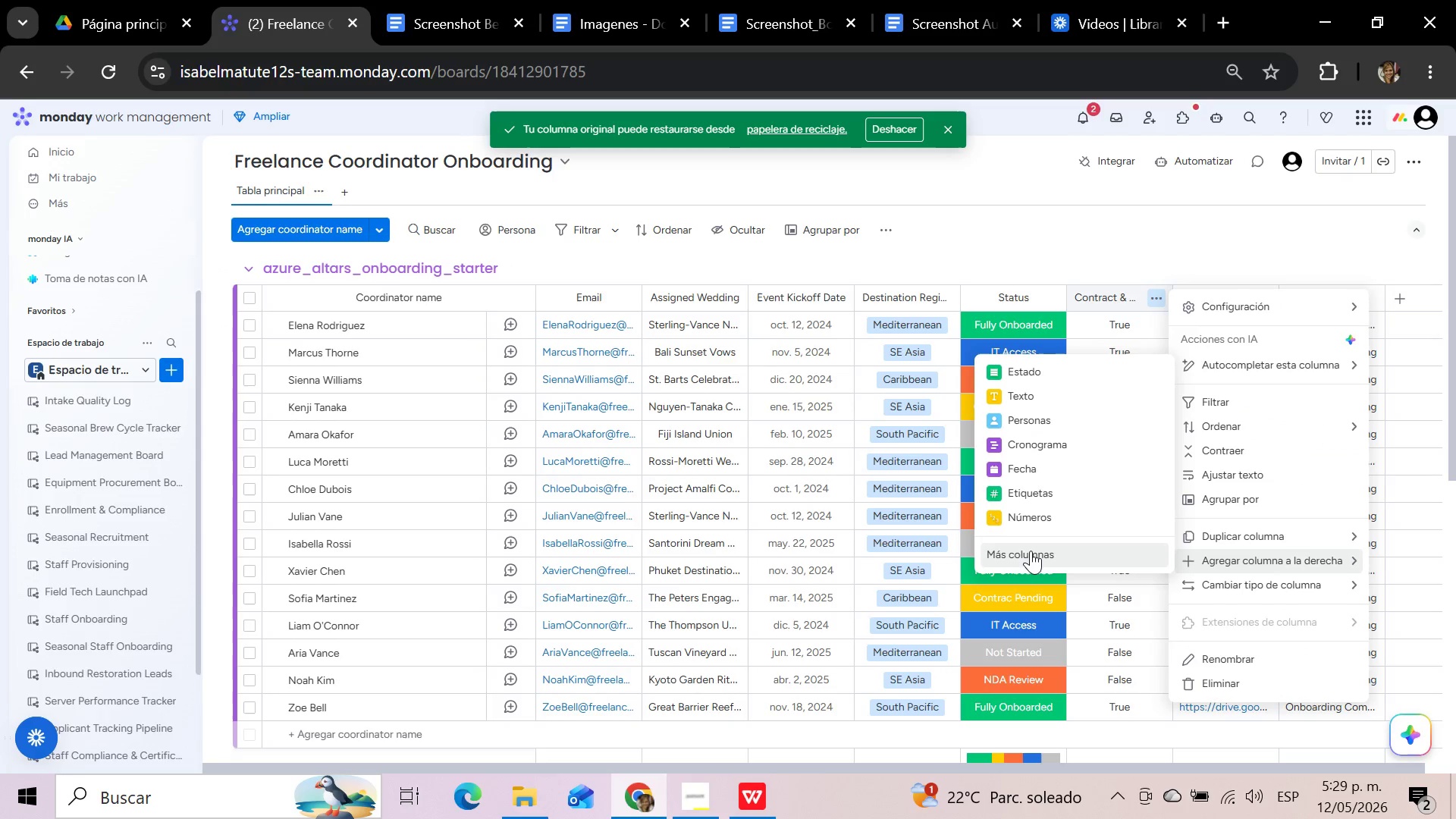 
left_click([1031, 551])
 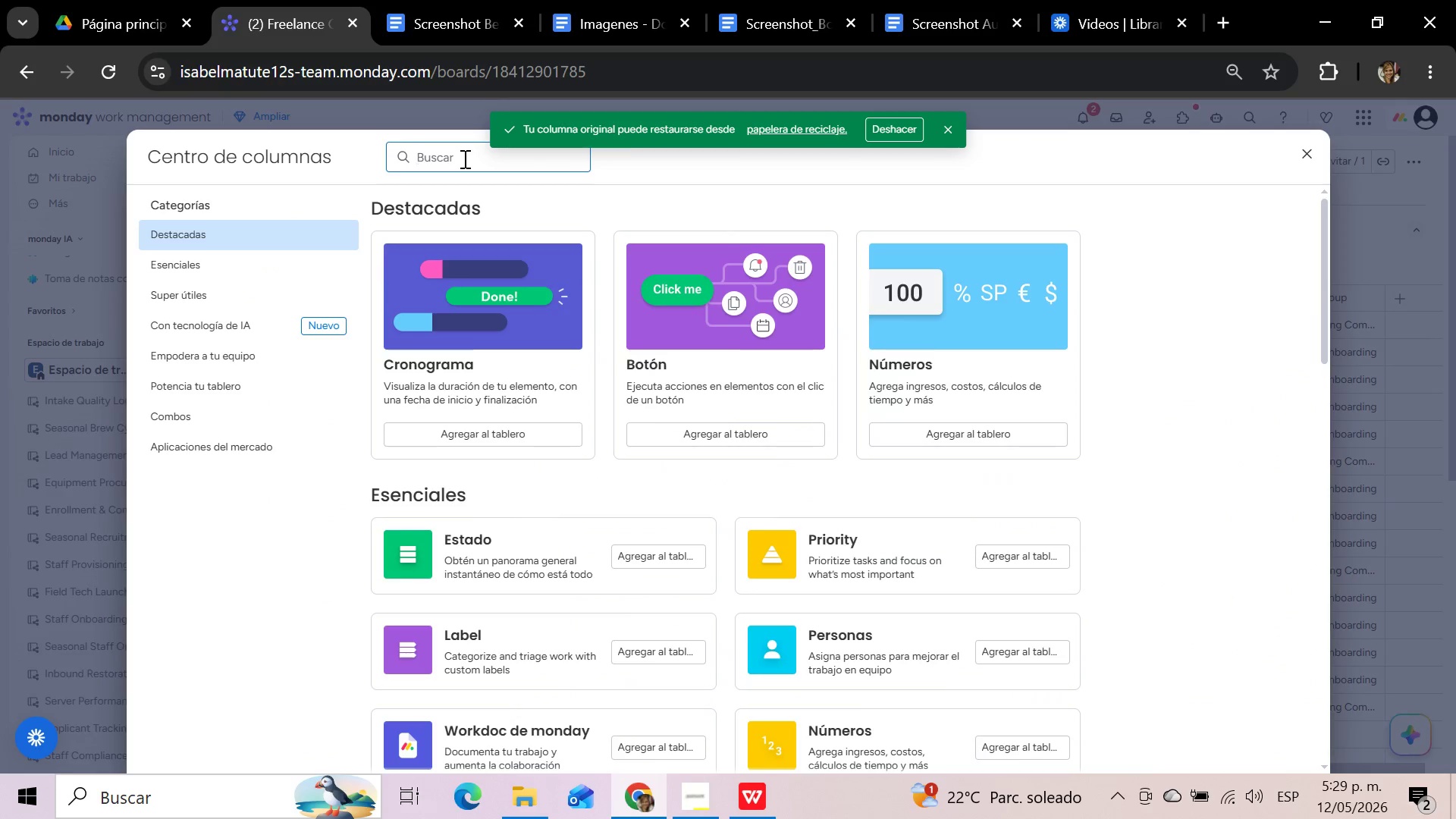 
wait(6.12)
 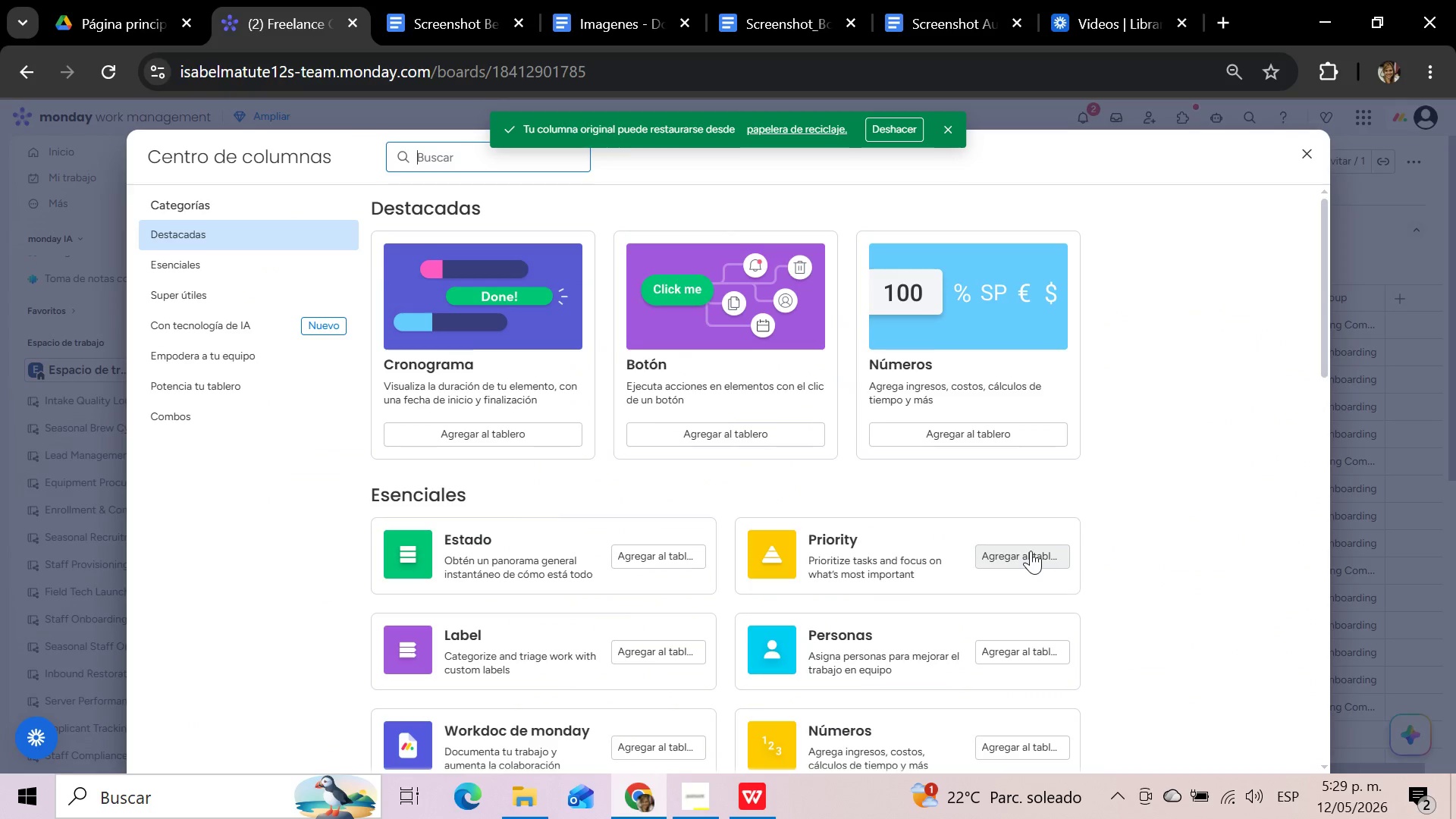 
left_click([463, 158])
 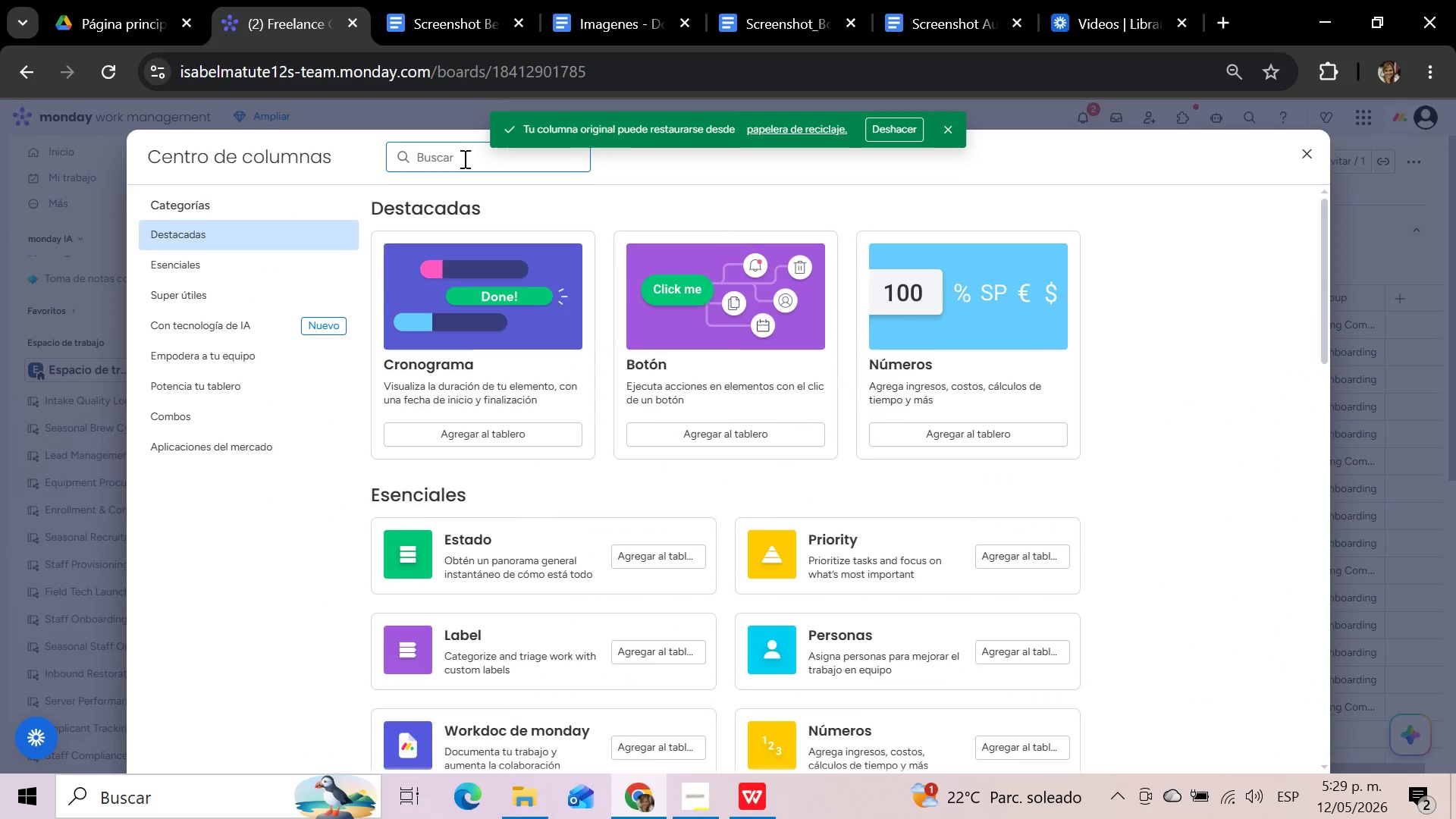 
type(verifi)
 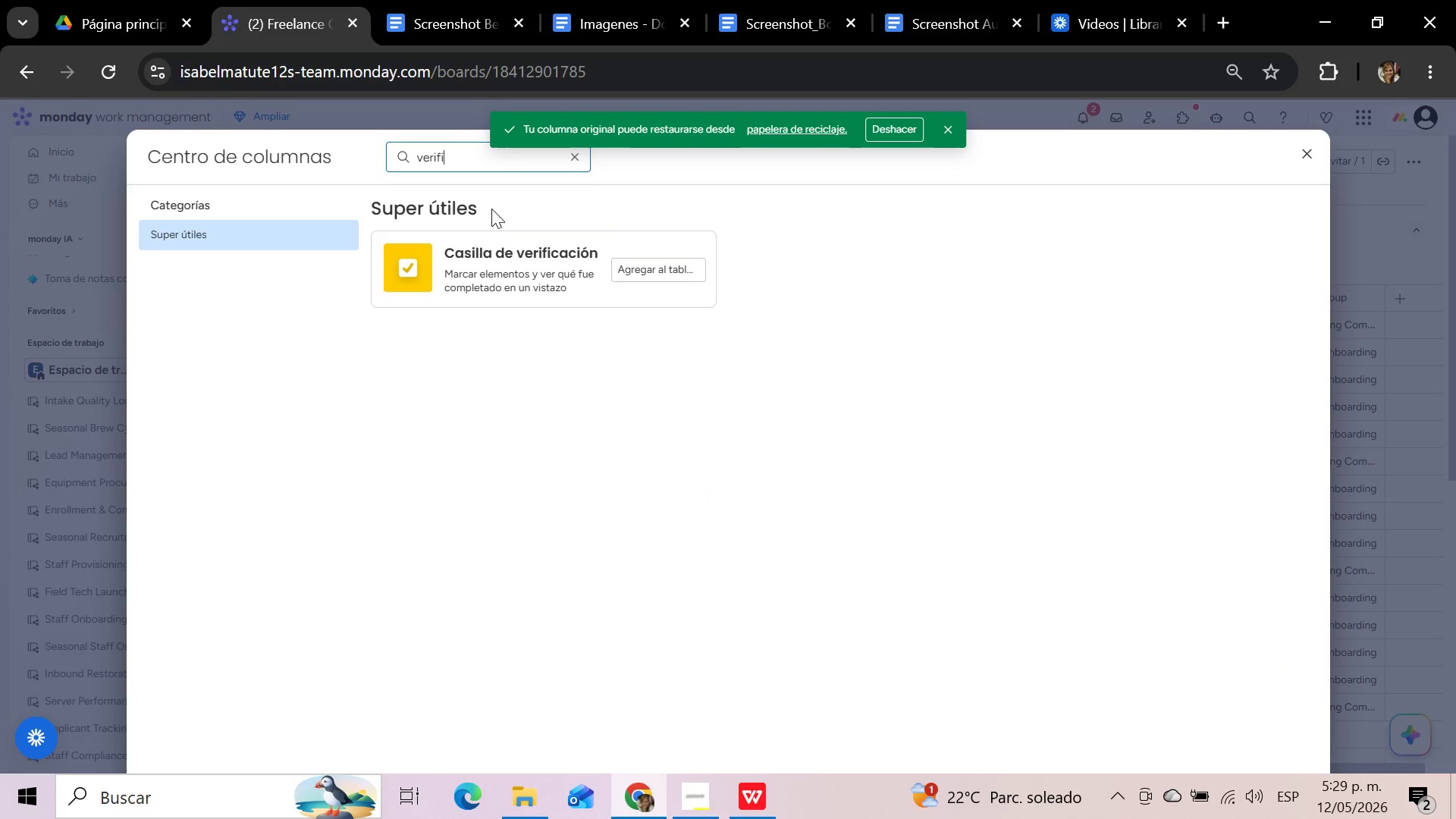 
left_click([505, 254])
 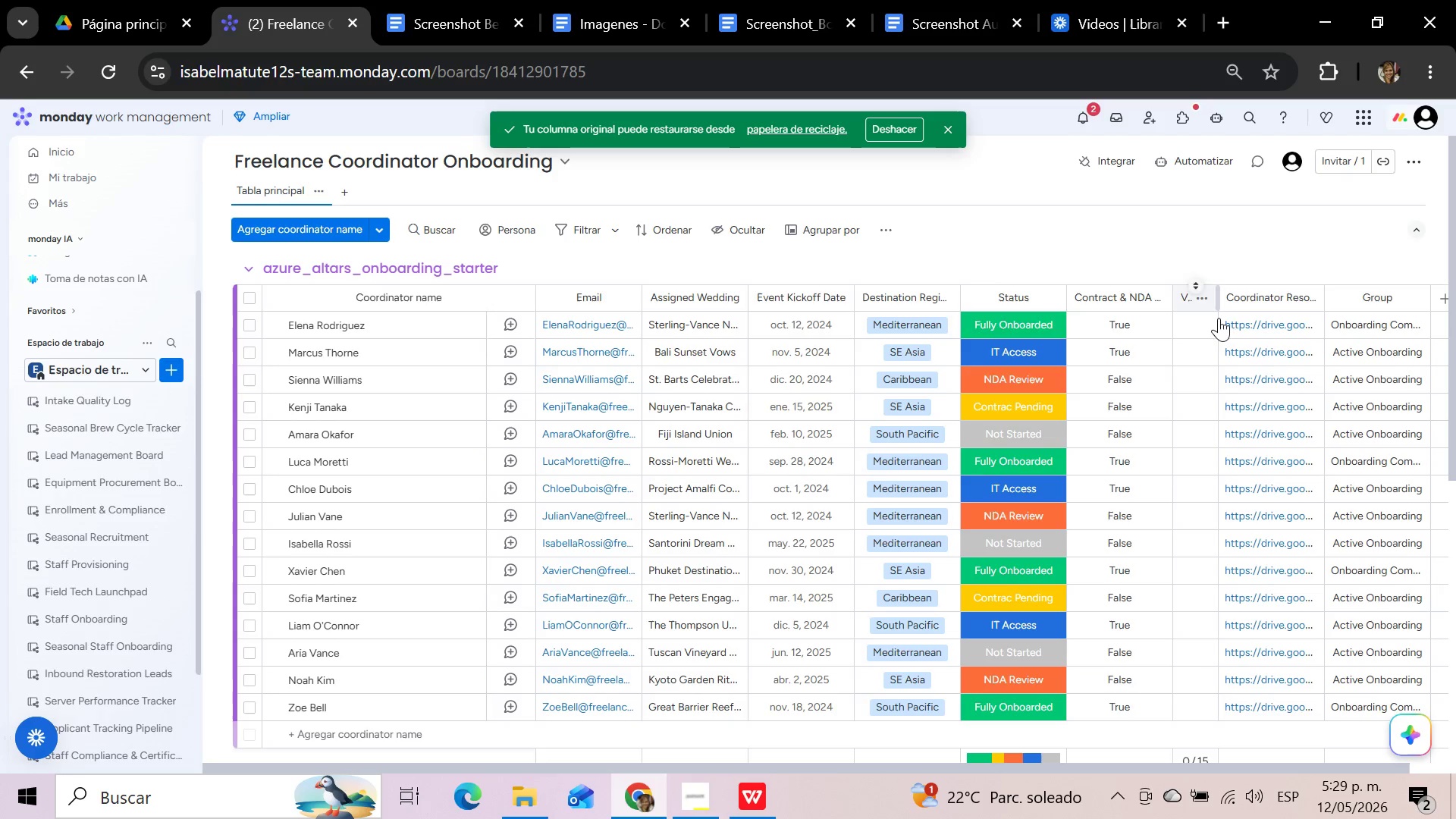 
wait(5.09)
 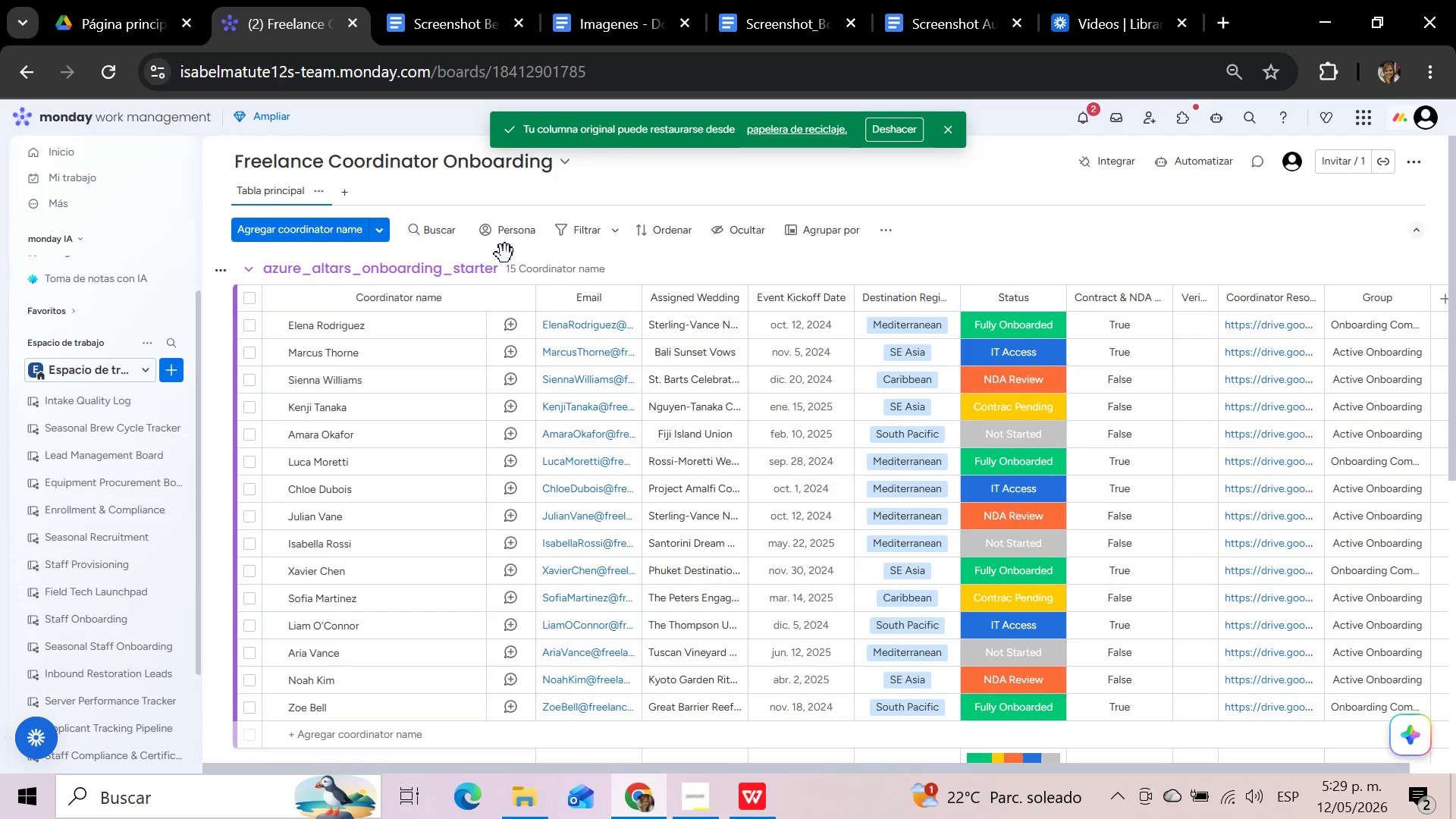 
left_click_drag(start_coordinate=[1219, 298], to_coordinate=[1245, 296])
 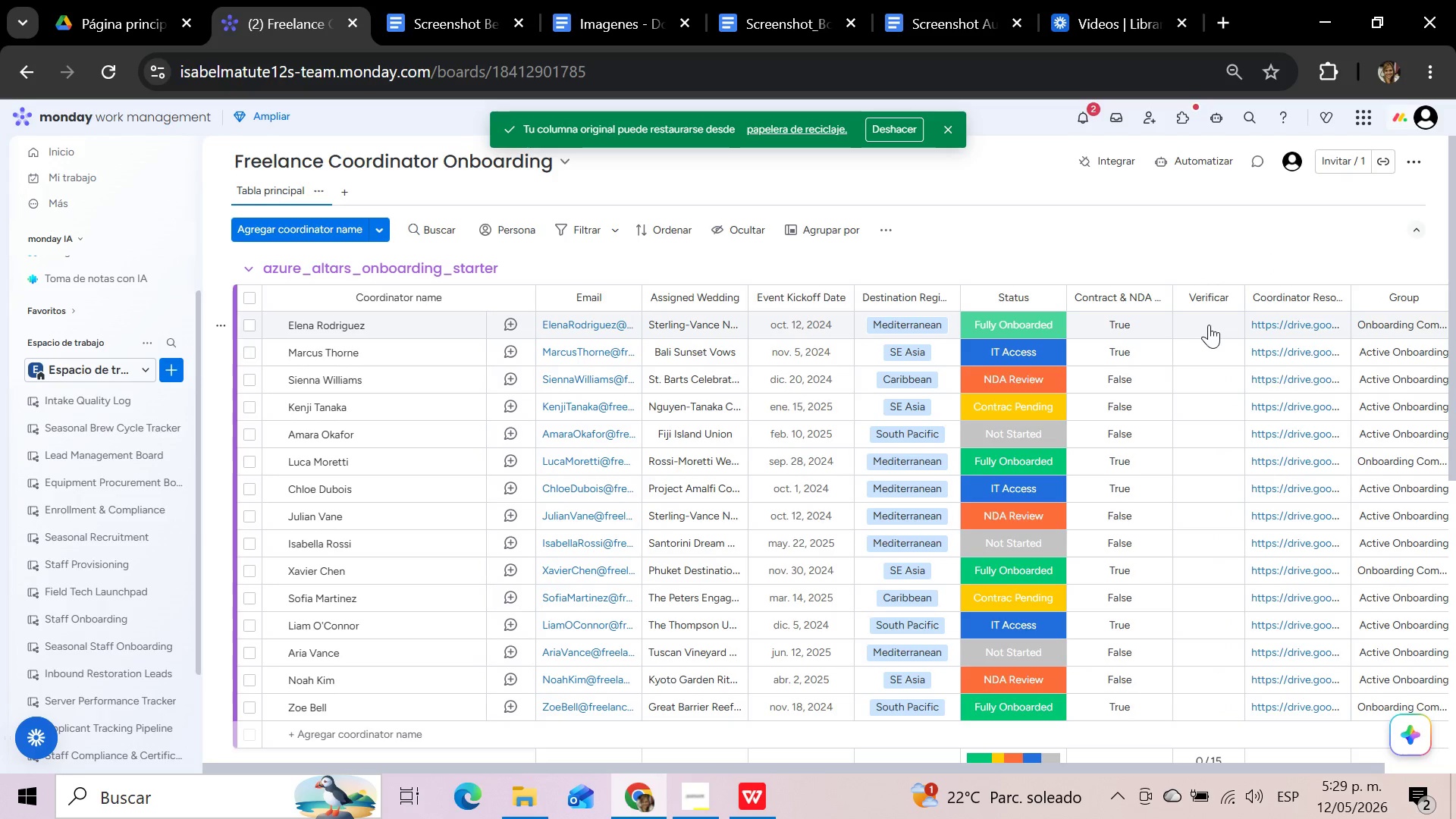 
left_click([1209, 325])
 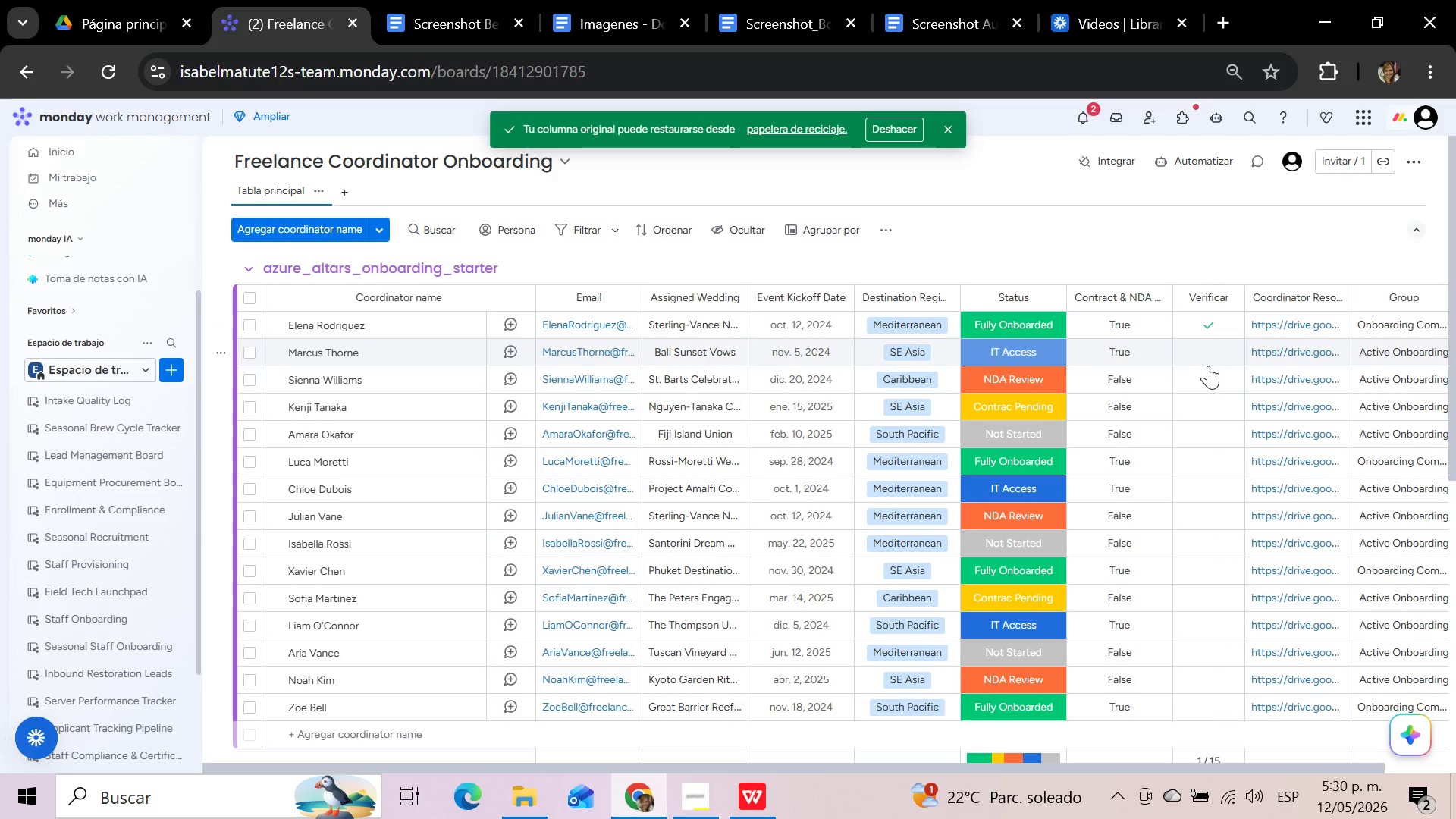 
left_click([1207, 353])
 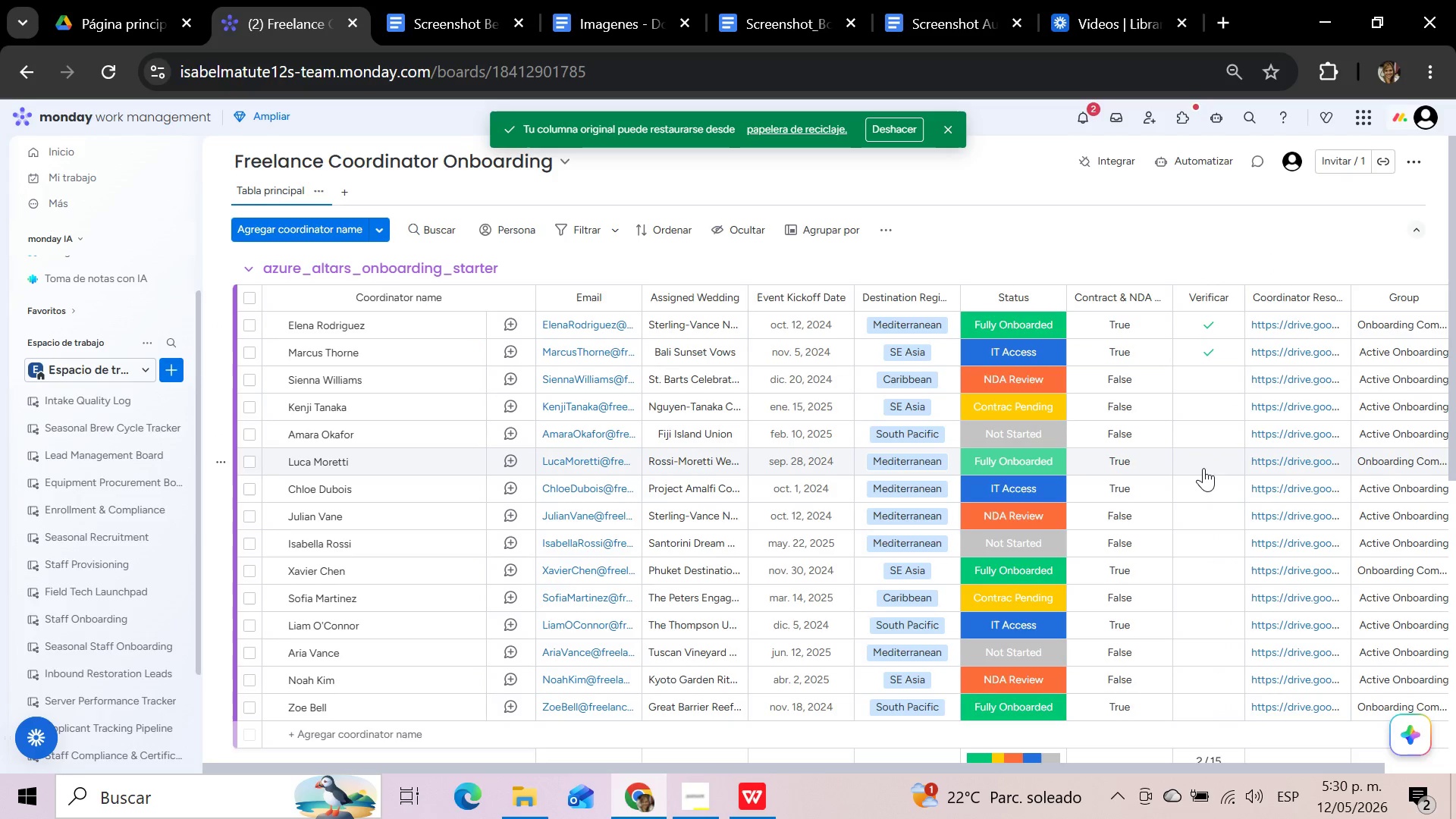 
left_click([1207, 468])
 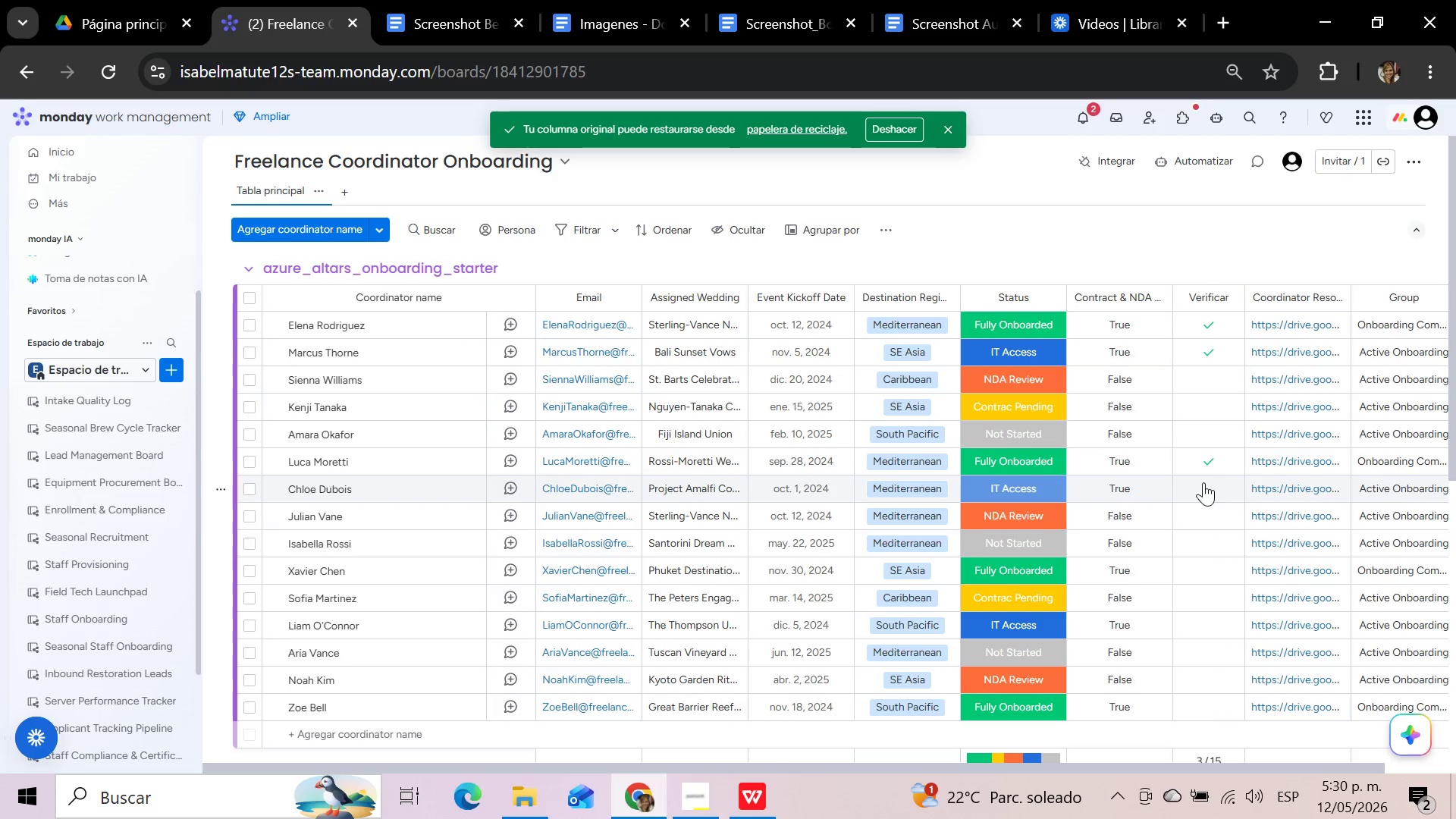 
left_click([1203, 491])
 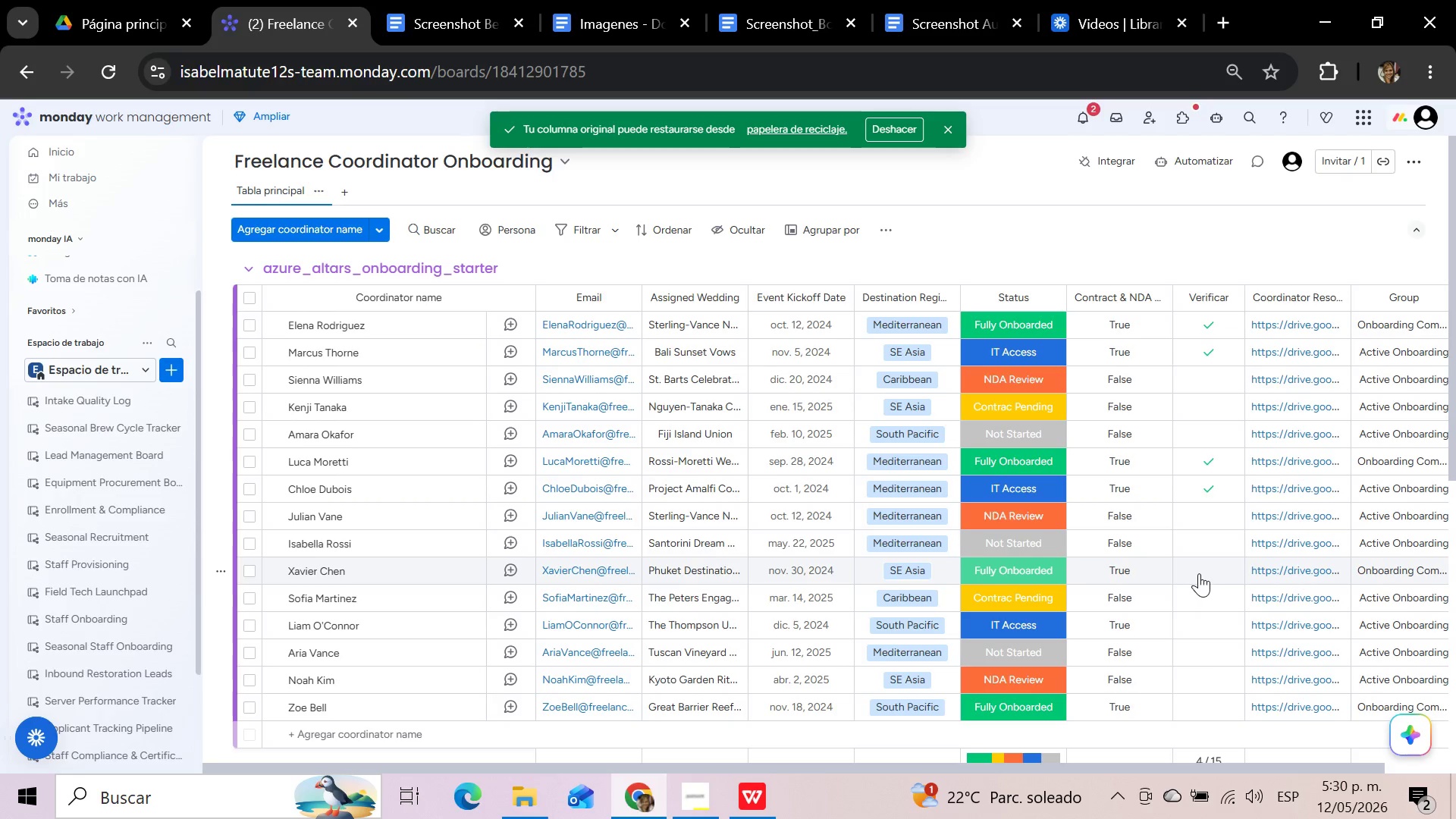 
left_click([1208, 573])
 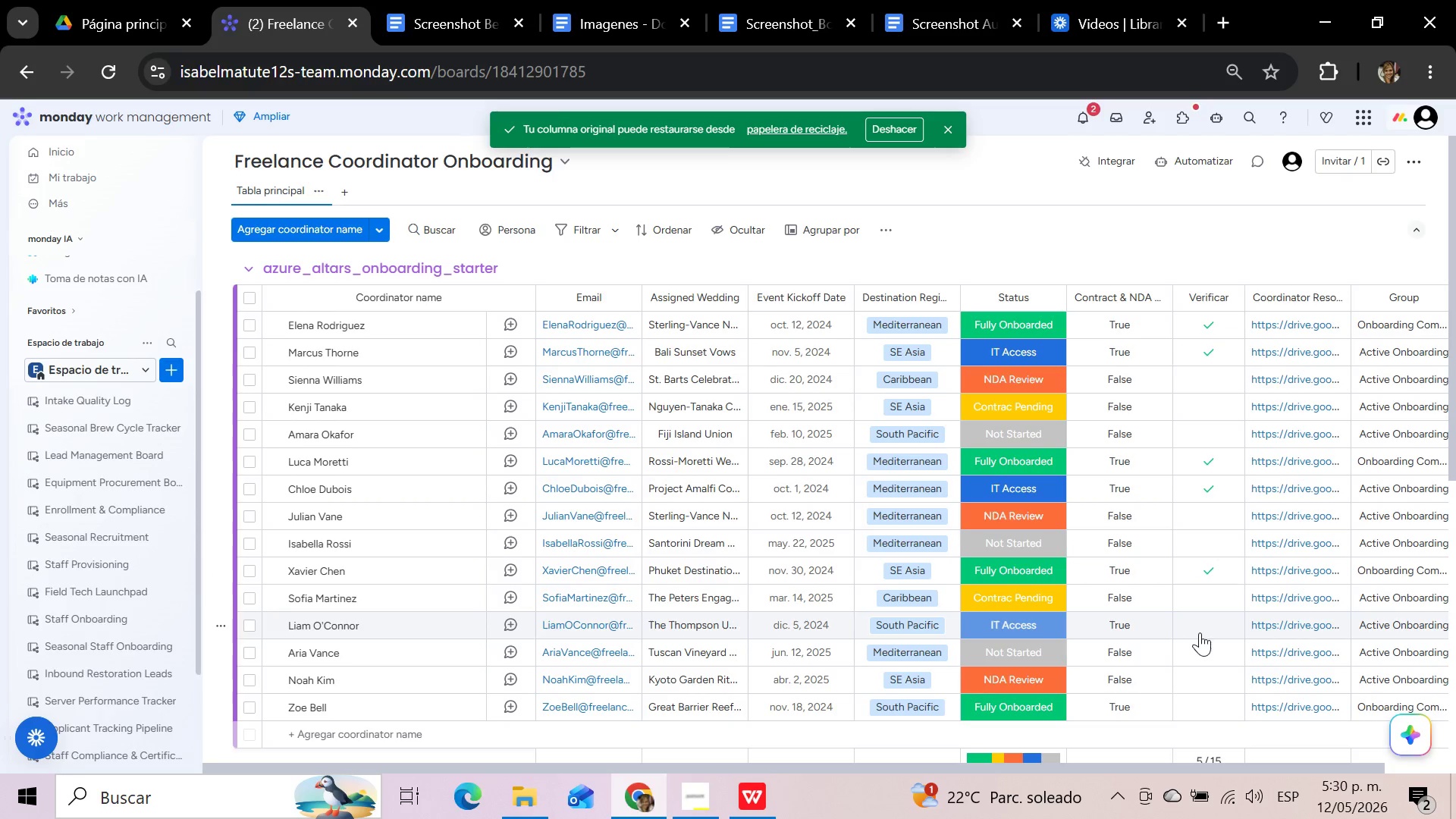 
left_click([1201, 629])
 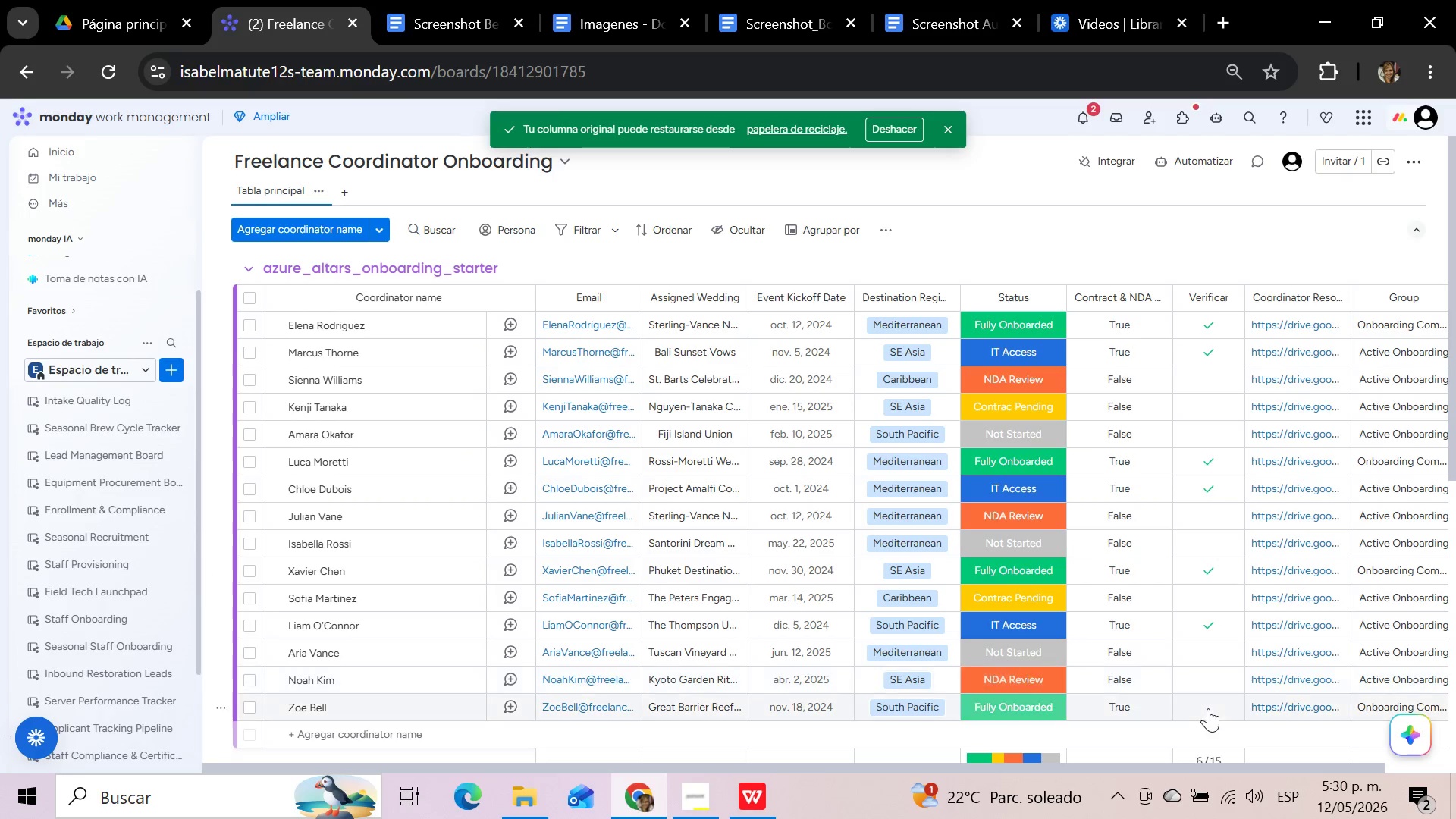 
left_click([1208, 708])
 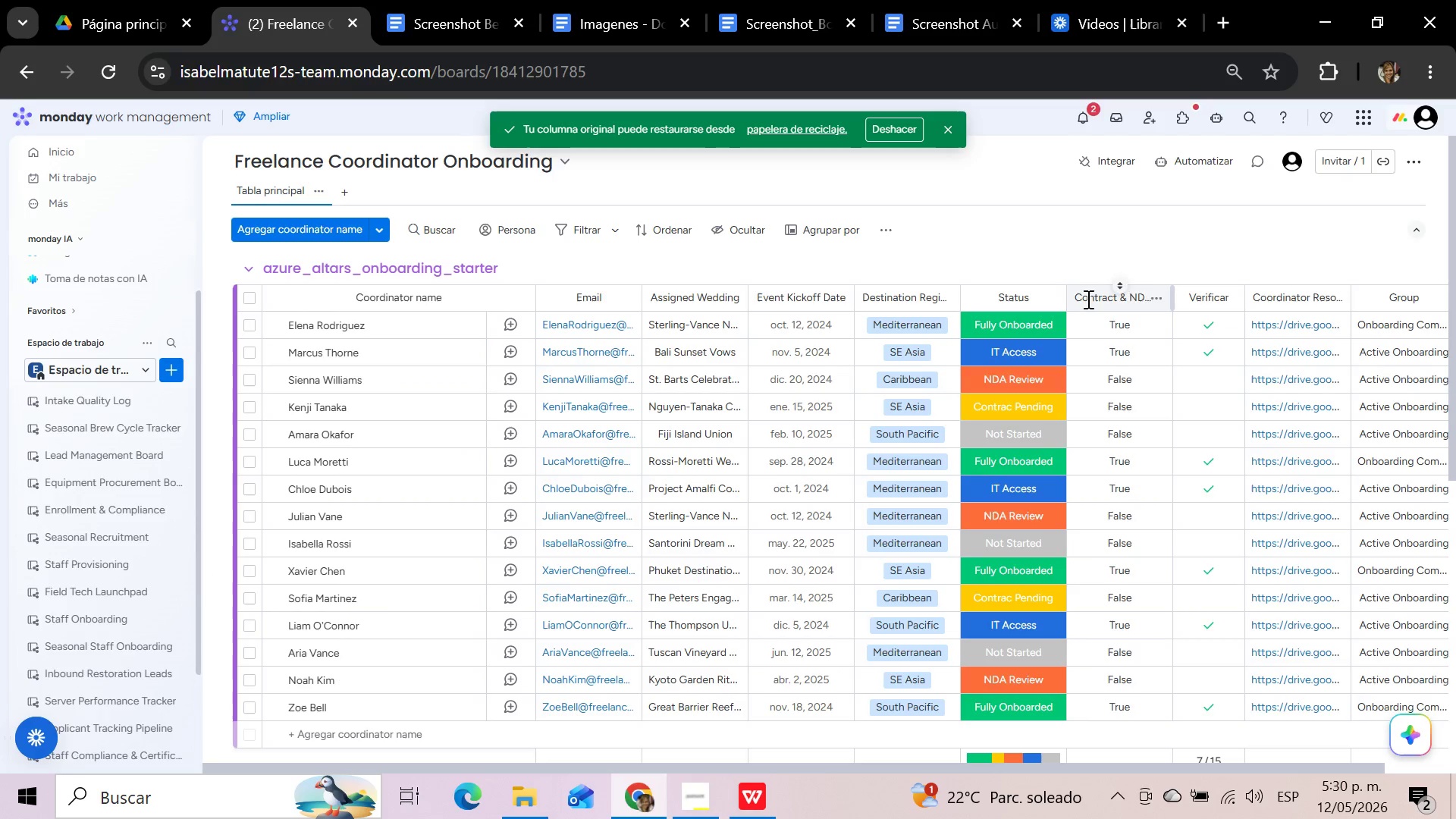 
left_click([1074, 295])
 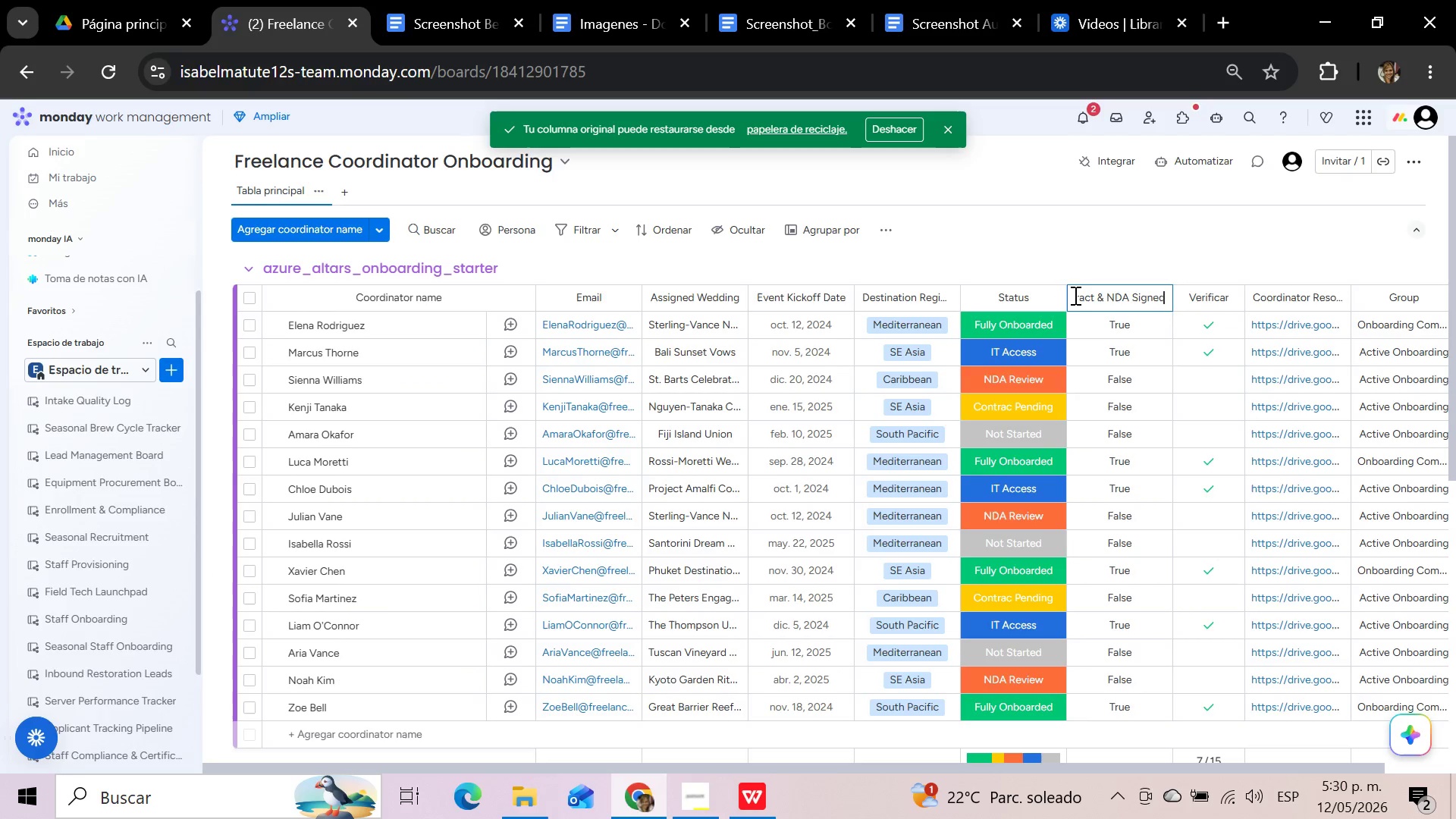 
left_click_drag(start_coordinate=[1074, 295], to_coordinate=[1150, 305])
 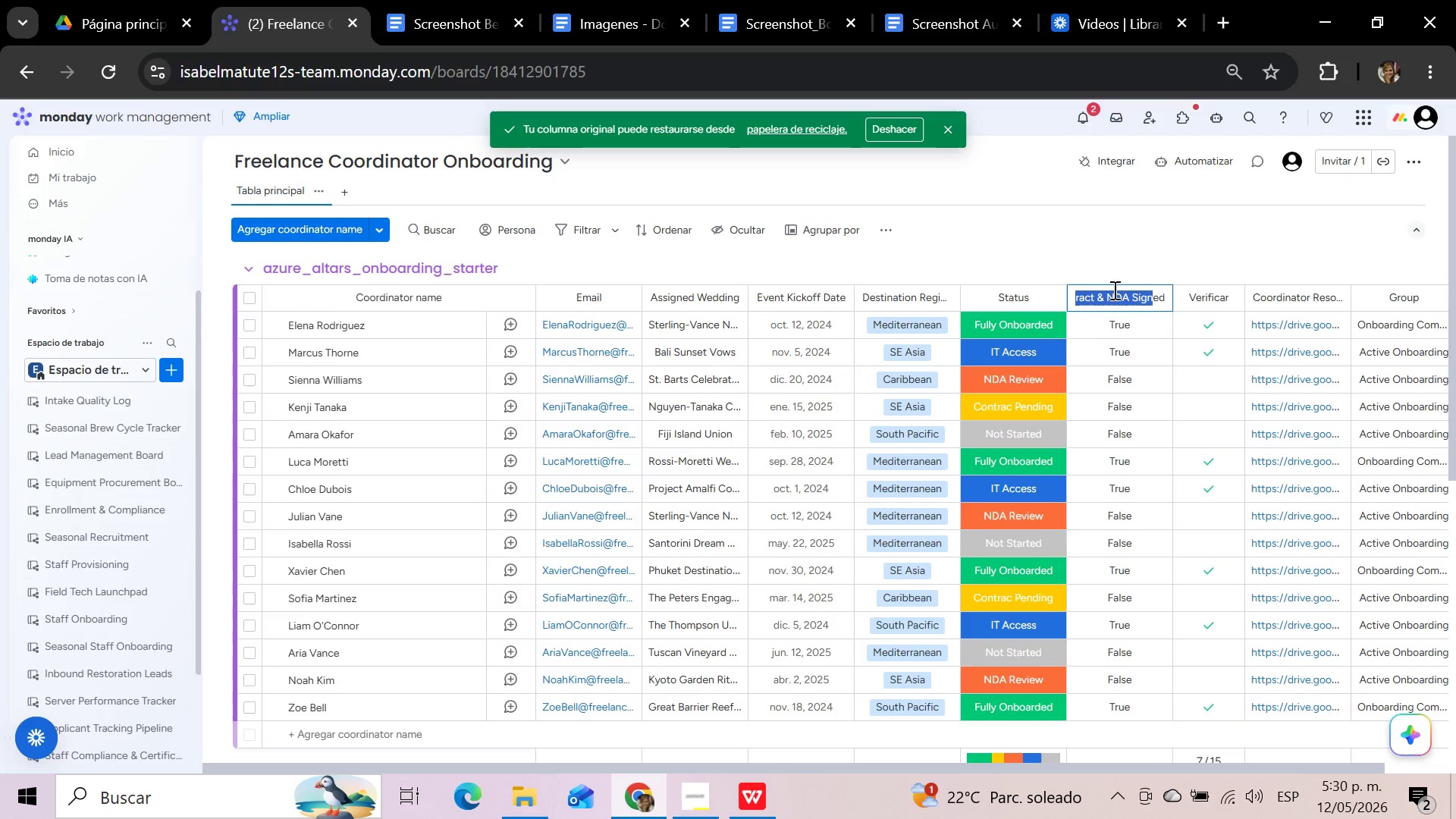 
left_click([1080, 301])
 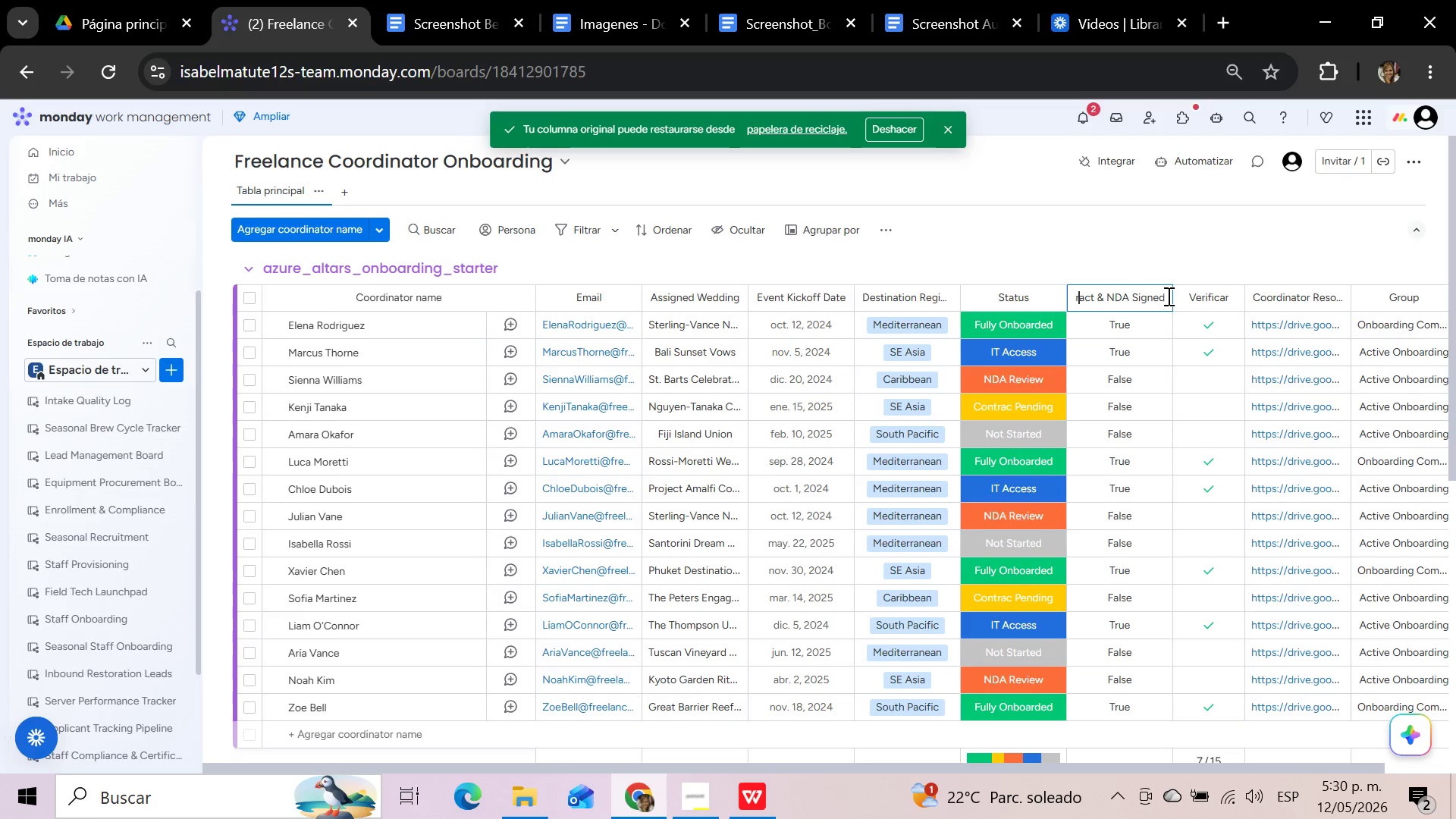 
left_click_drag(start_coordinate=[1166, 296], to_coordinate=[1064, 285])
 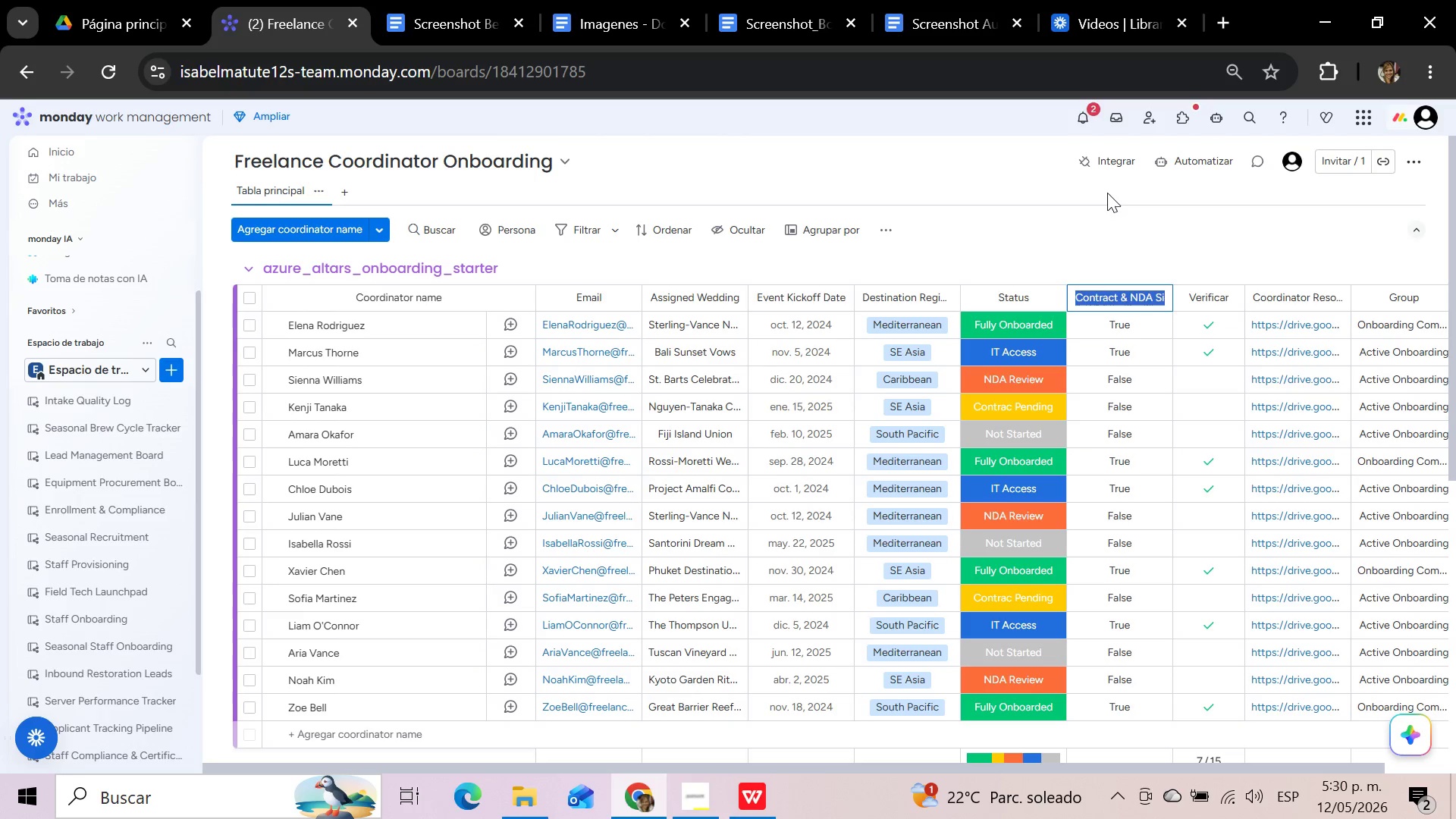 
key(Control+C)
 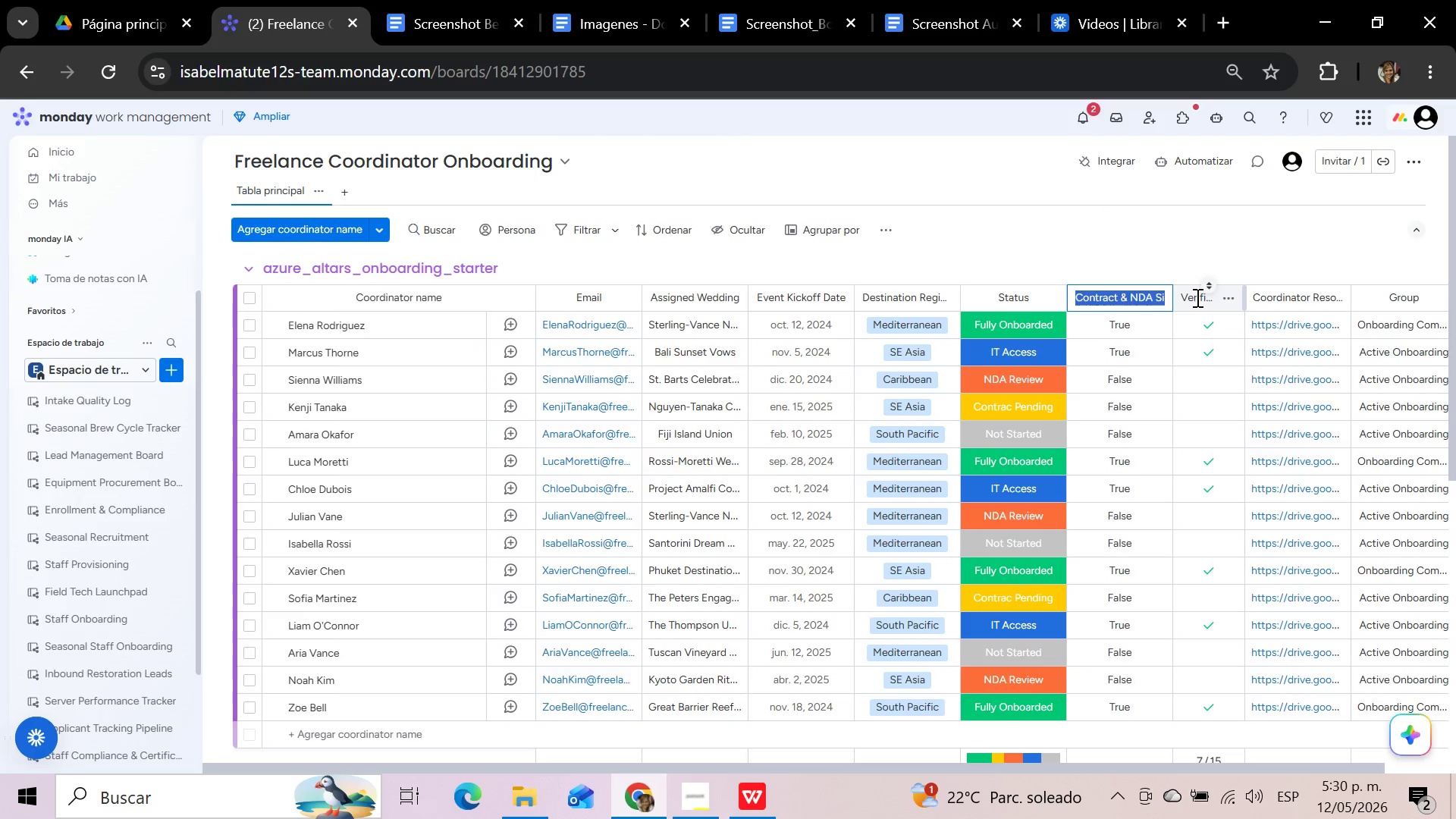 
left_click([1196, 297])
 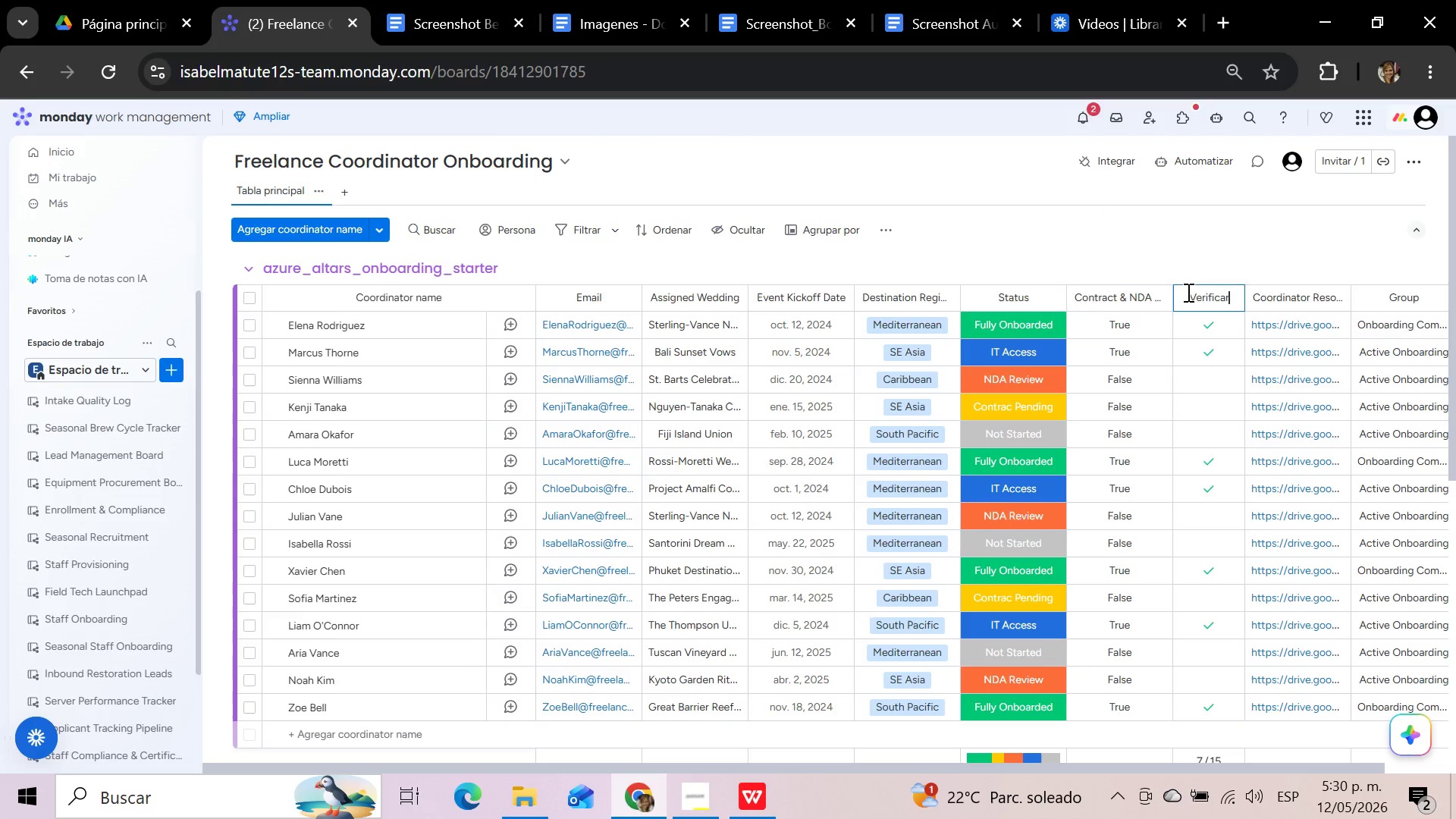 
left_click_drag(start_coordinate=[1189, 290], to_coordinate=[1244, 287])
 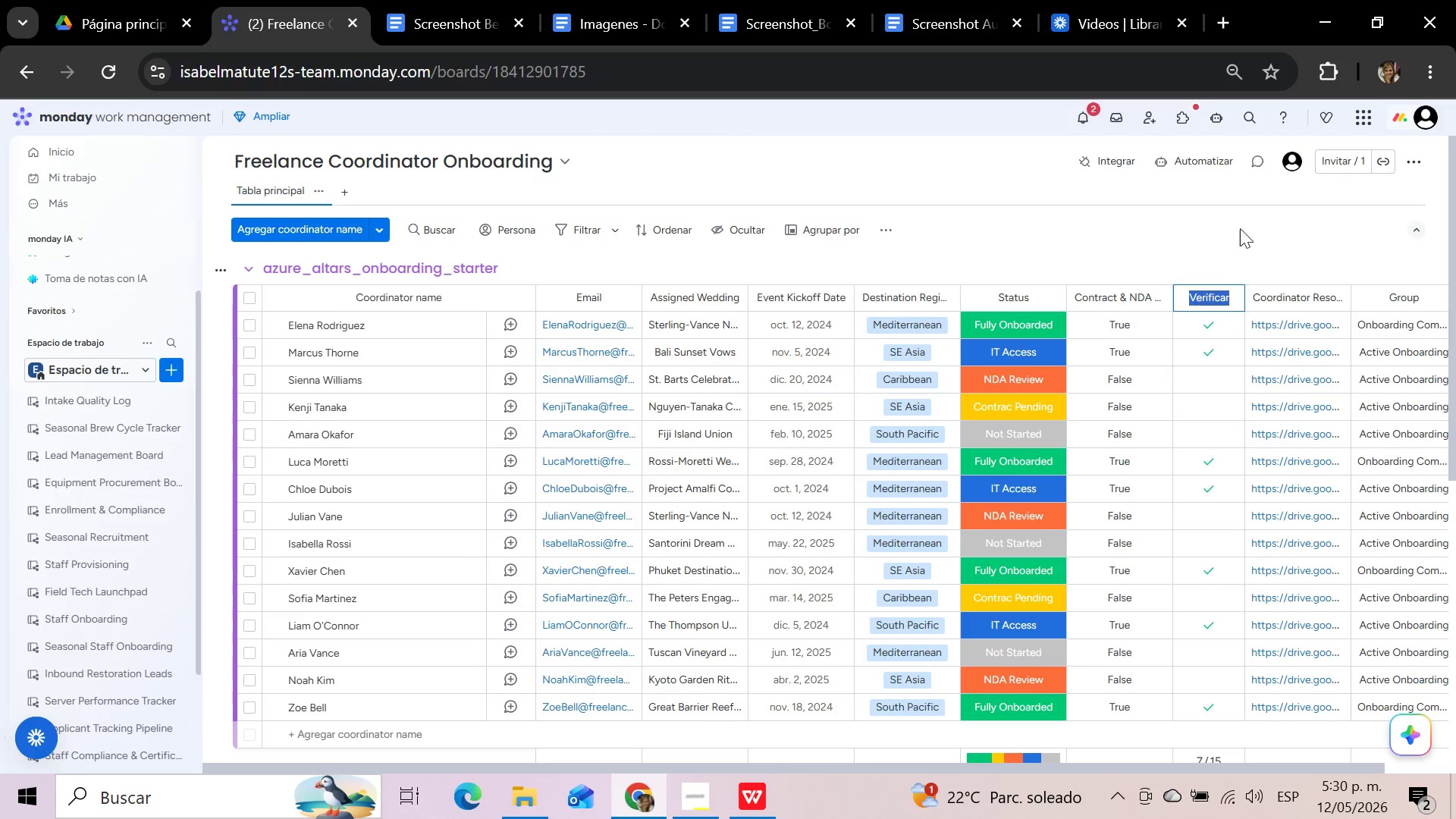 
key(Control+V)
 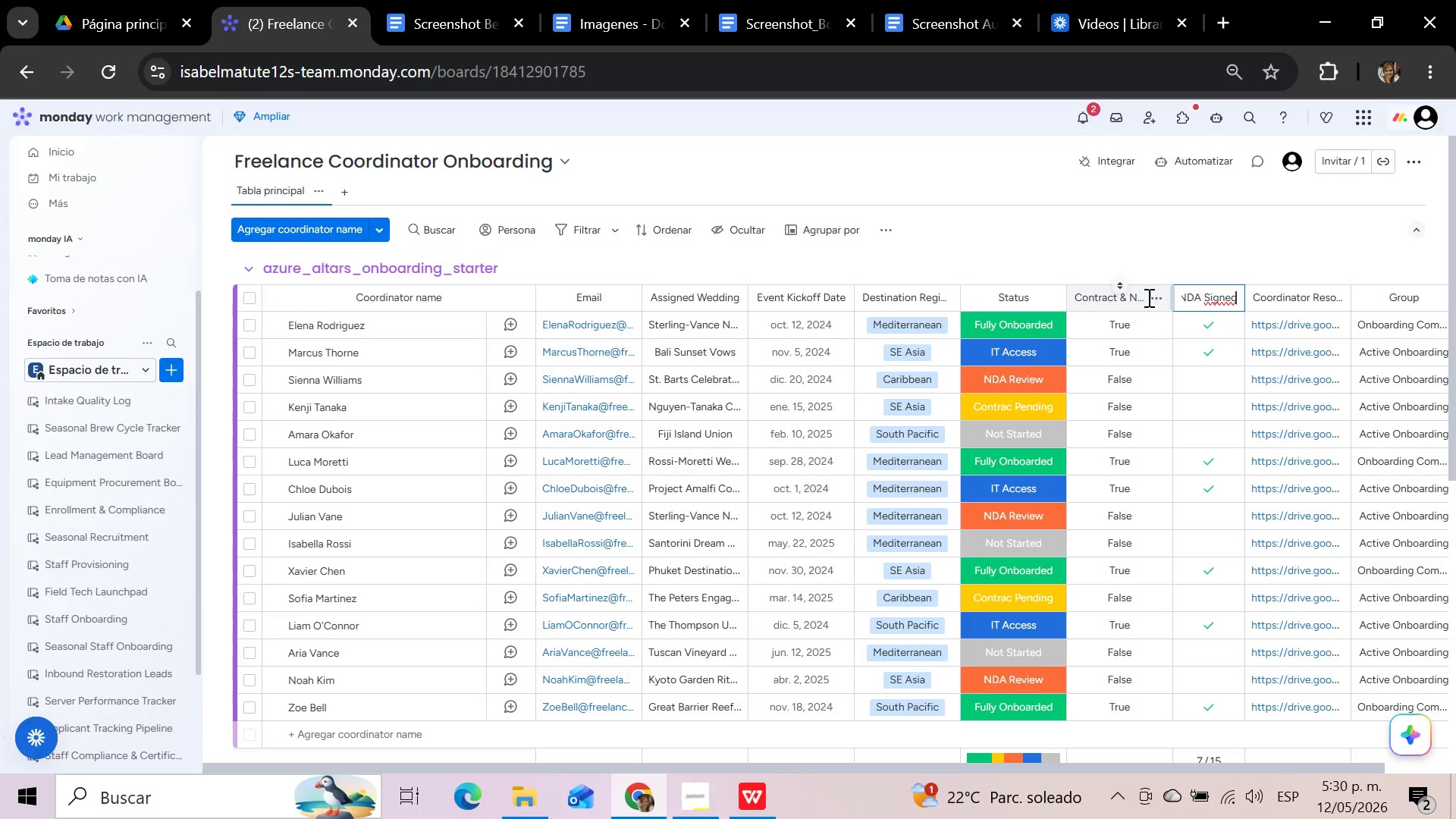 
left_click([1160, 297])
 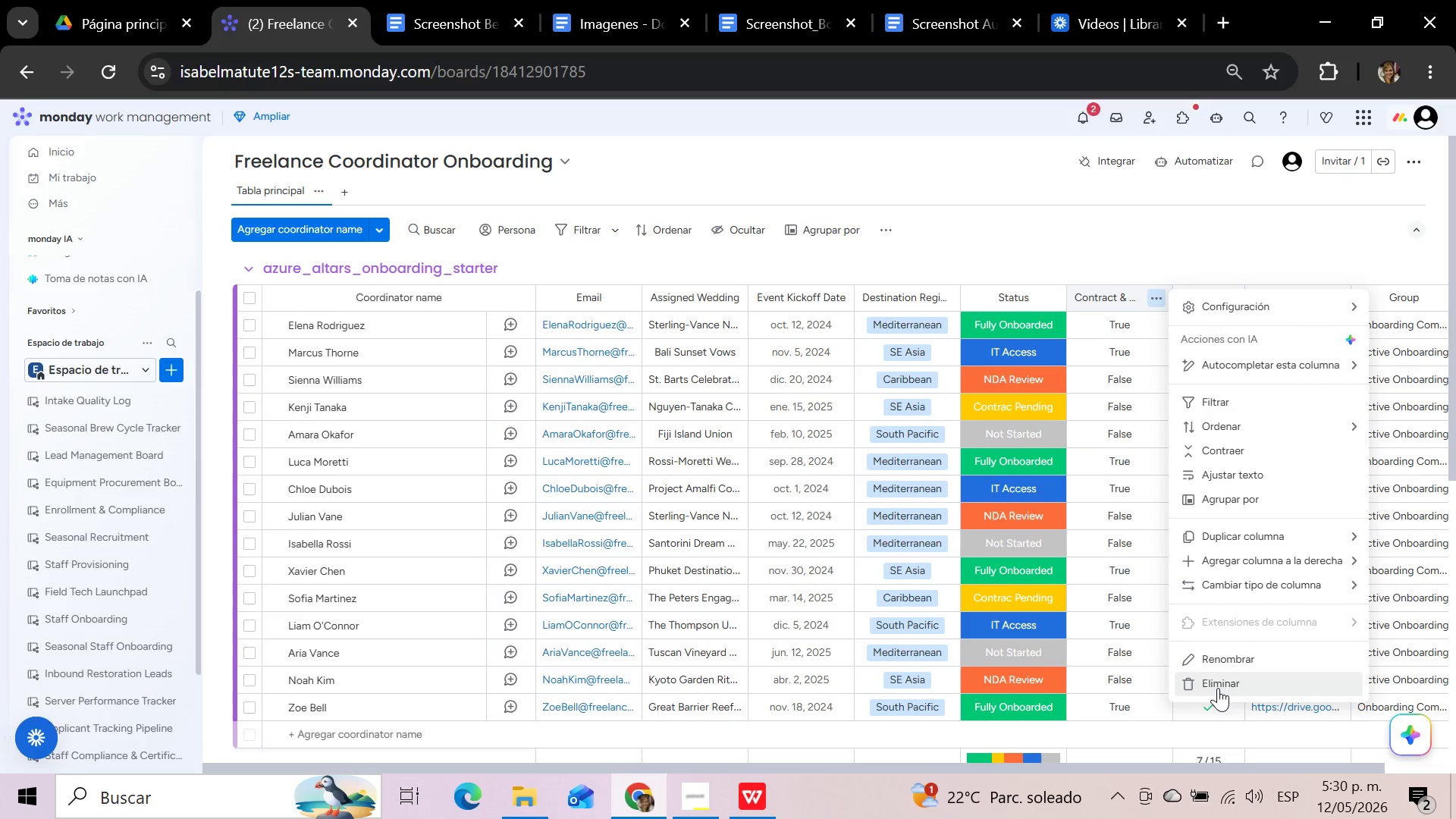 
left_click([1218, 688])
 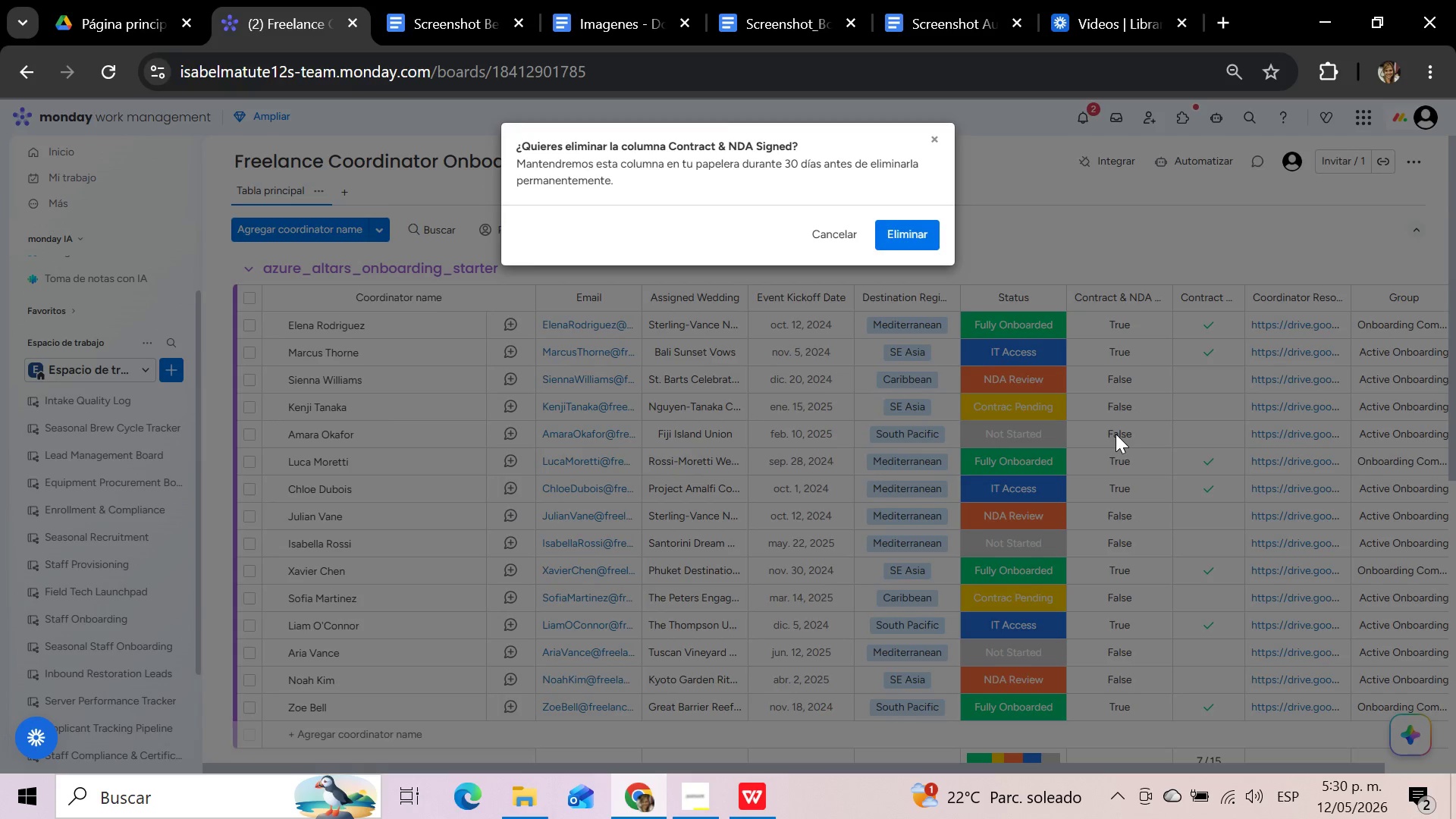 
left_click([920, 228])
 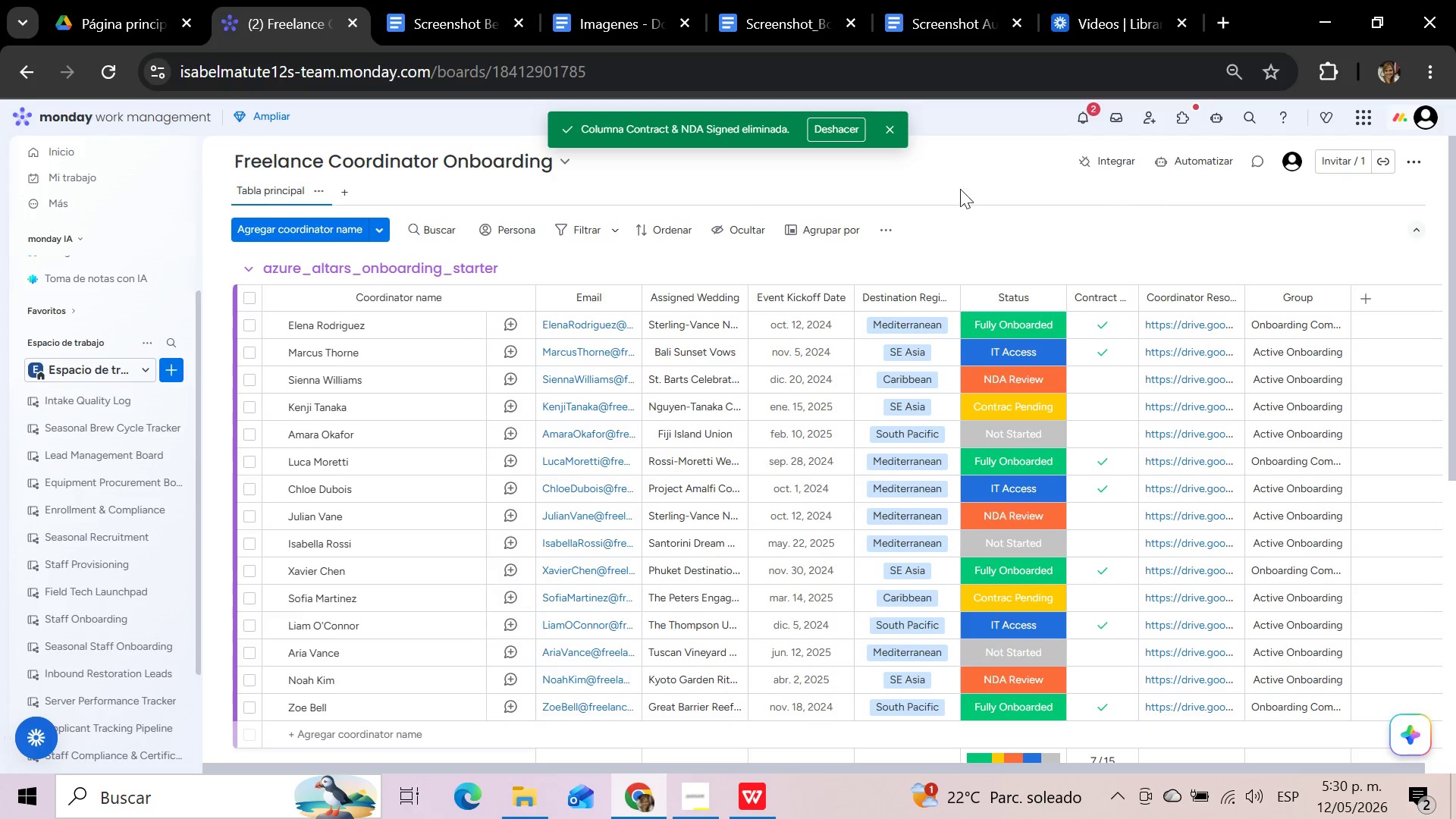 
wait(22.78)
 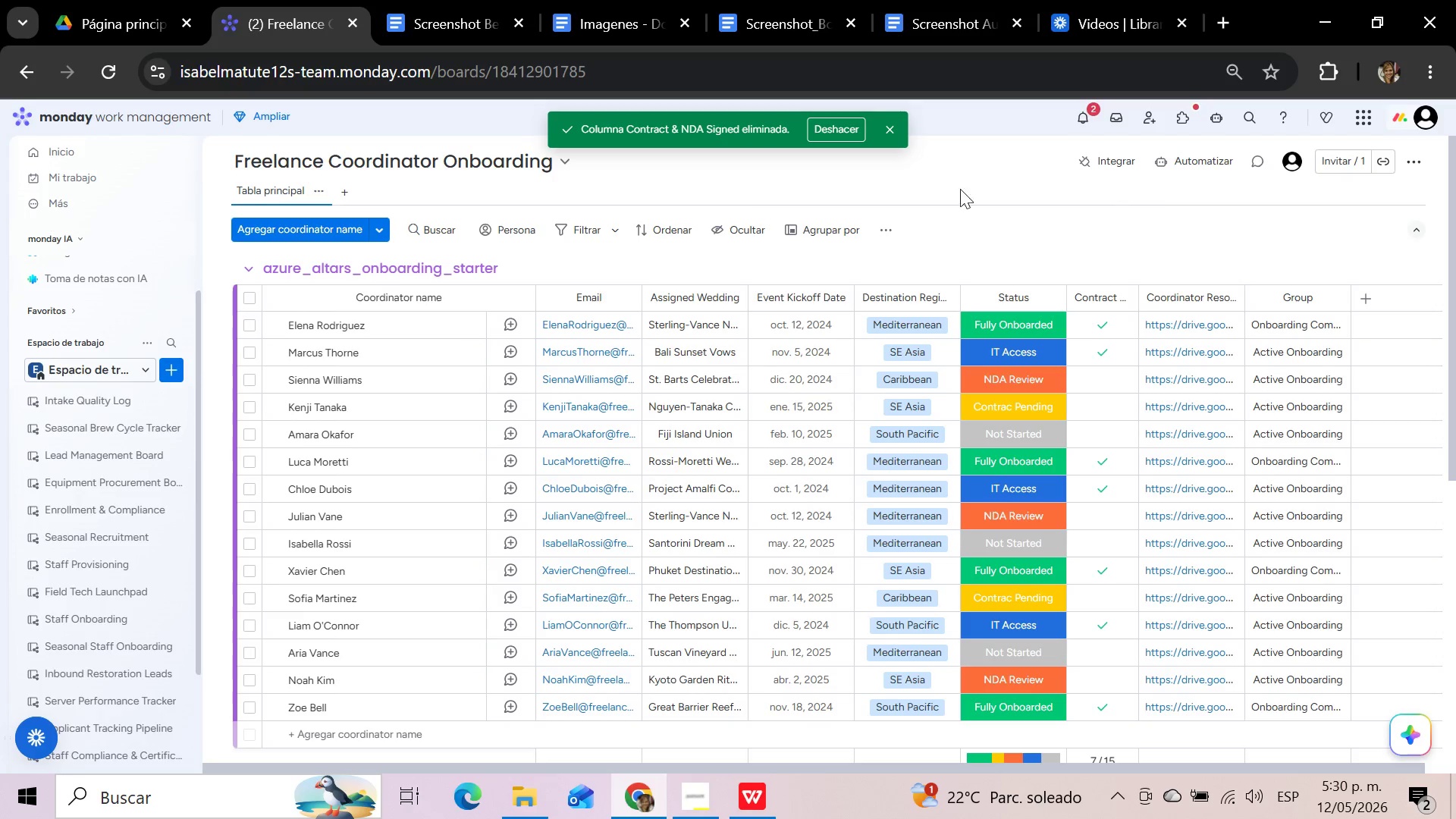 
left_click([493, 271])
 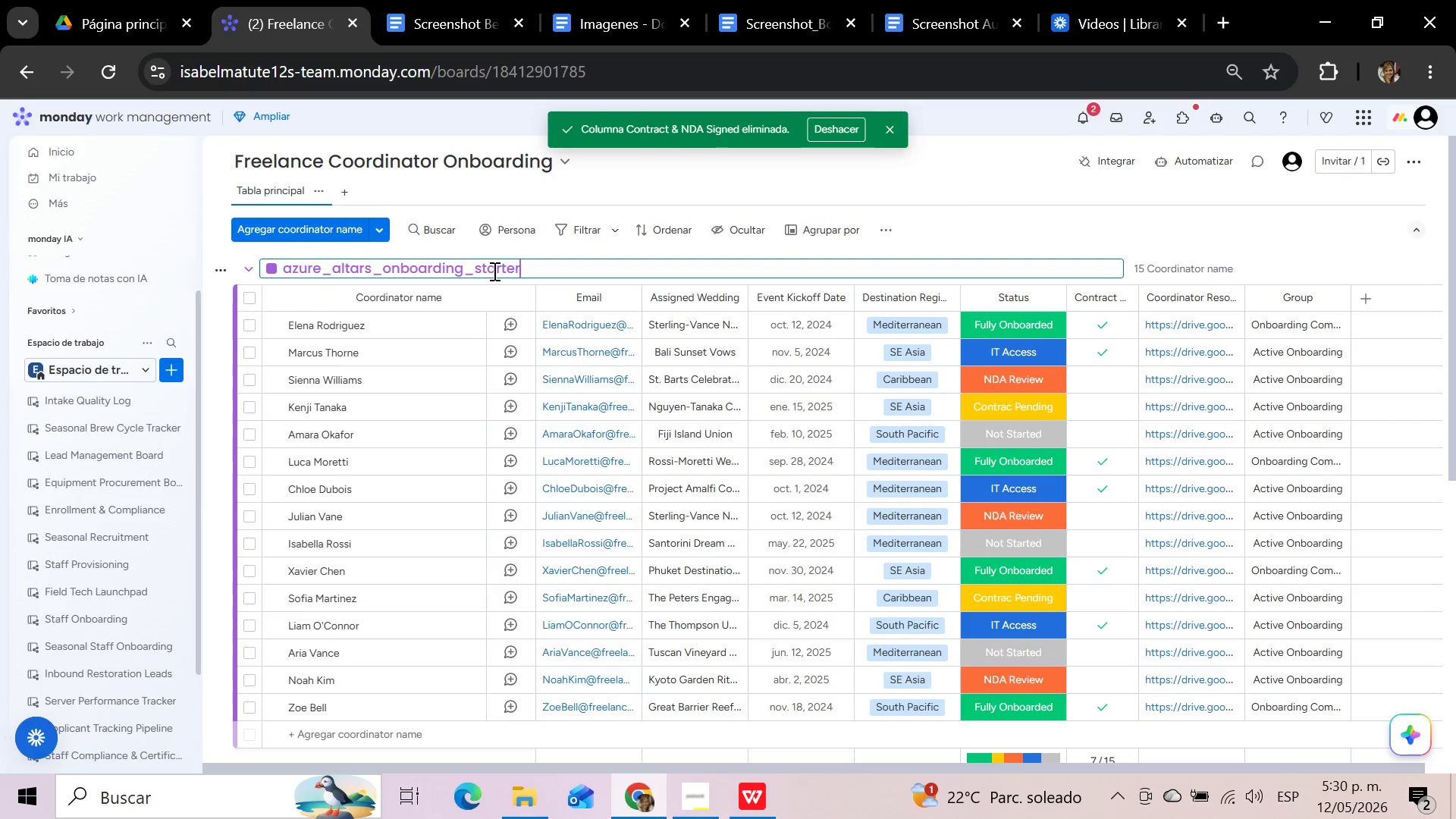 
hold_key(key=Backspace, duration=1.5)
 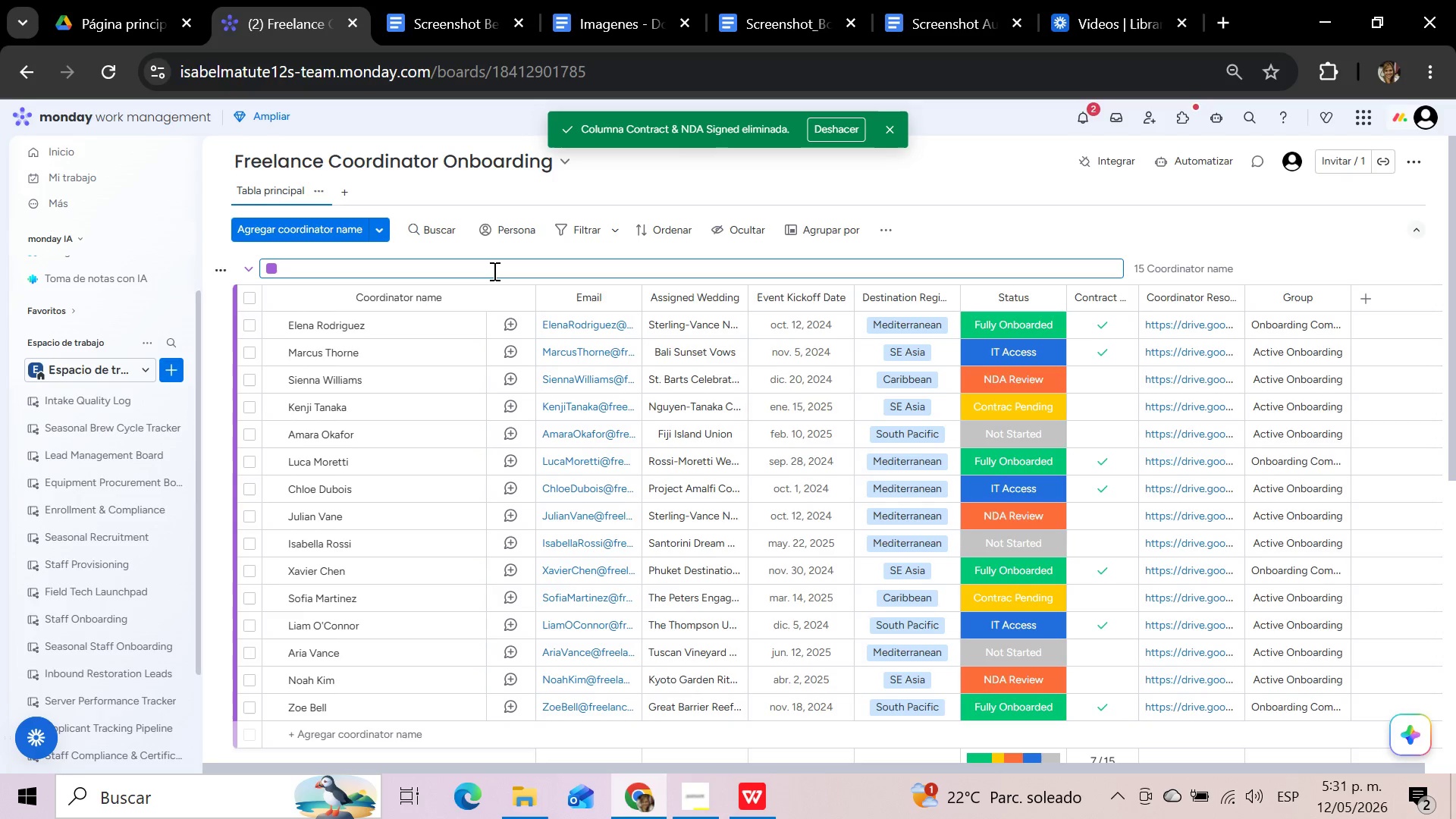 
hold_key(key=Backspace, duration=0.45)
 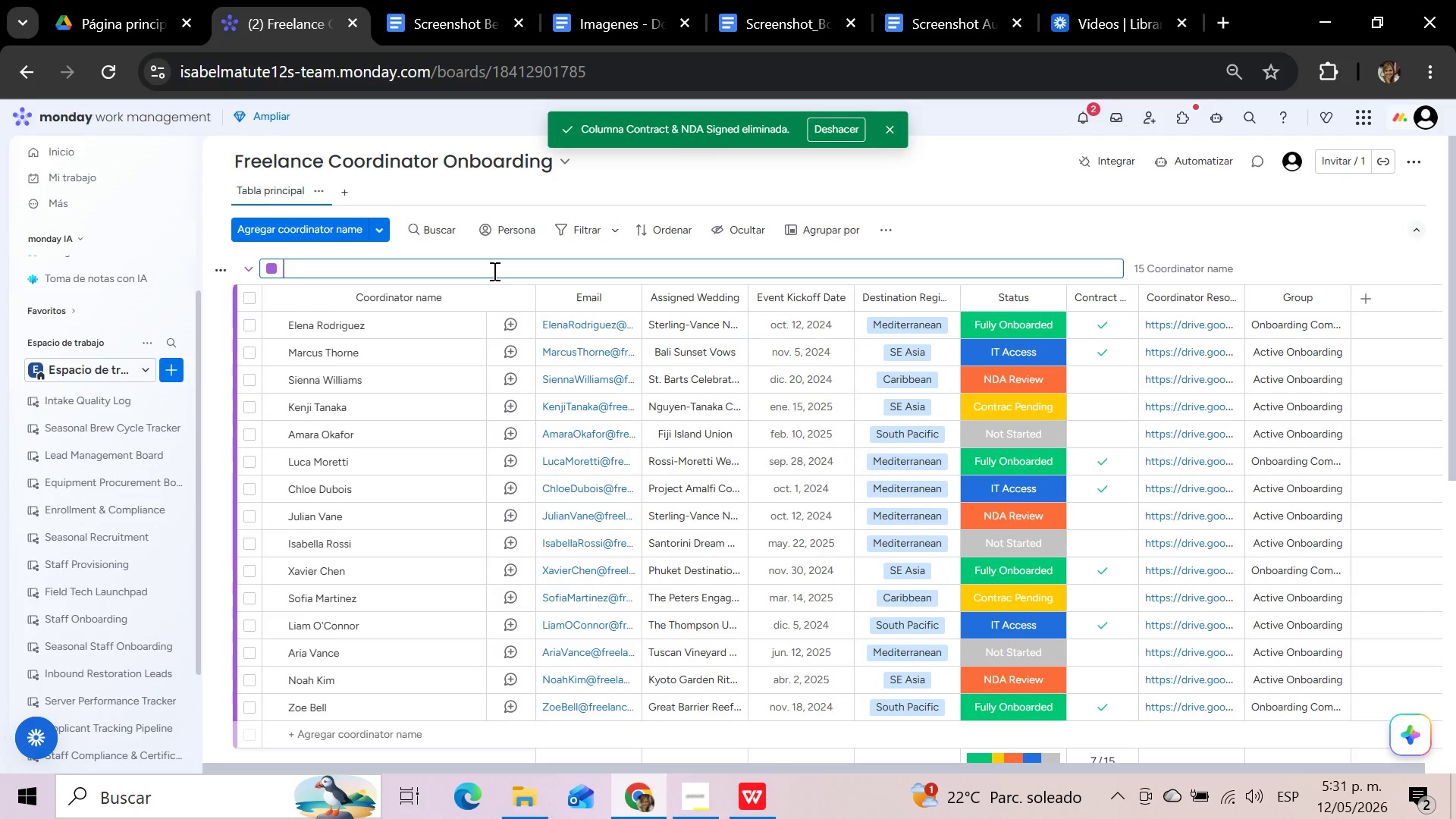 
type(Active Onboarding)
 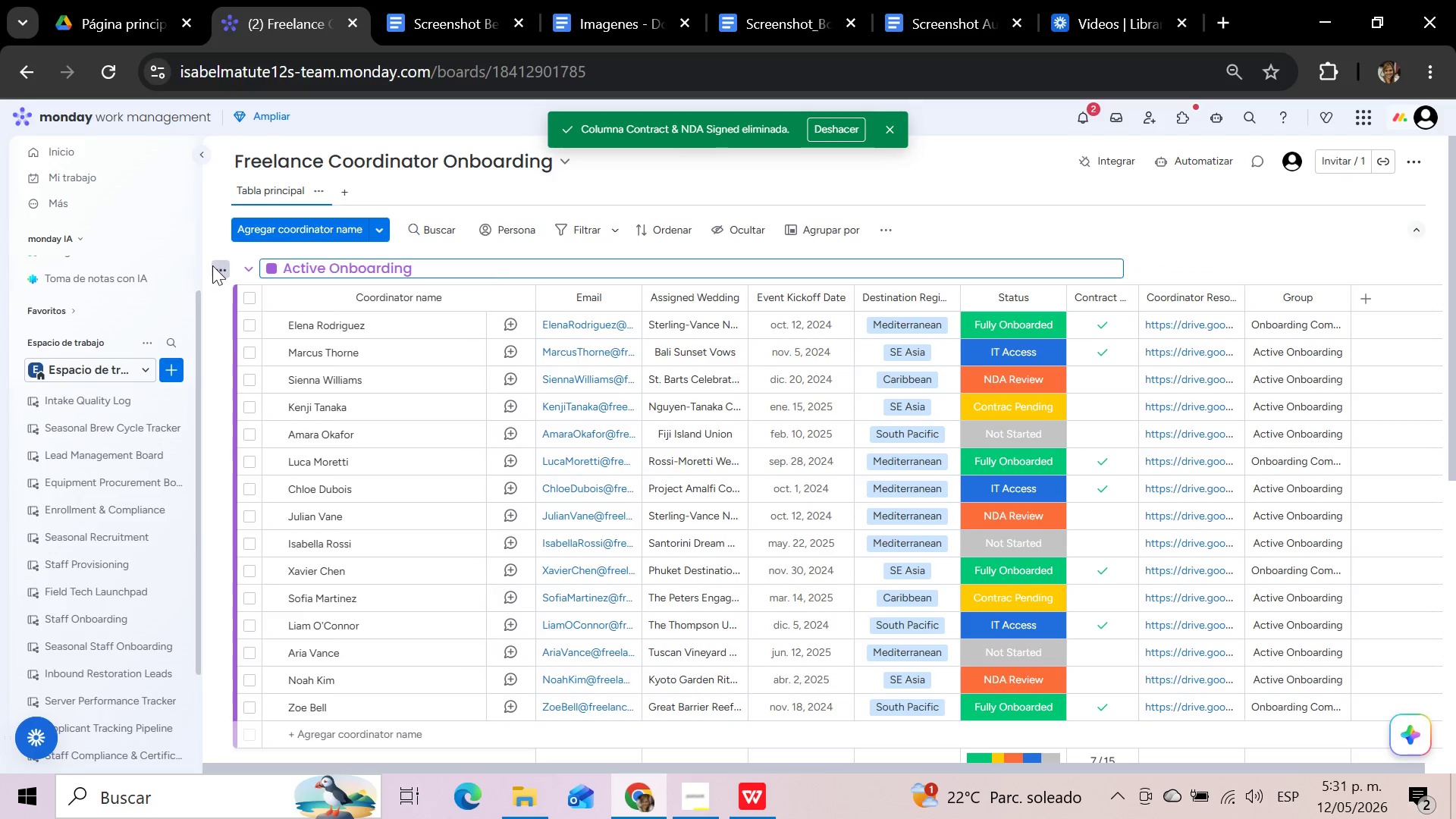 
left_click([219, 265])
 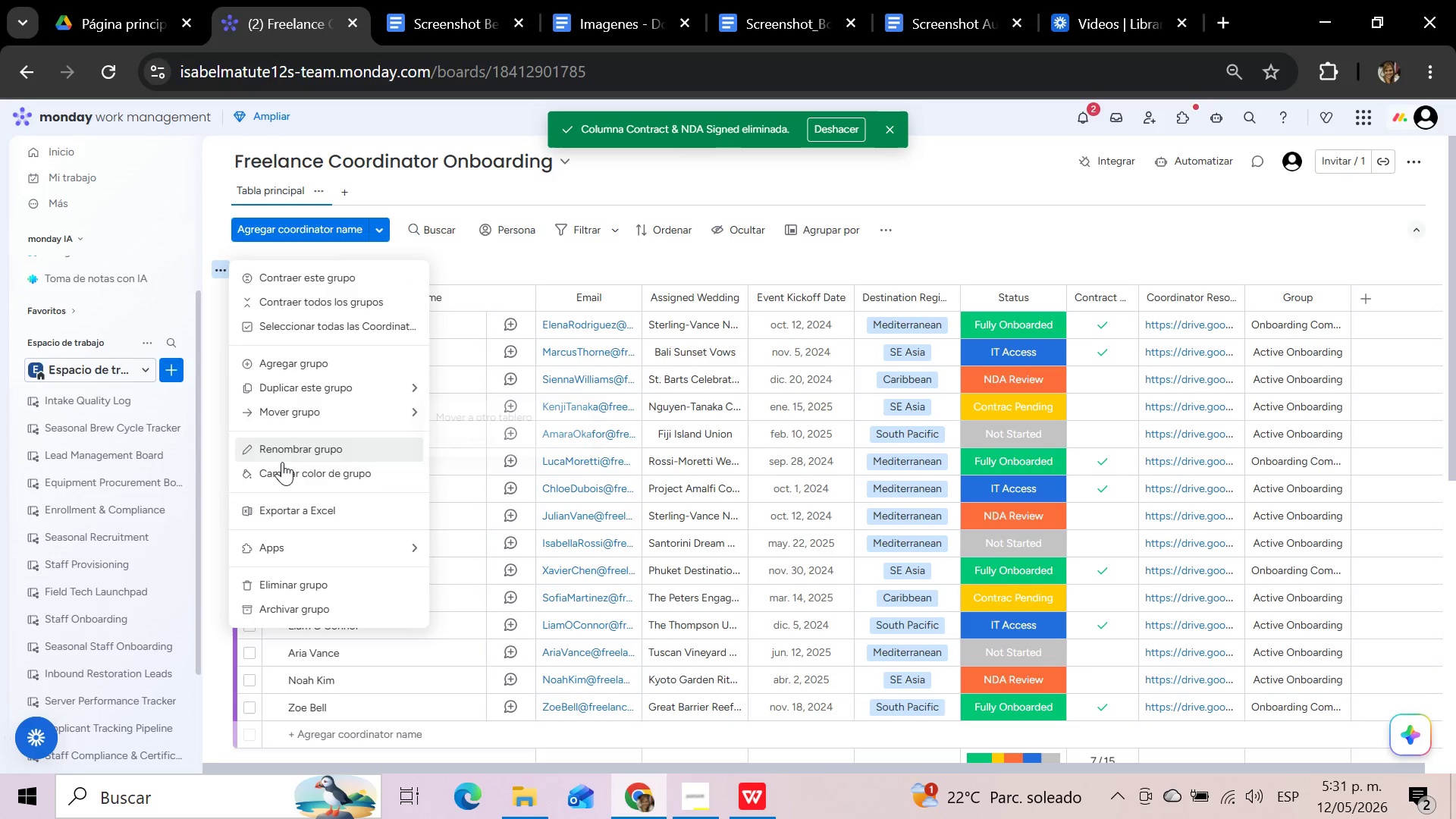 
left_click([286, 472])
 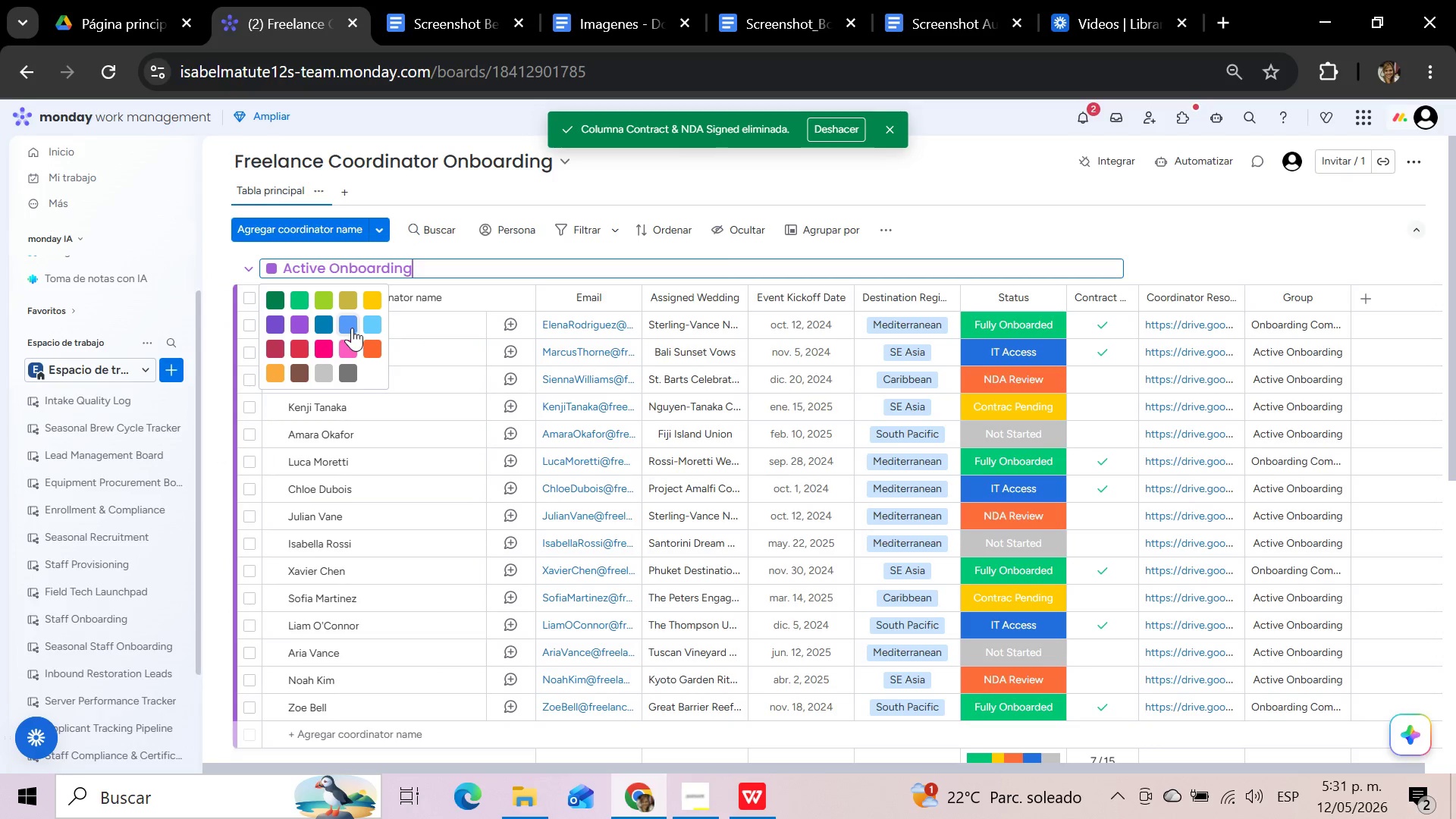 
left_click([351, 320])
 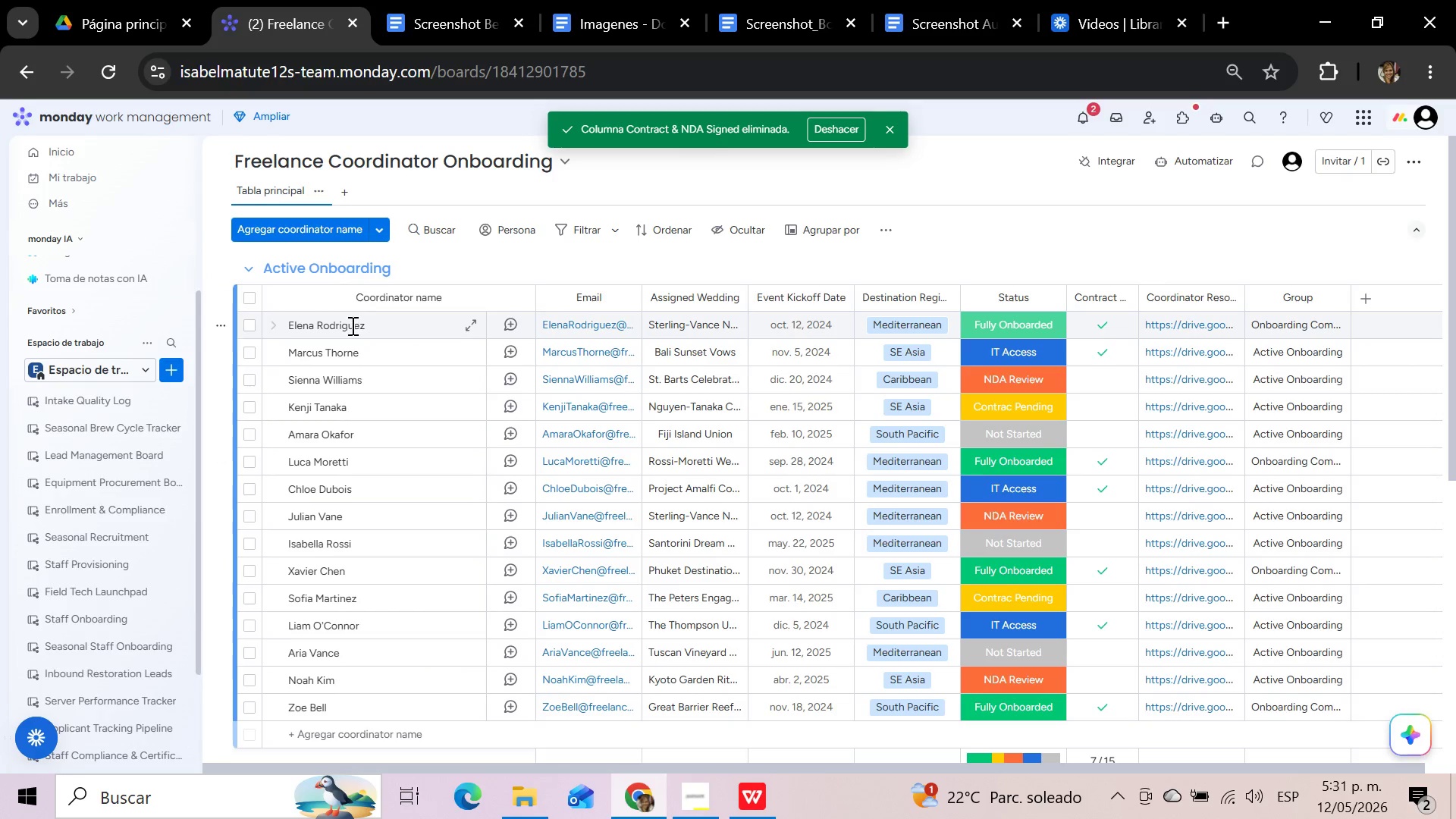 
scroll: coordinate [351, 325], scroll_direction: up, amount: 4.0
 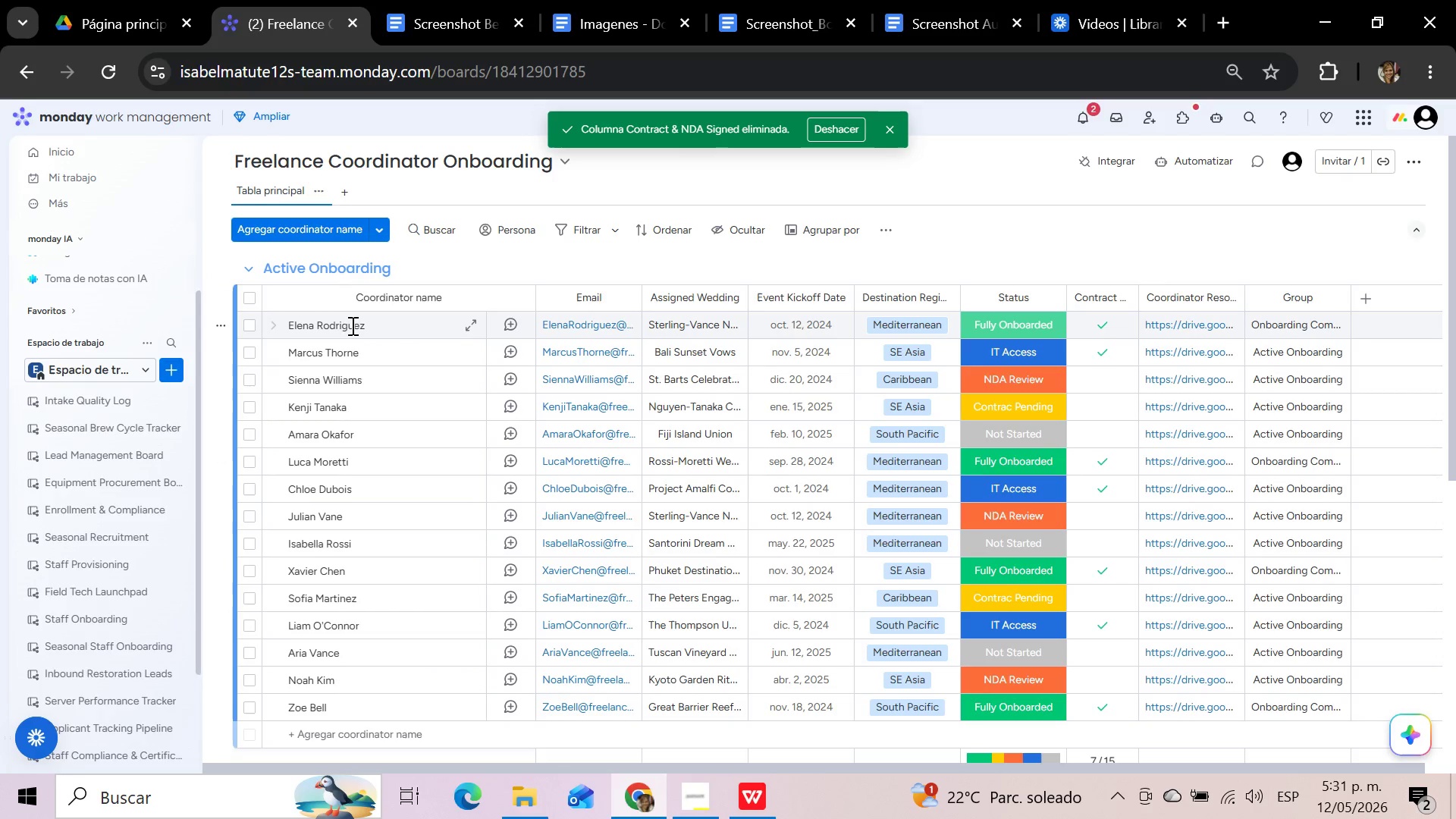 
scroll: coordinate [351, 325], scroll_direction: down, amount: 2.0
 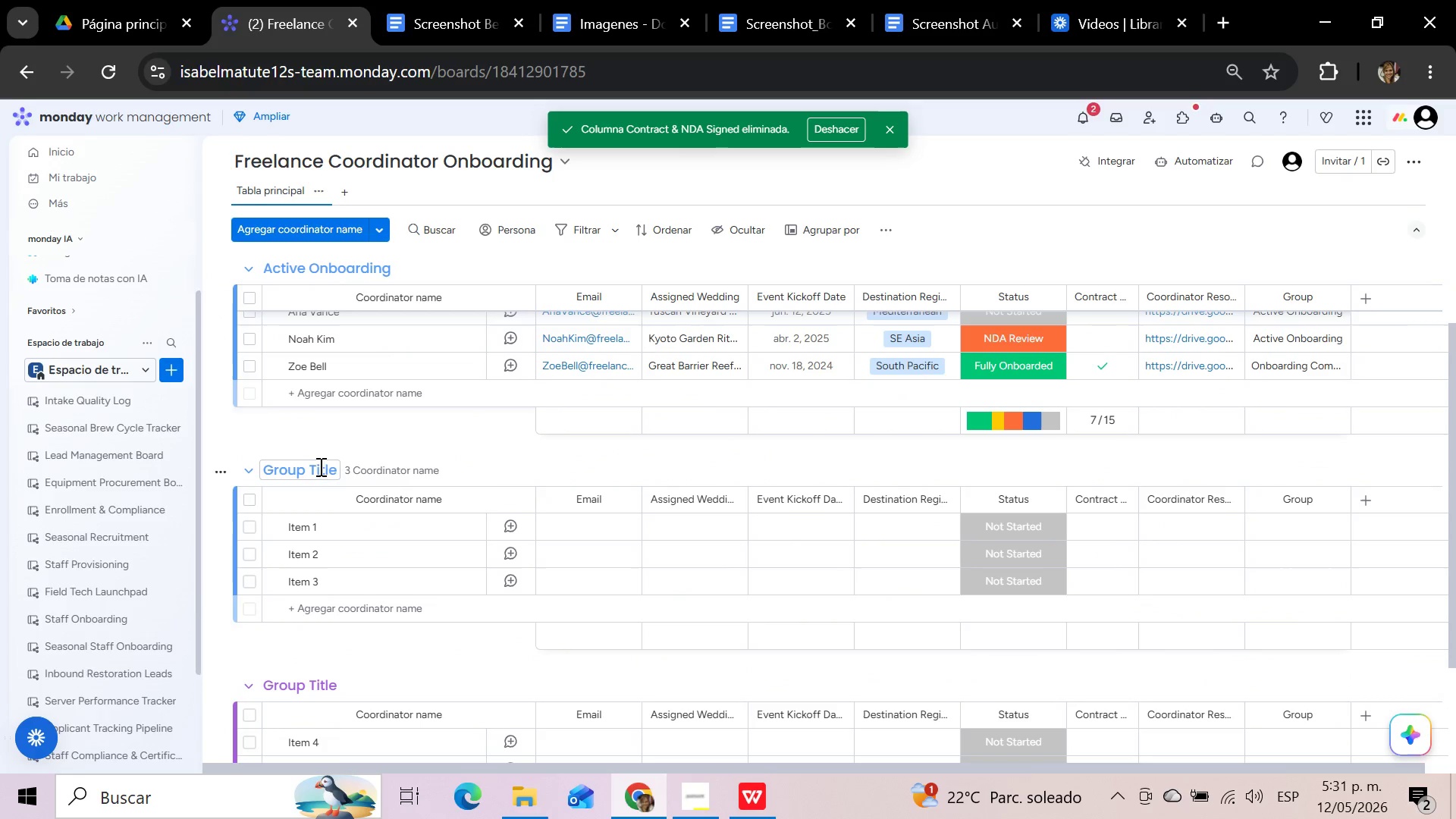 
left_click([337, 468])
 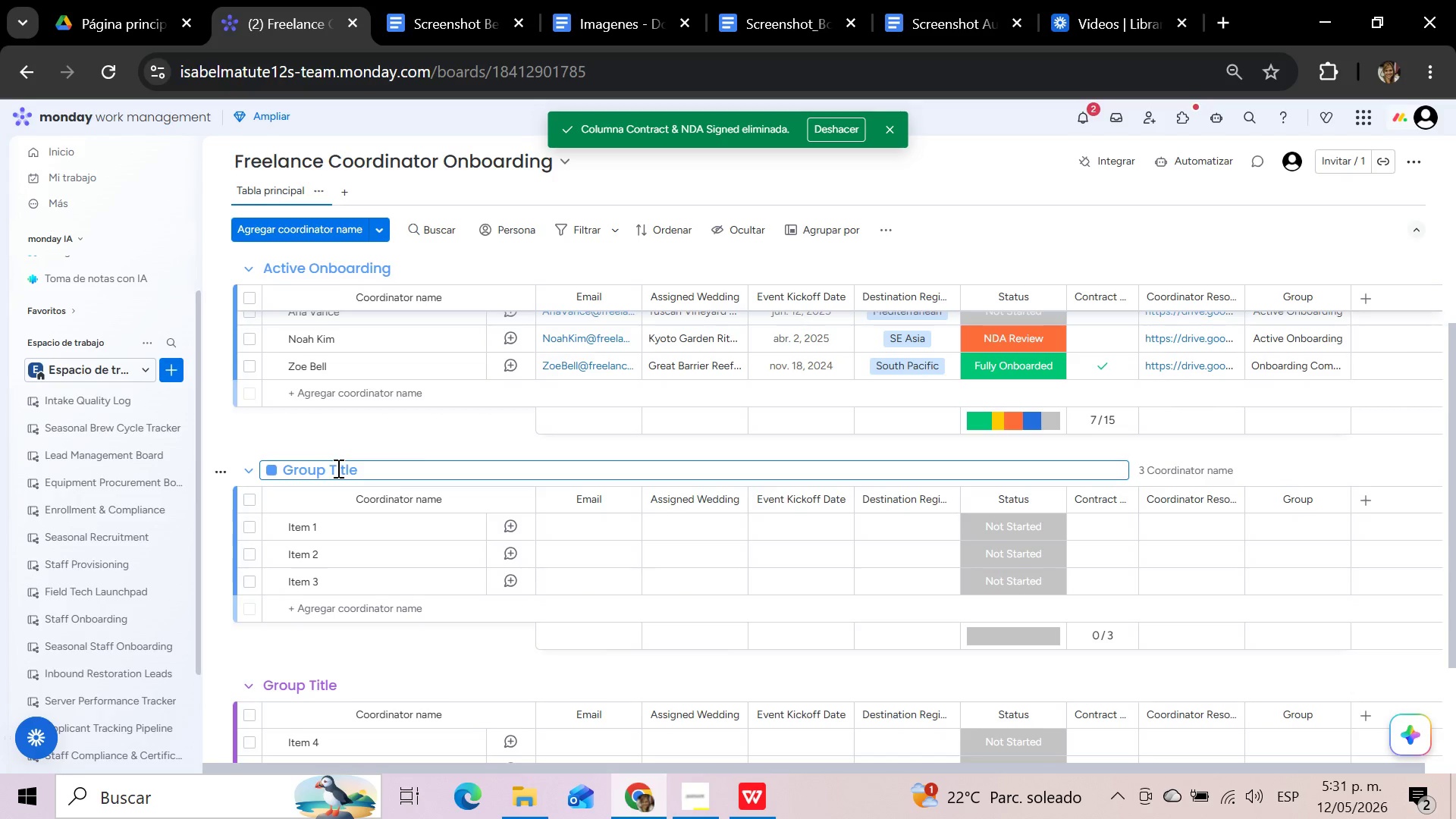 
hold_key(key=Backspace, duration=1.2)
 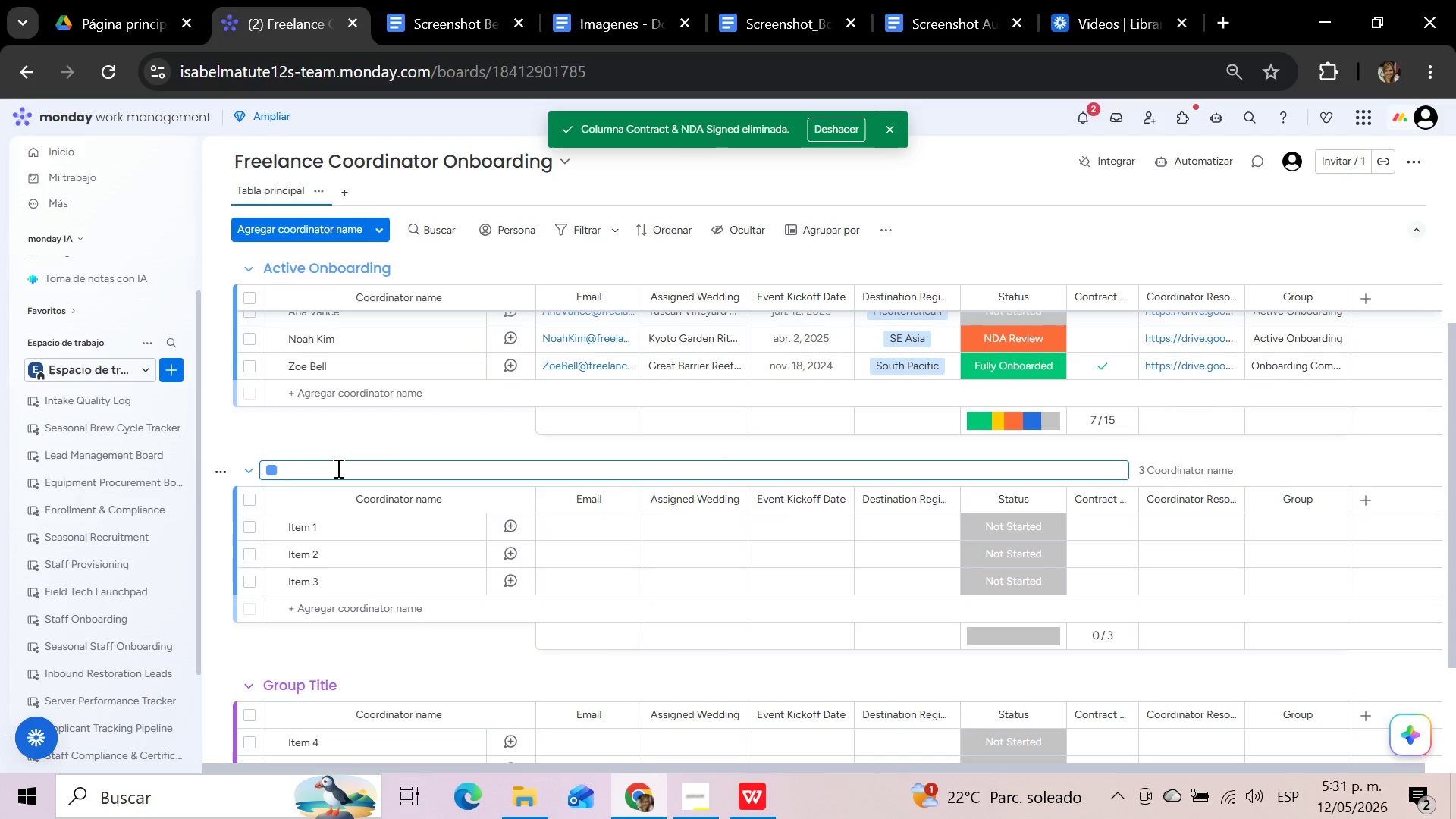 
type(Onboarding Complete)
 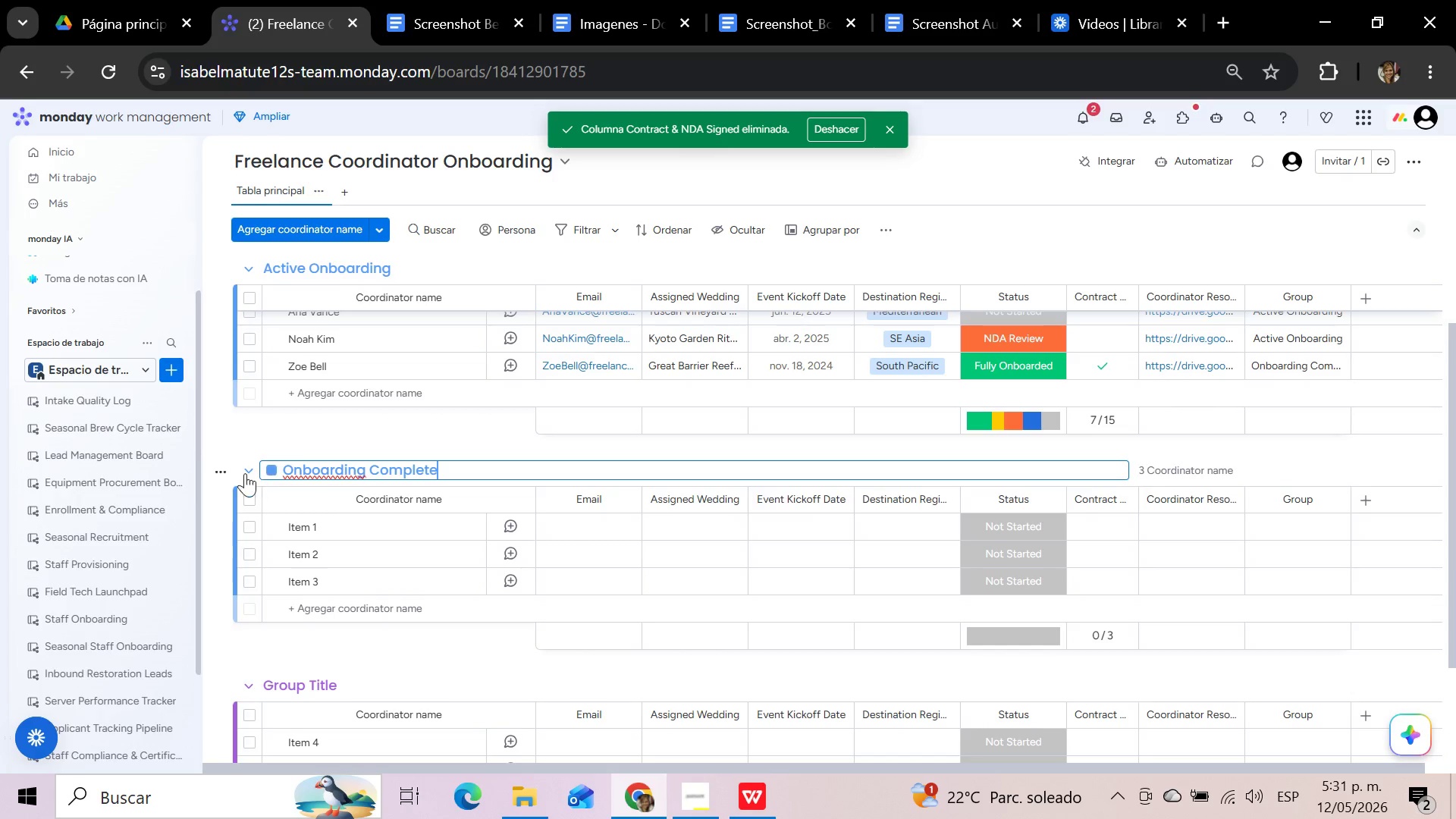 
left_click([219, 467])
 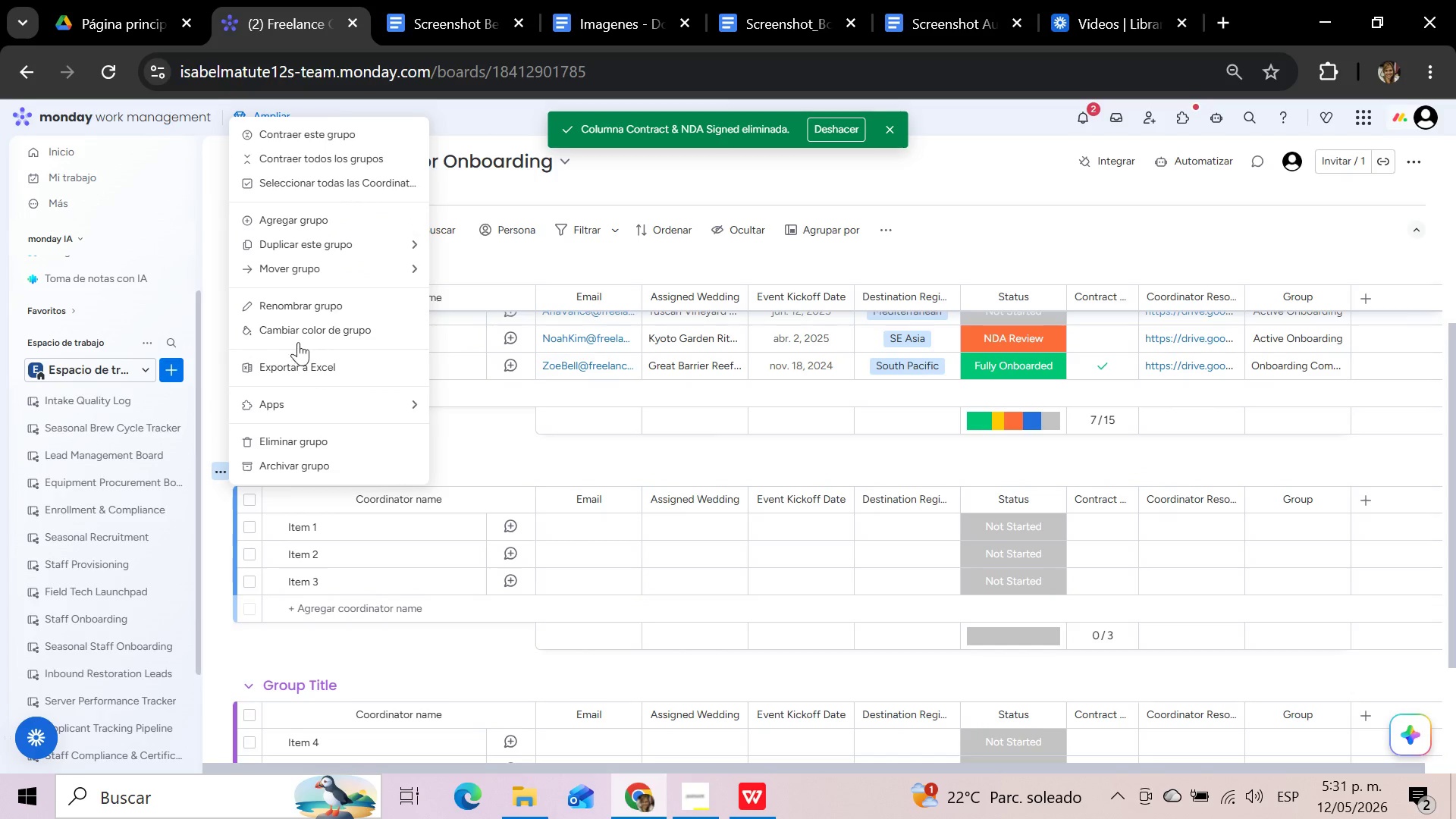 
left_click([300, 335])
 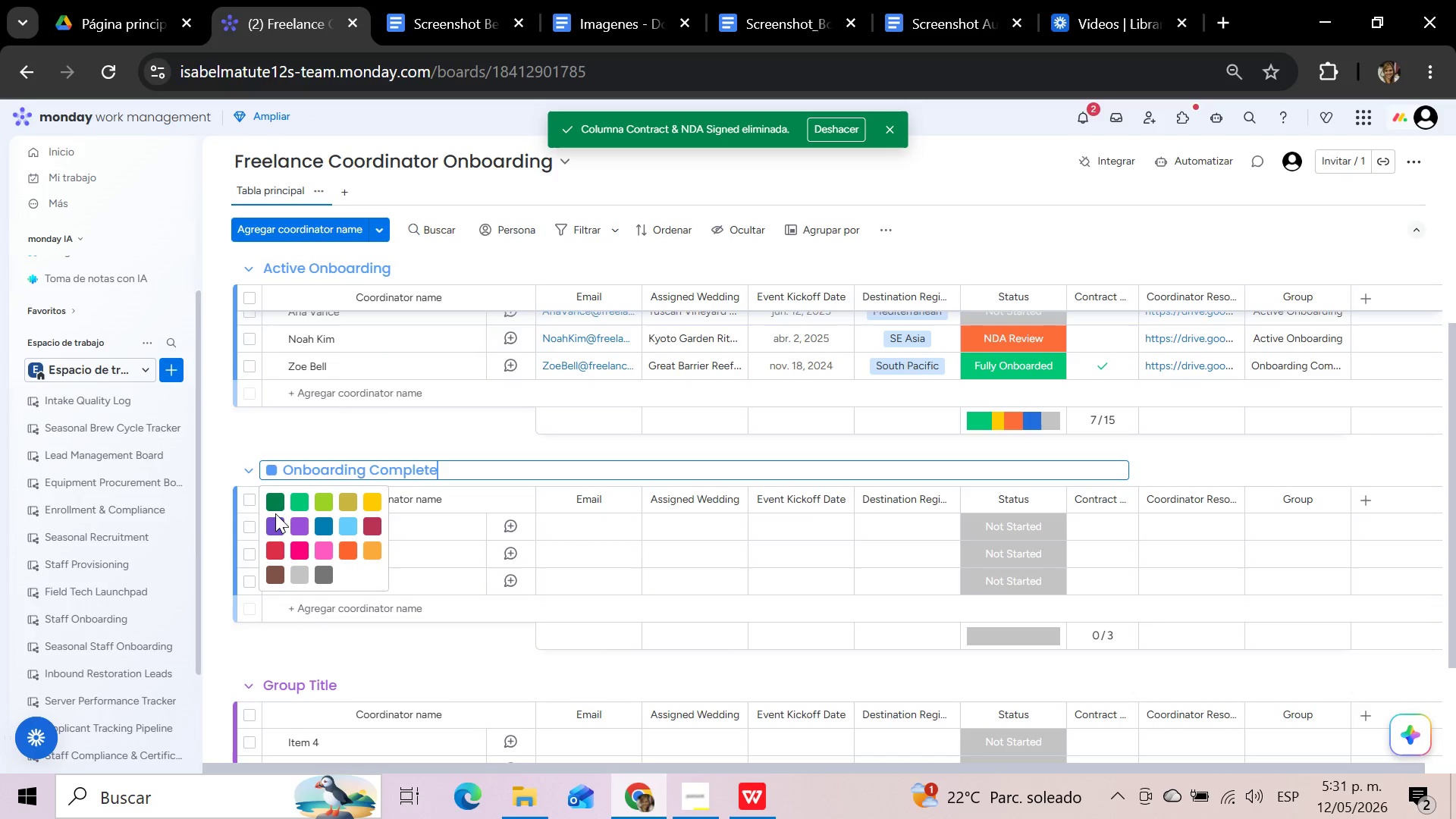 
left_click([278, 500])
 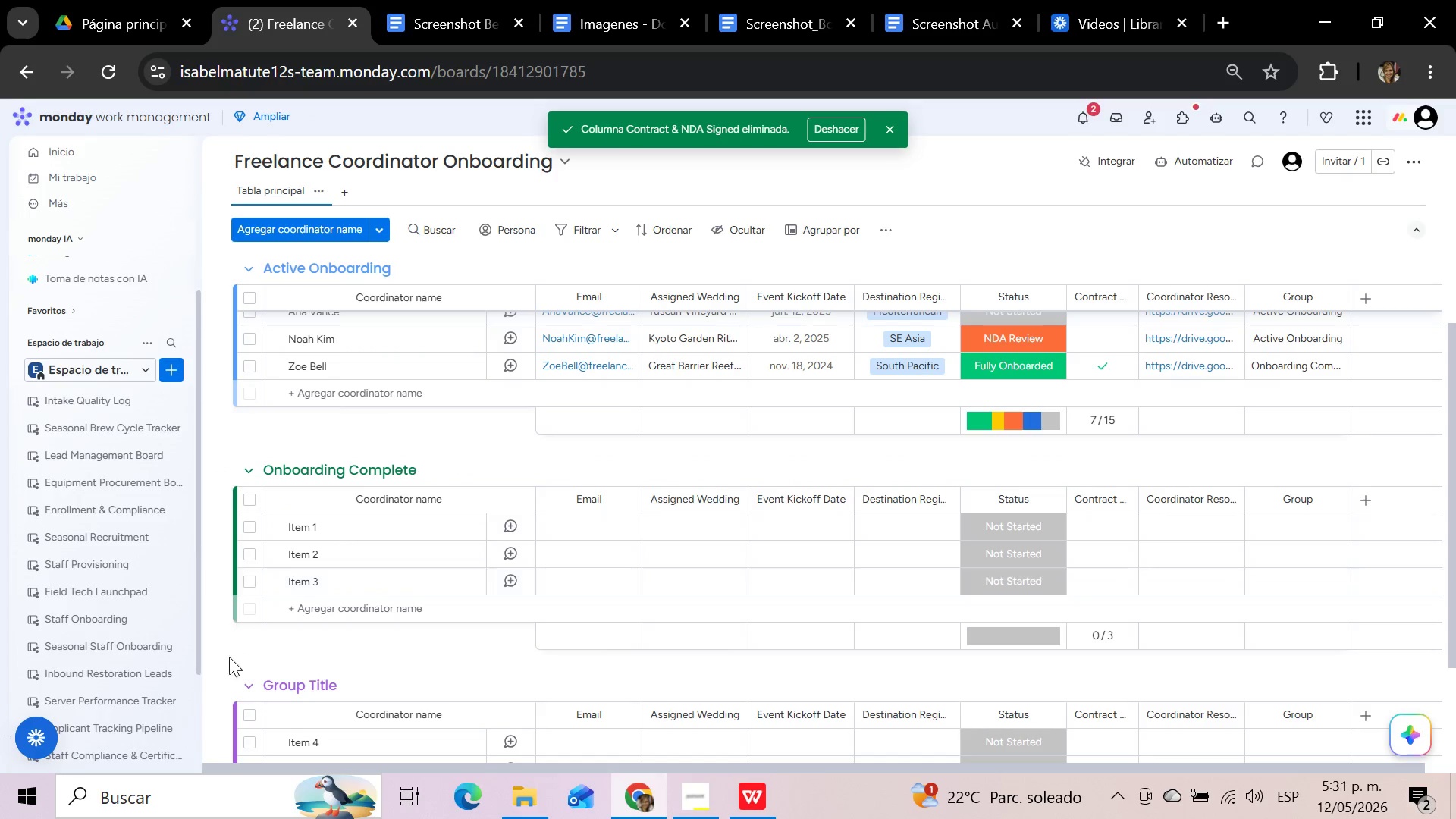 
left_click([219, 689])
 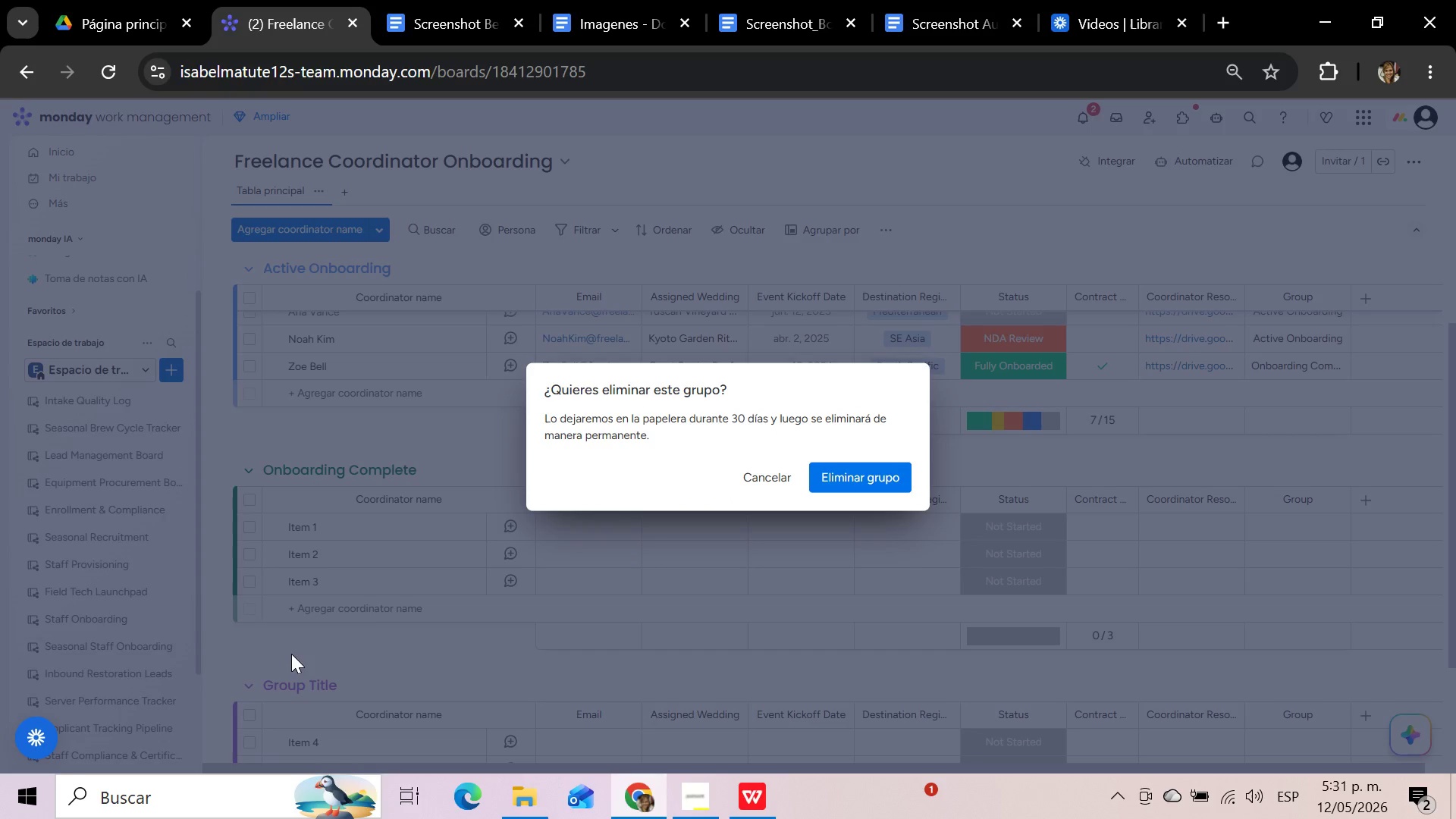 
left_click([836, 479])
 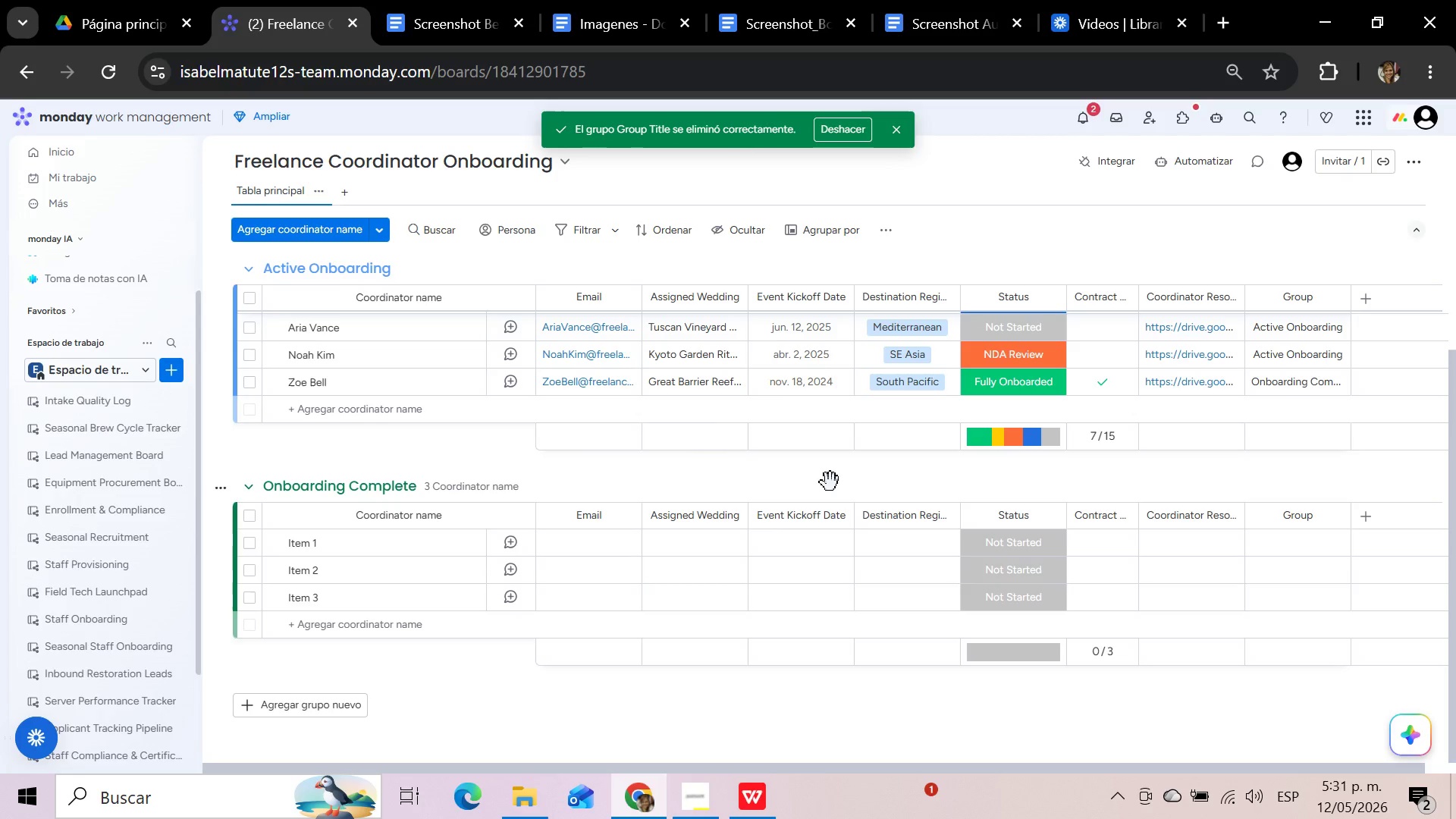 
scroll: coordinate [604, 447], scroll_direction: up, amount: 9.0
 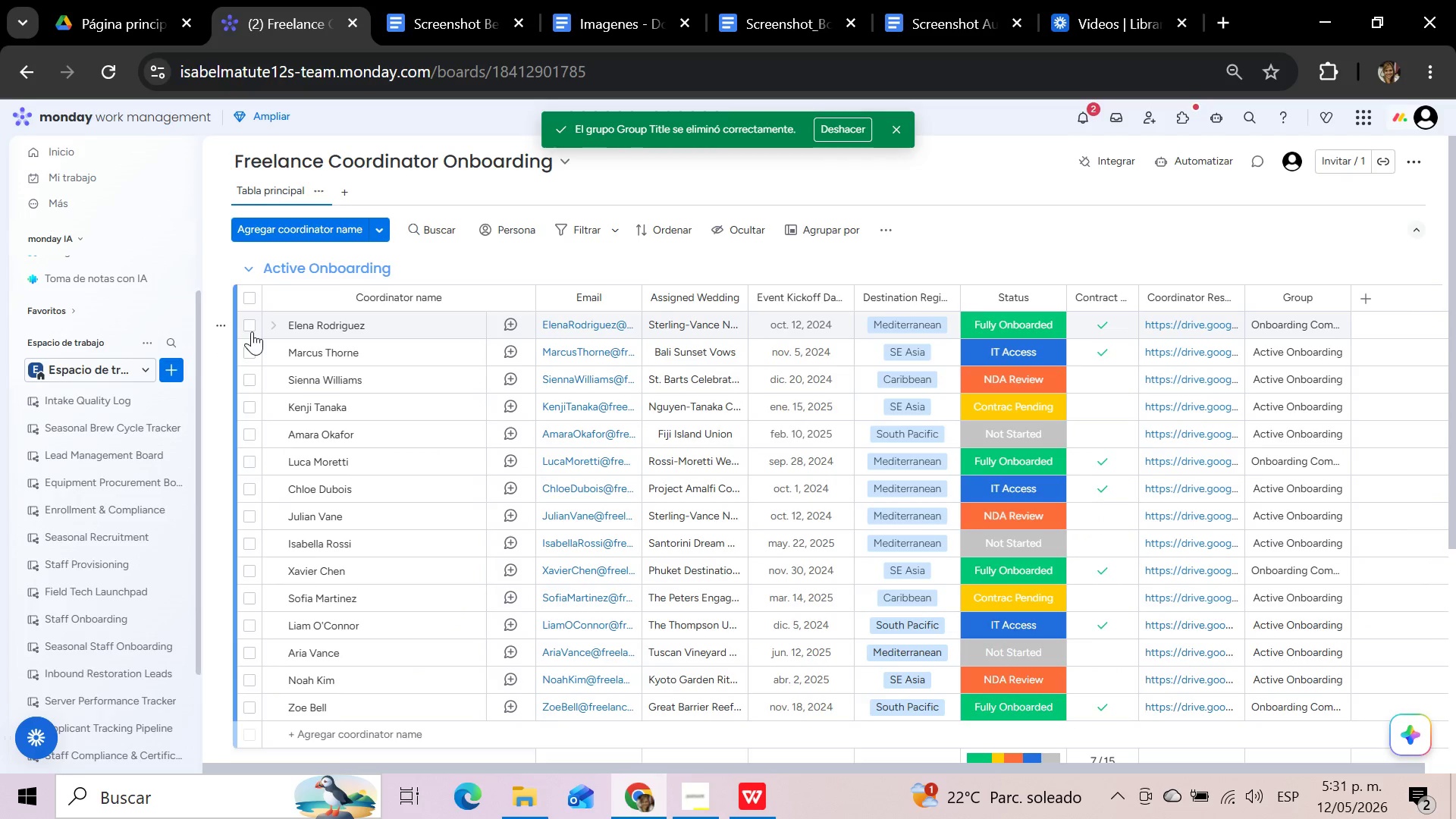 
left_click([252, 331])
 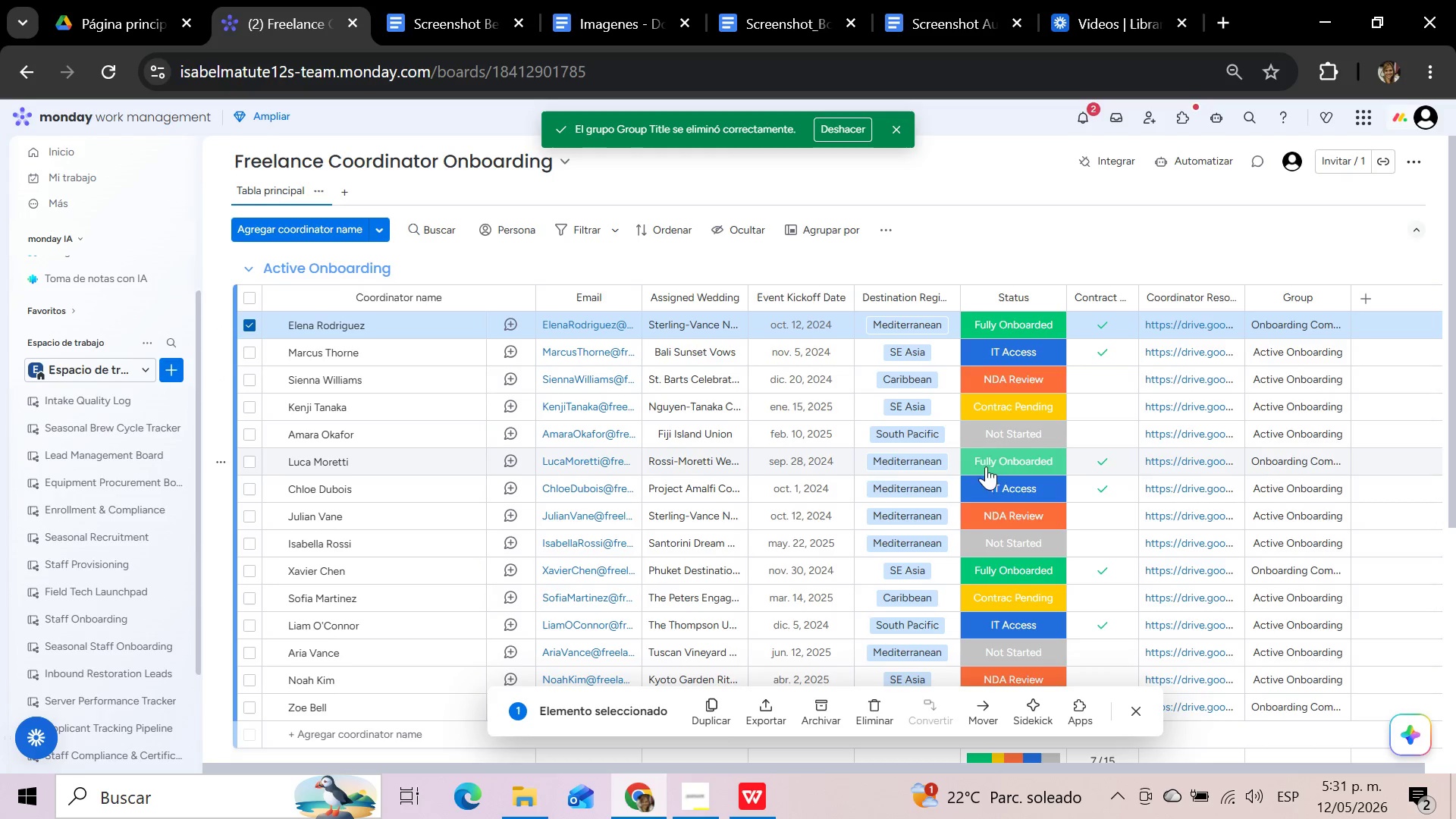 
wait(6.97)
 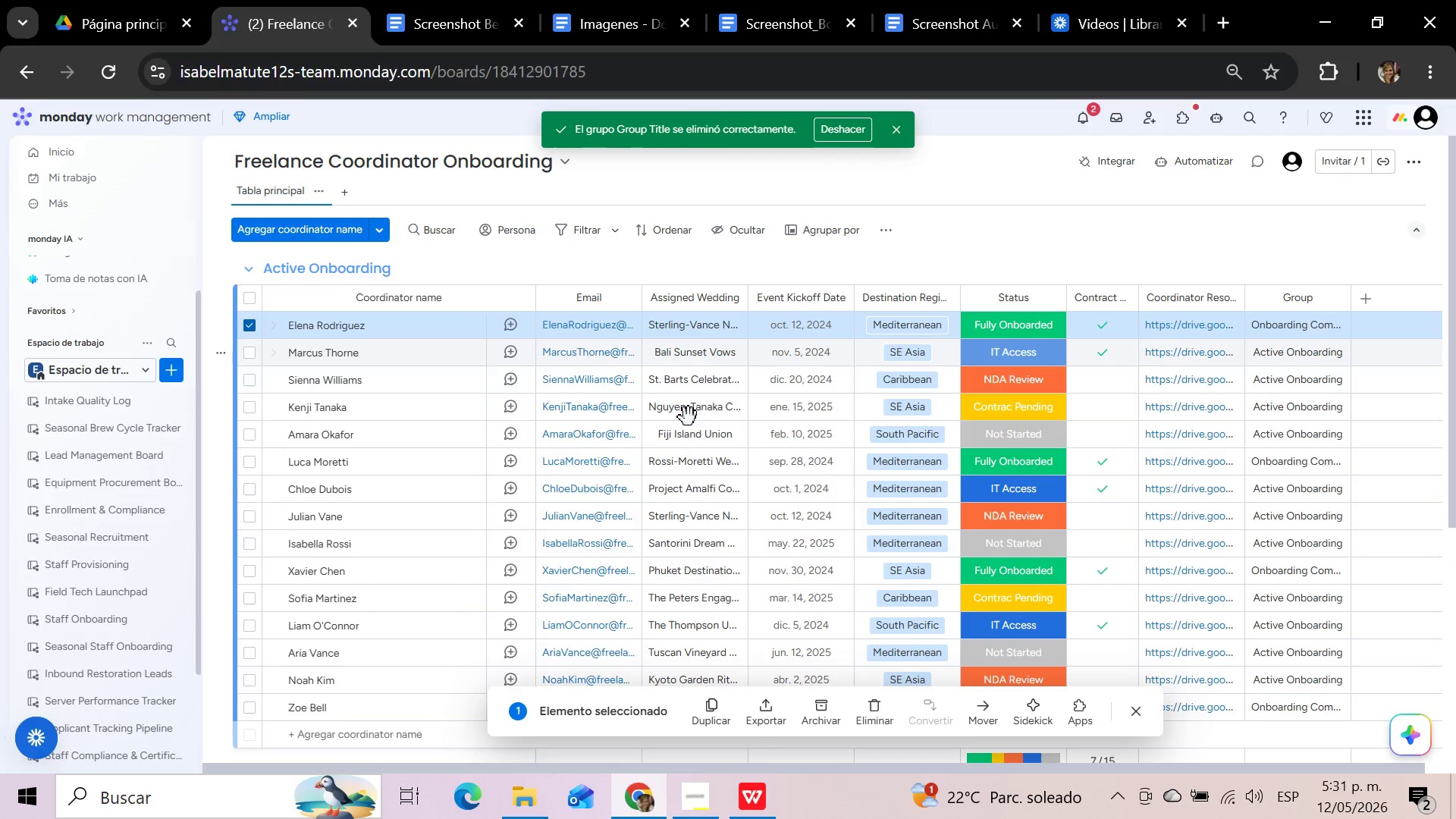 
left_click([253, 467])
 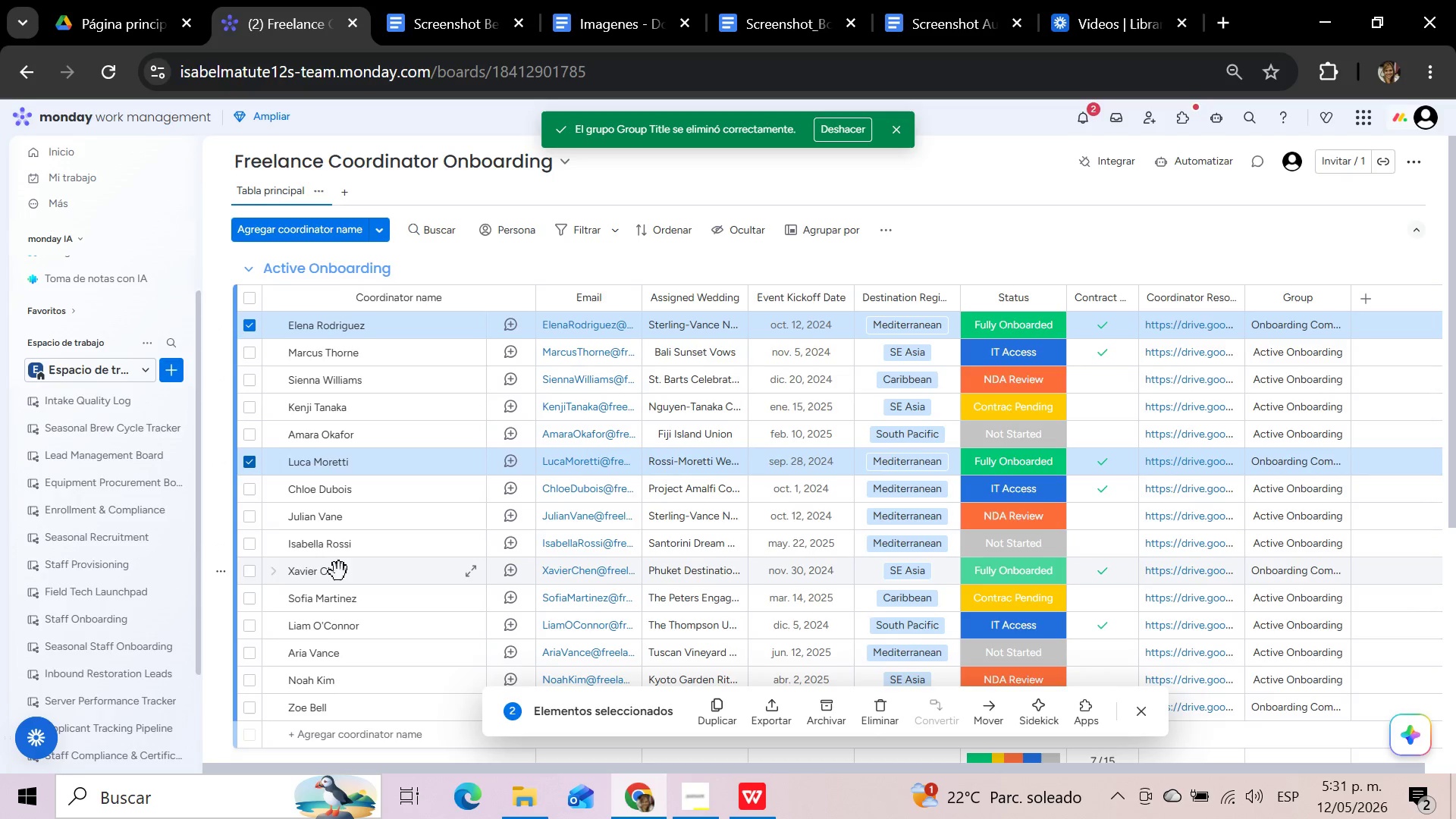 
left_click([250, 573])
 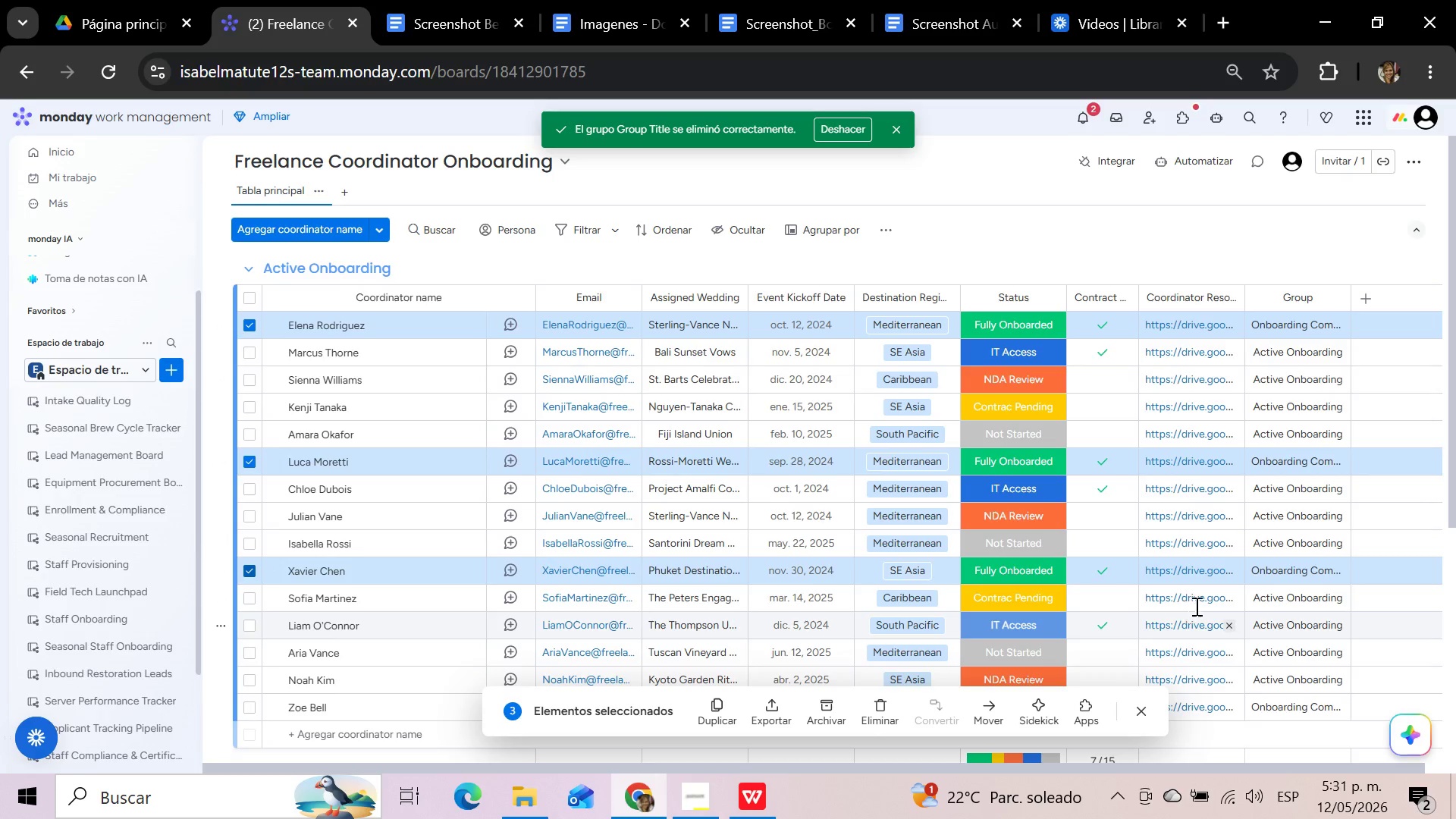 
scroll: coordinate [1195, 606], scroll_direction: down, amount: 1.0
 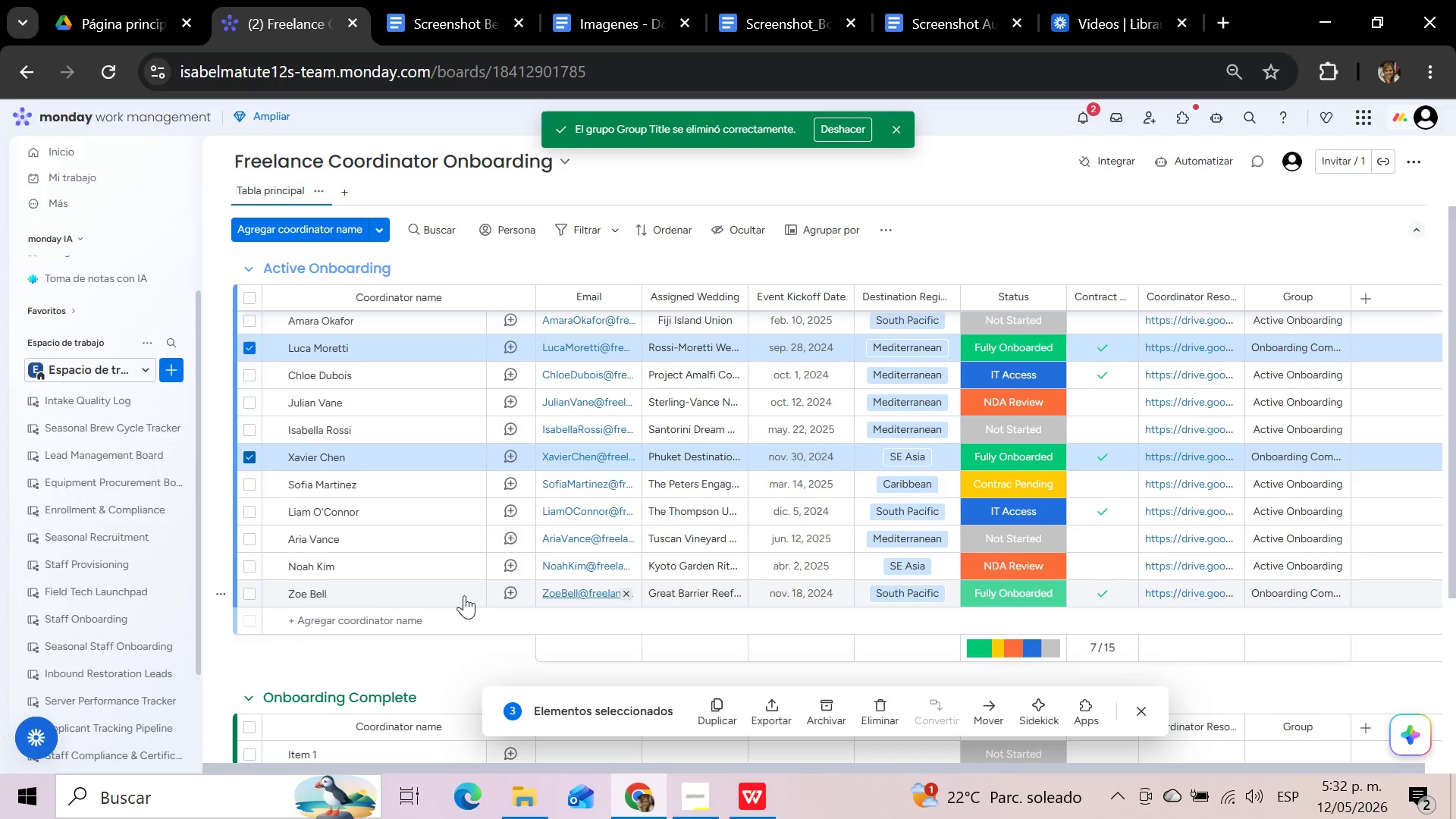 
left_click([250, 589])
 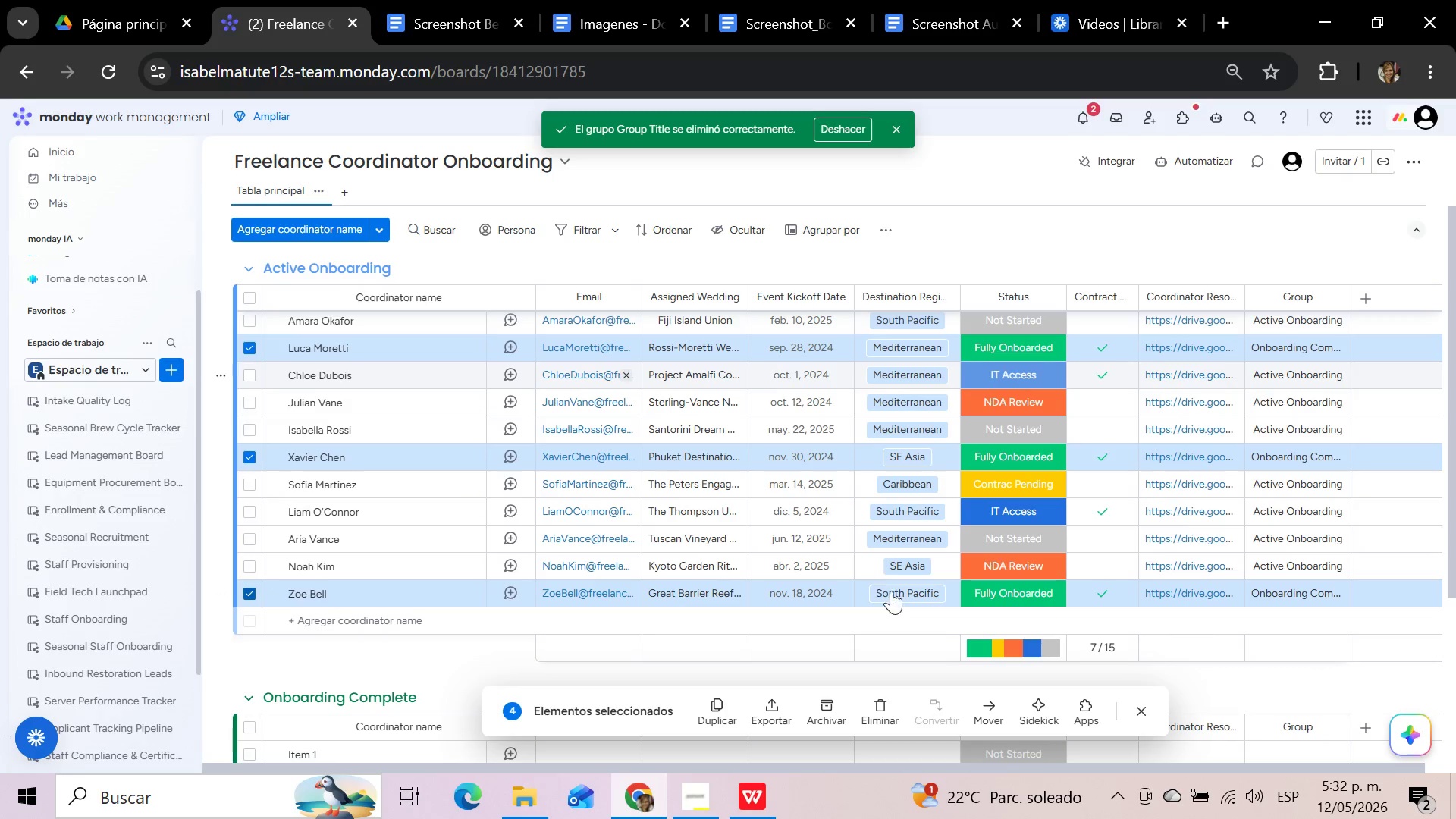 
wait(5.69)
 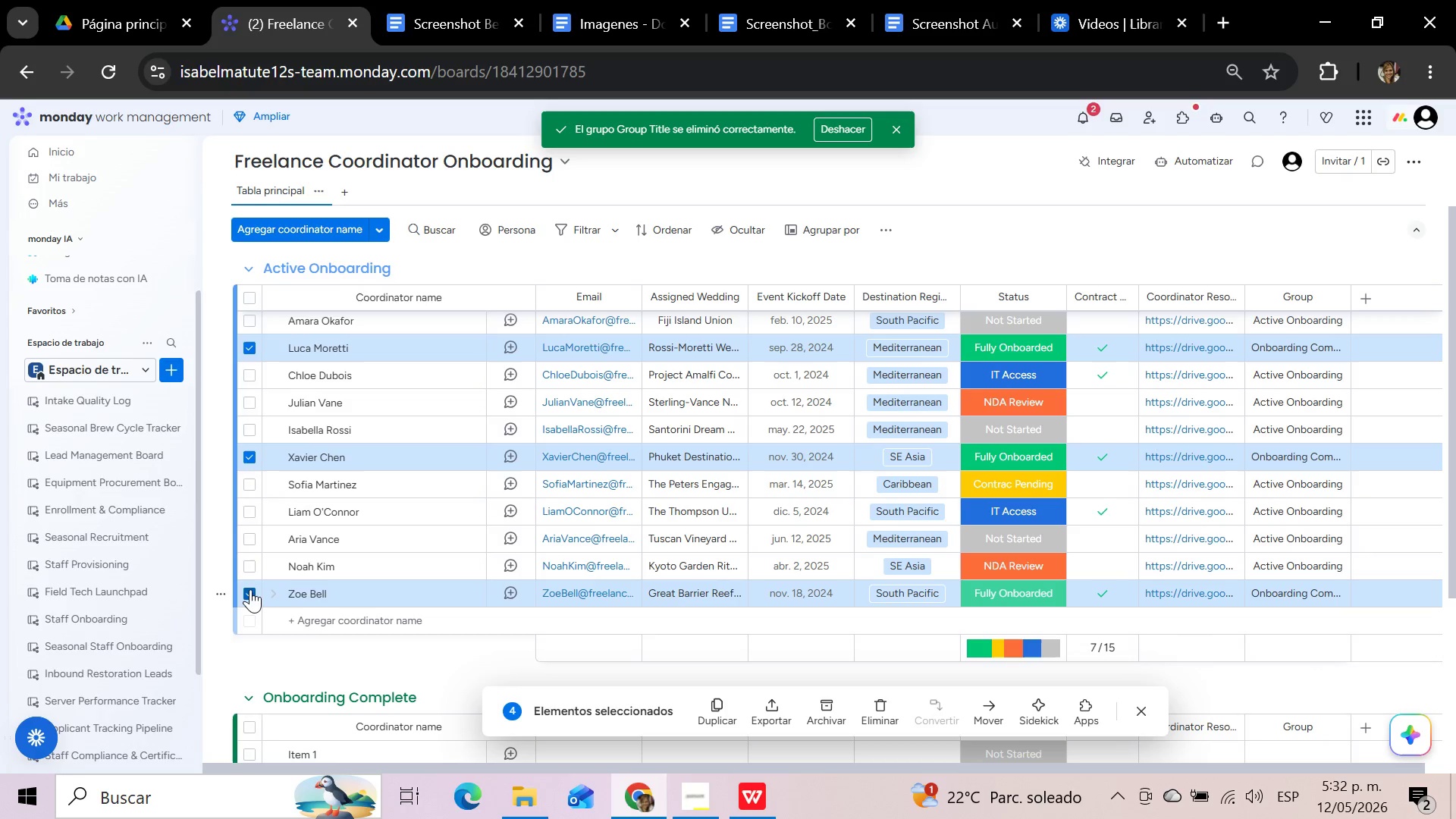 
left_click([988, 711])
 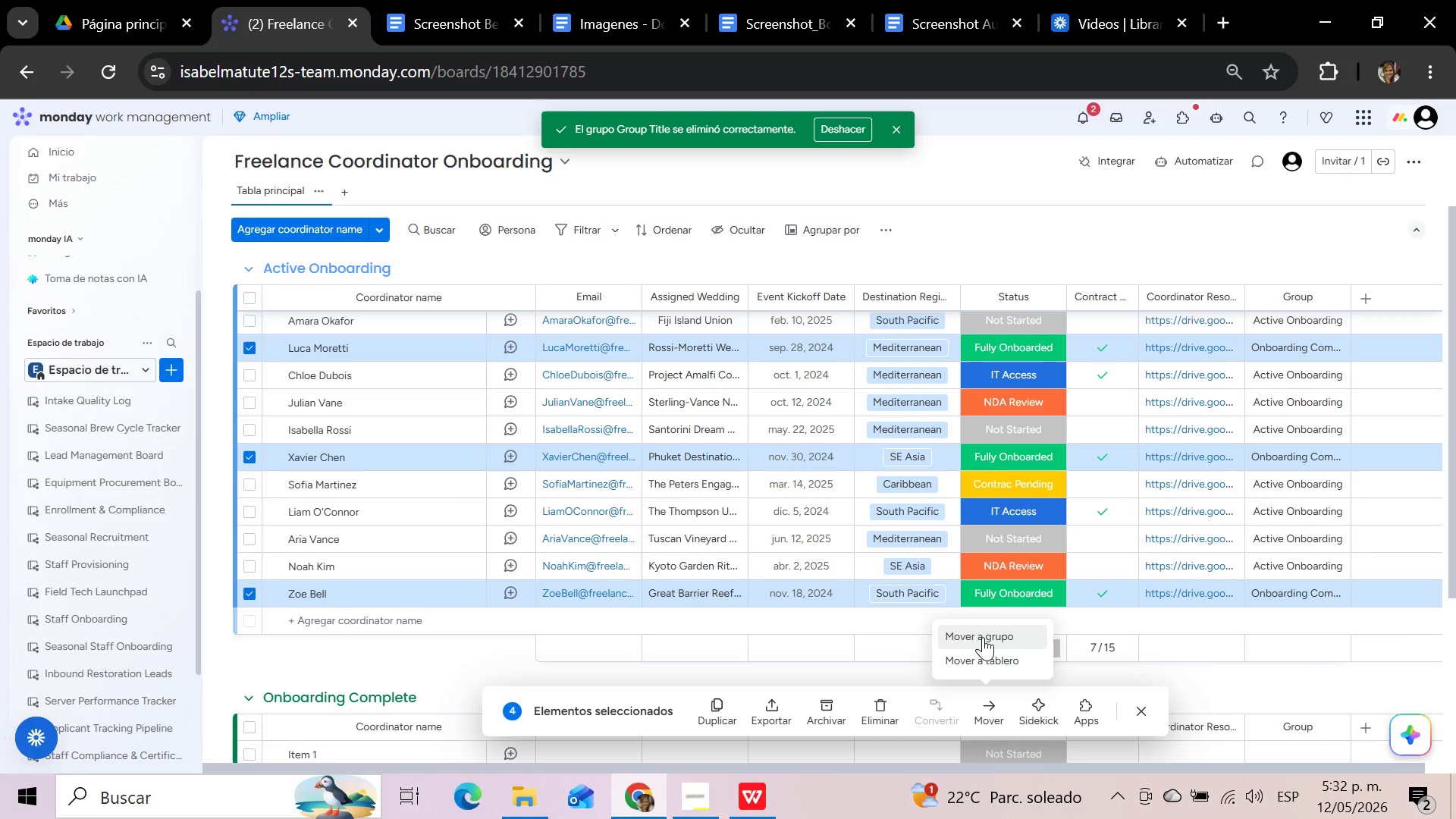 
left_click([983, 636])
 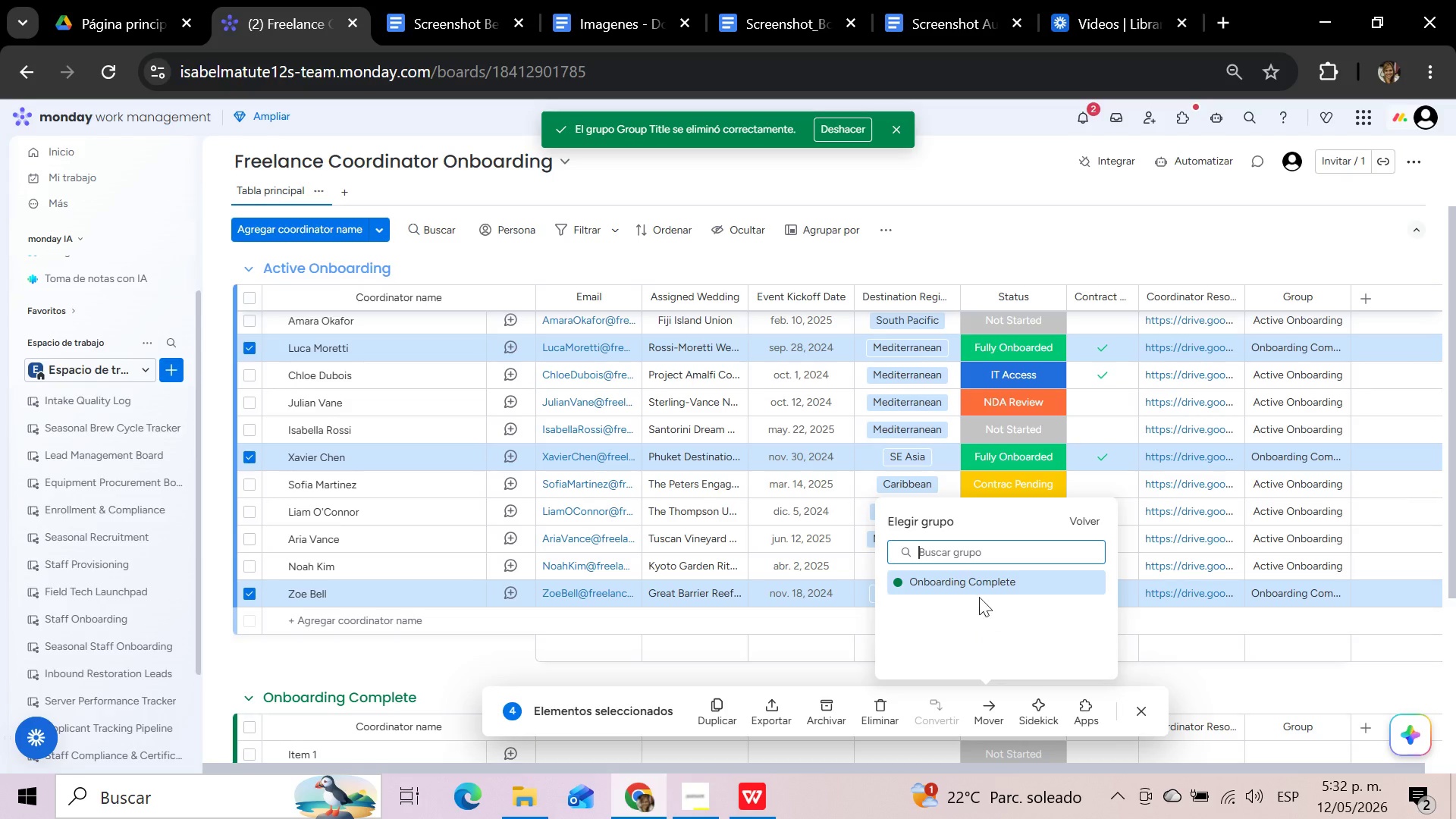 
left_click([976, 582])
 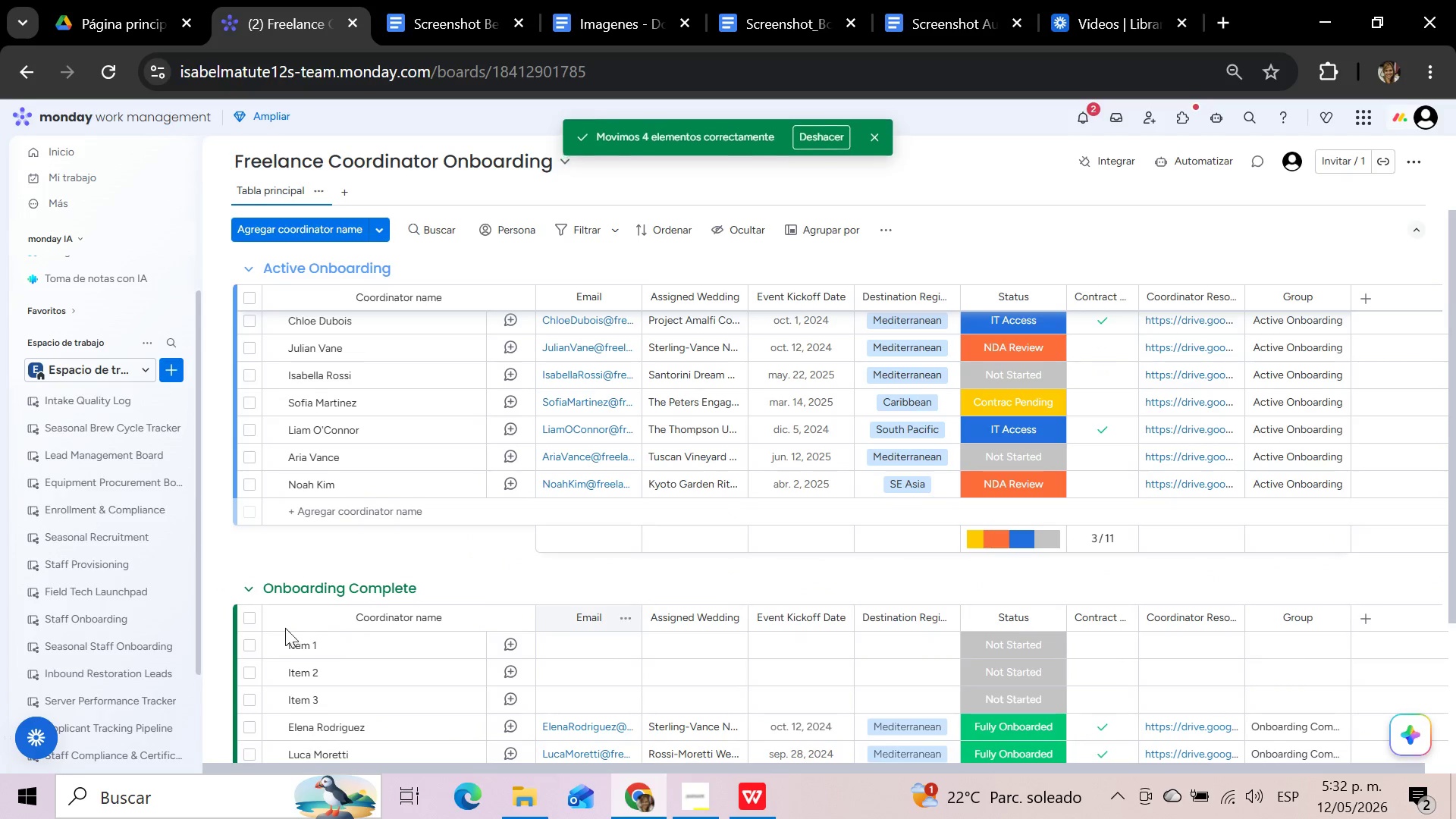 
left_click([254, 650])
 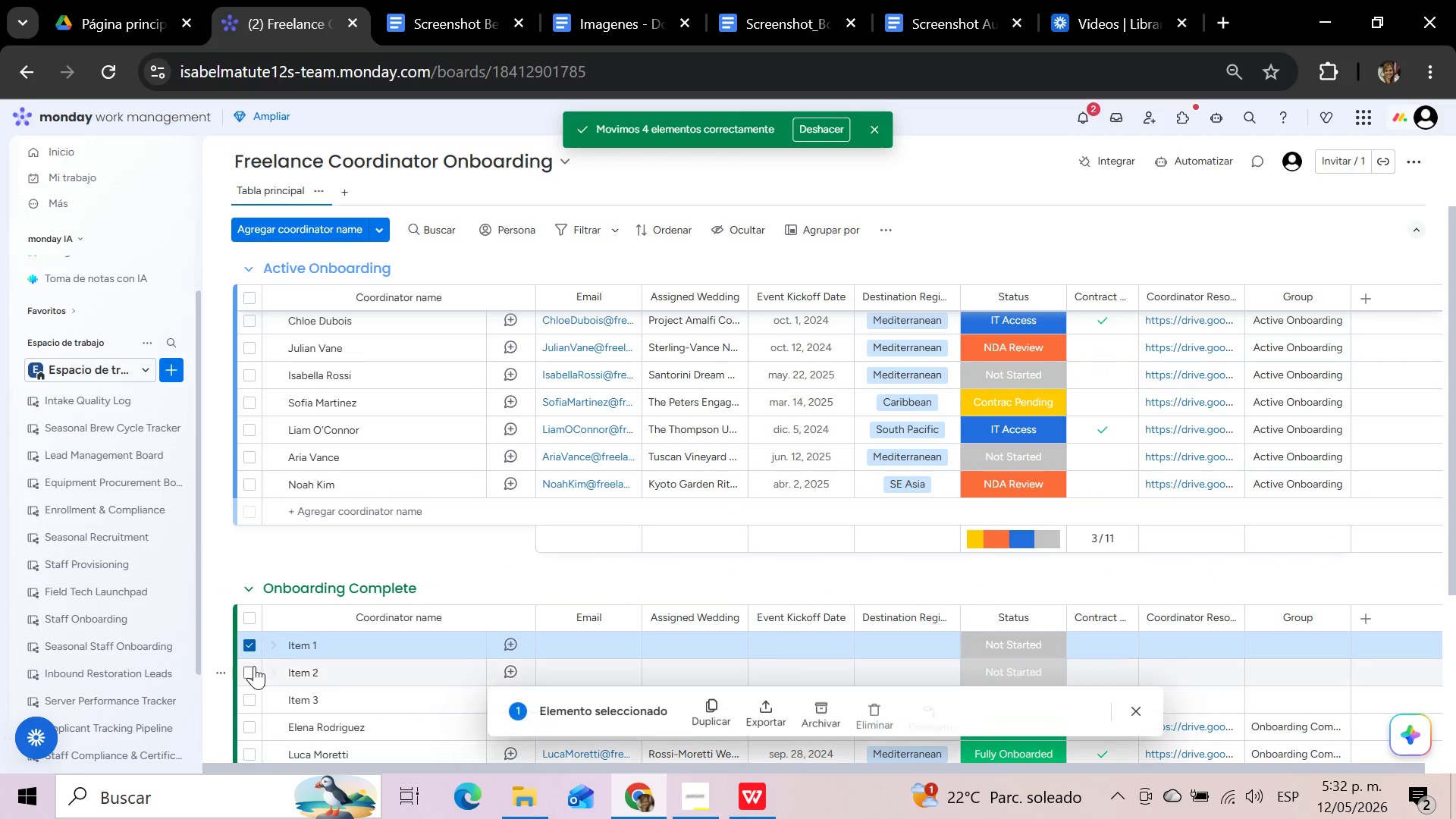 
left_click([254, 666])
 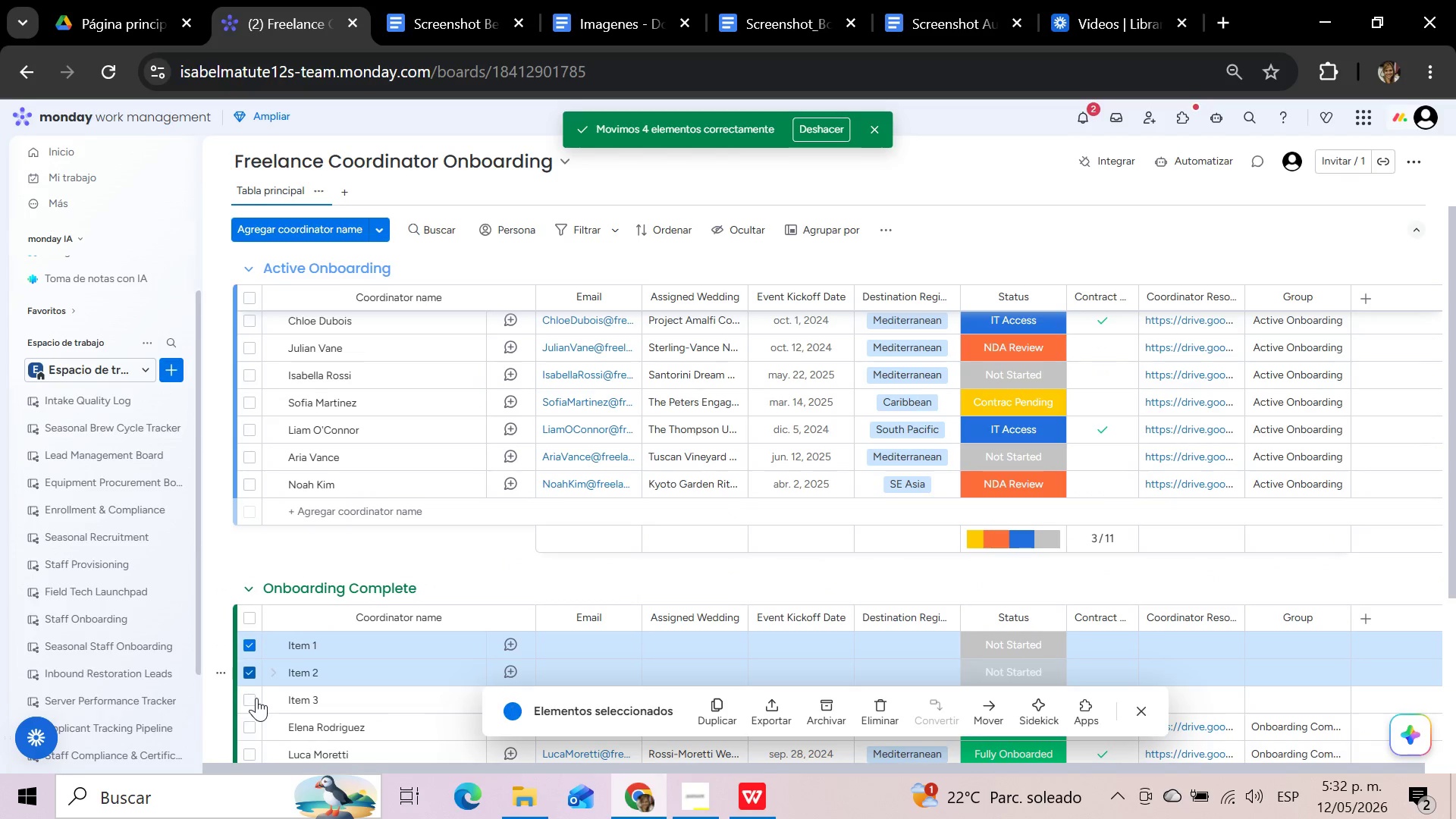 
left_click([256, 698])
 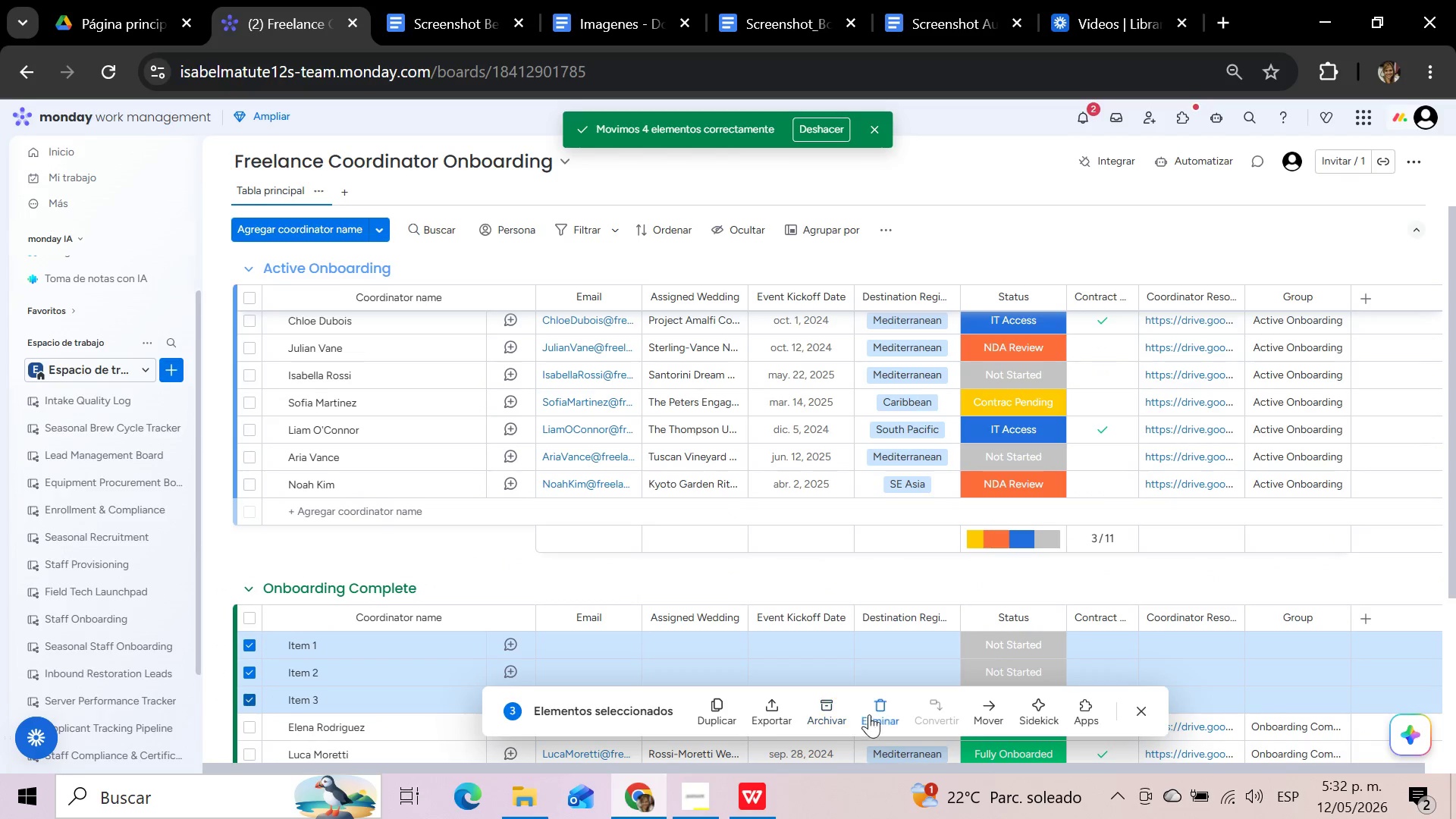 
left_click([880, 713])
 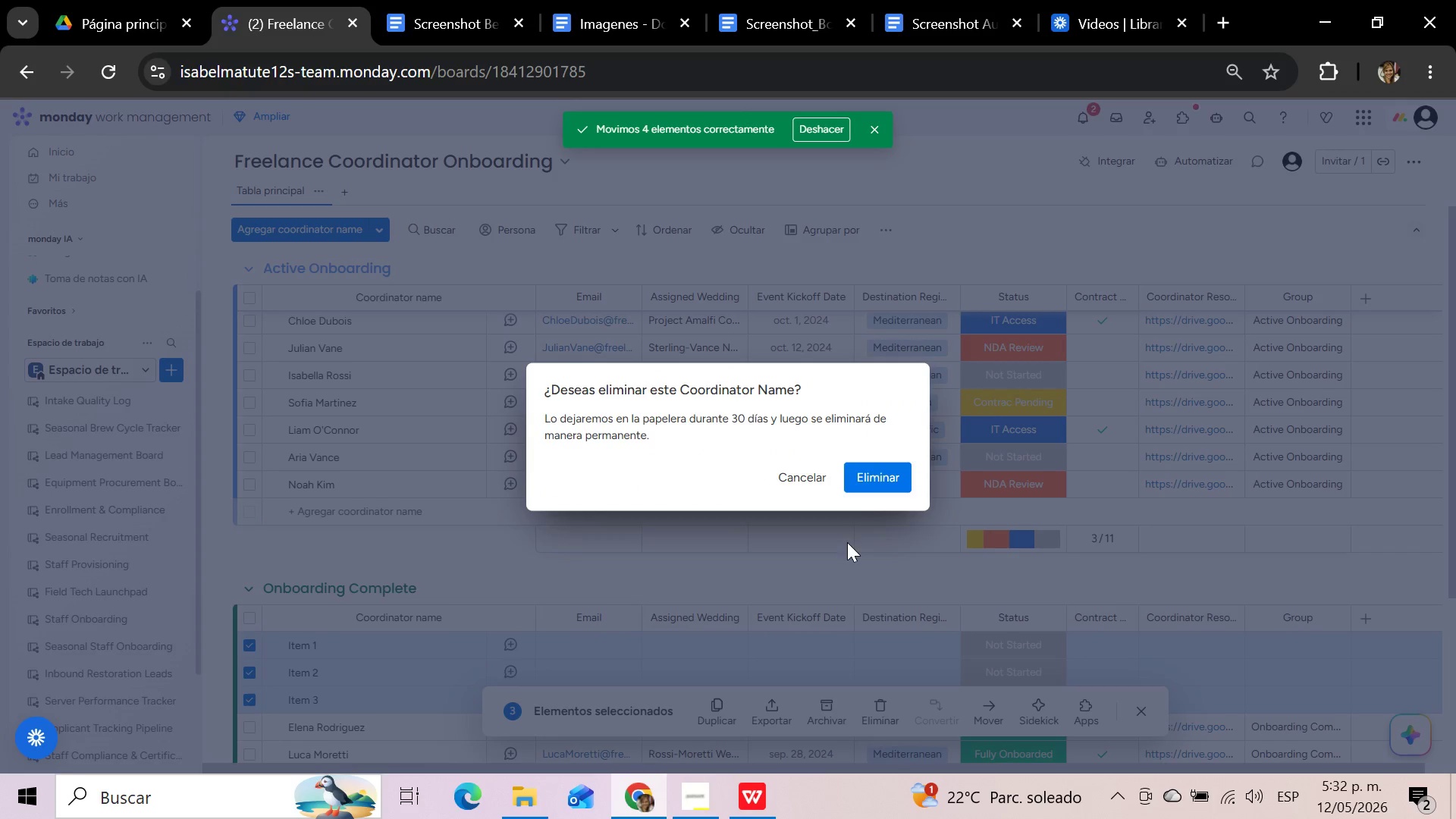 
left_click([874, 472])
 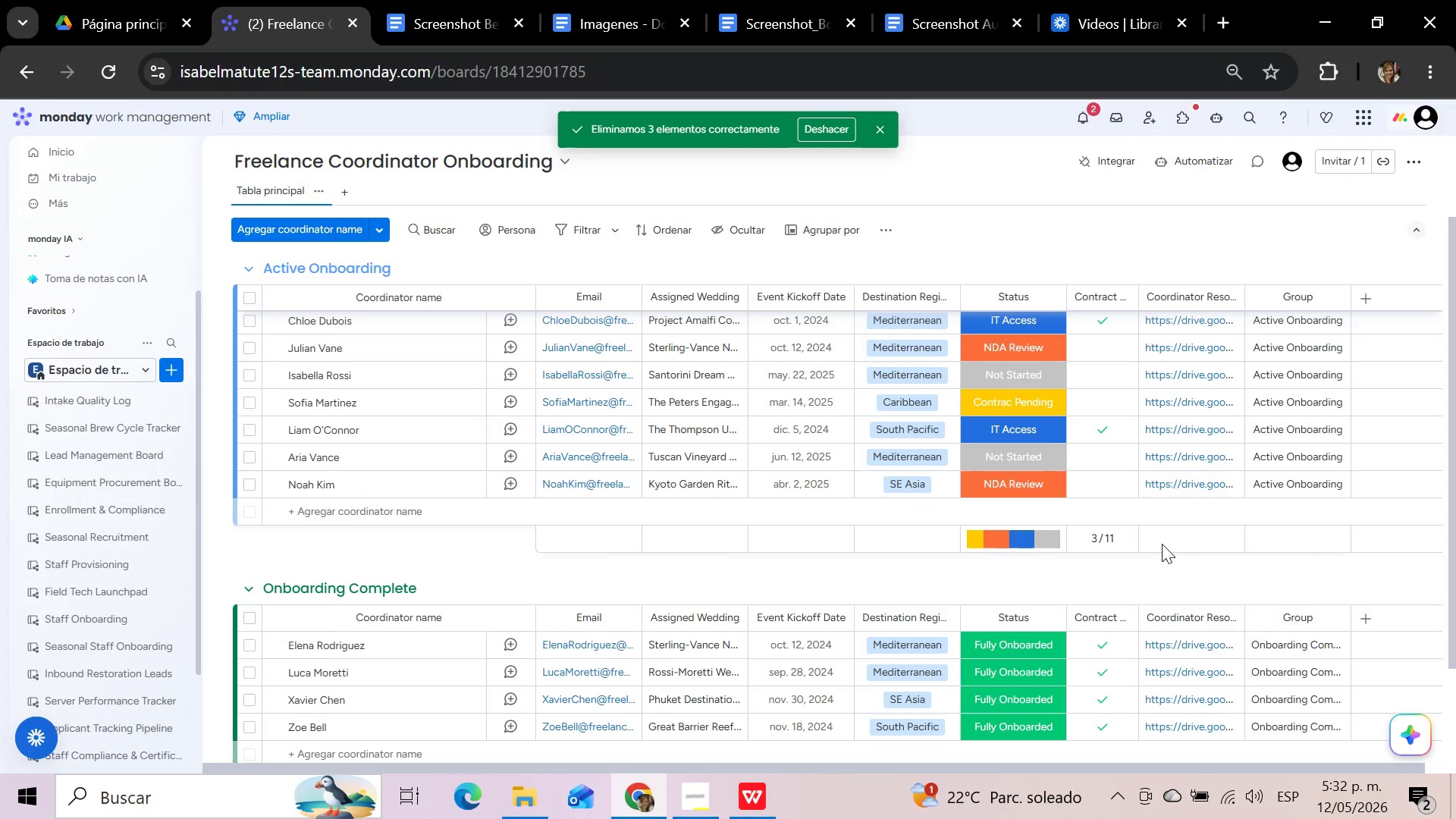 
wait(21.12)
 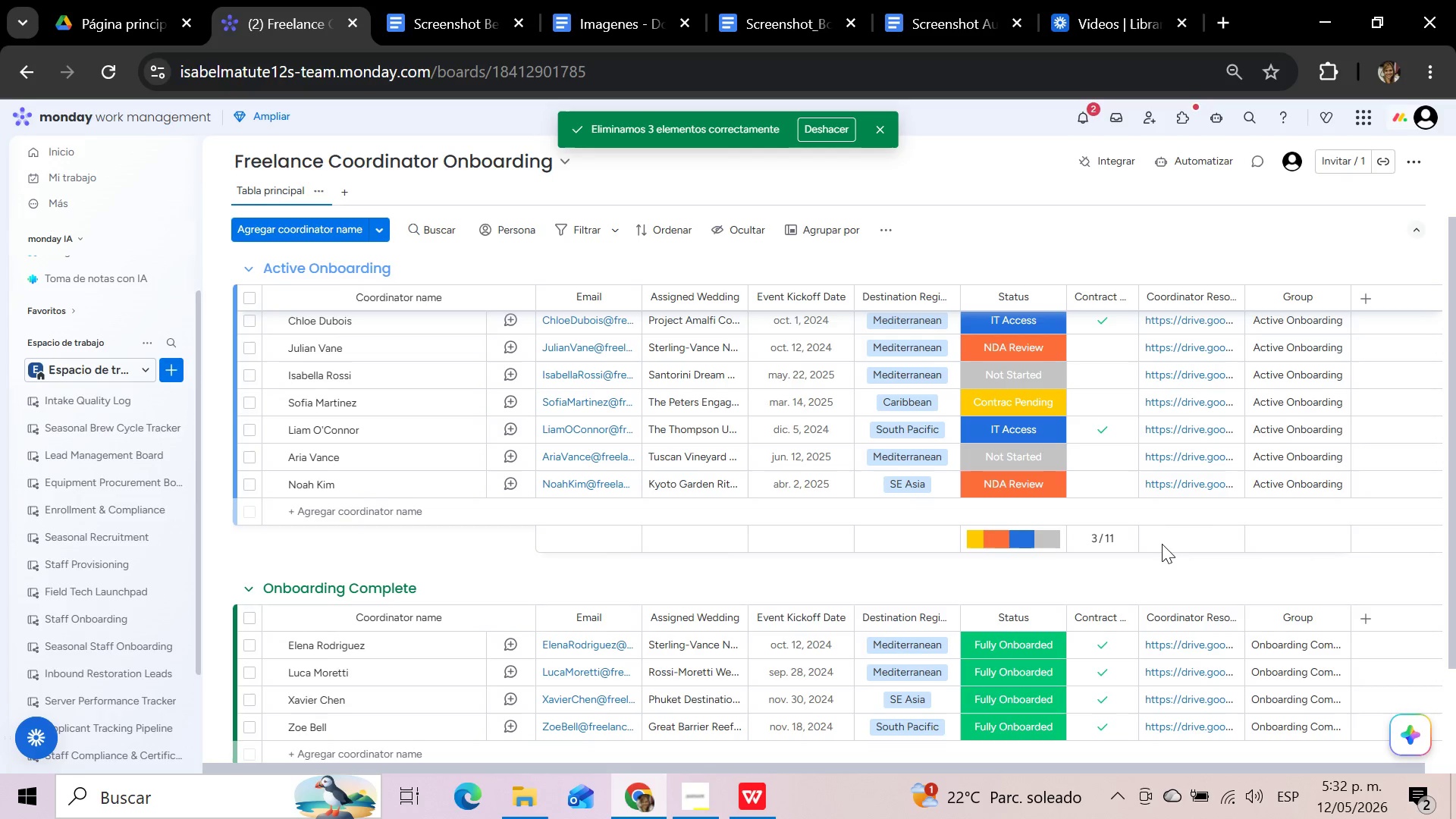 
scroll: coordinate [1379, 482], scroll_direction: up, amount: 8.0
 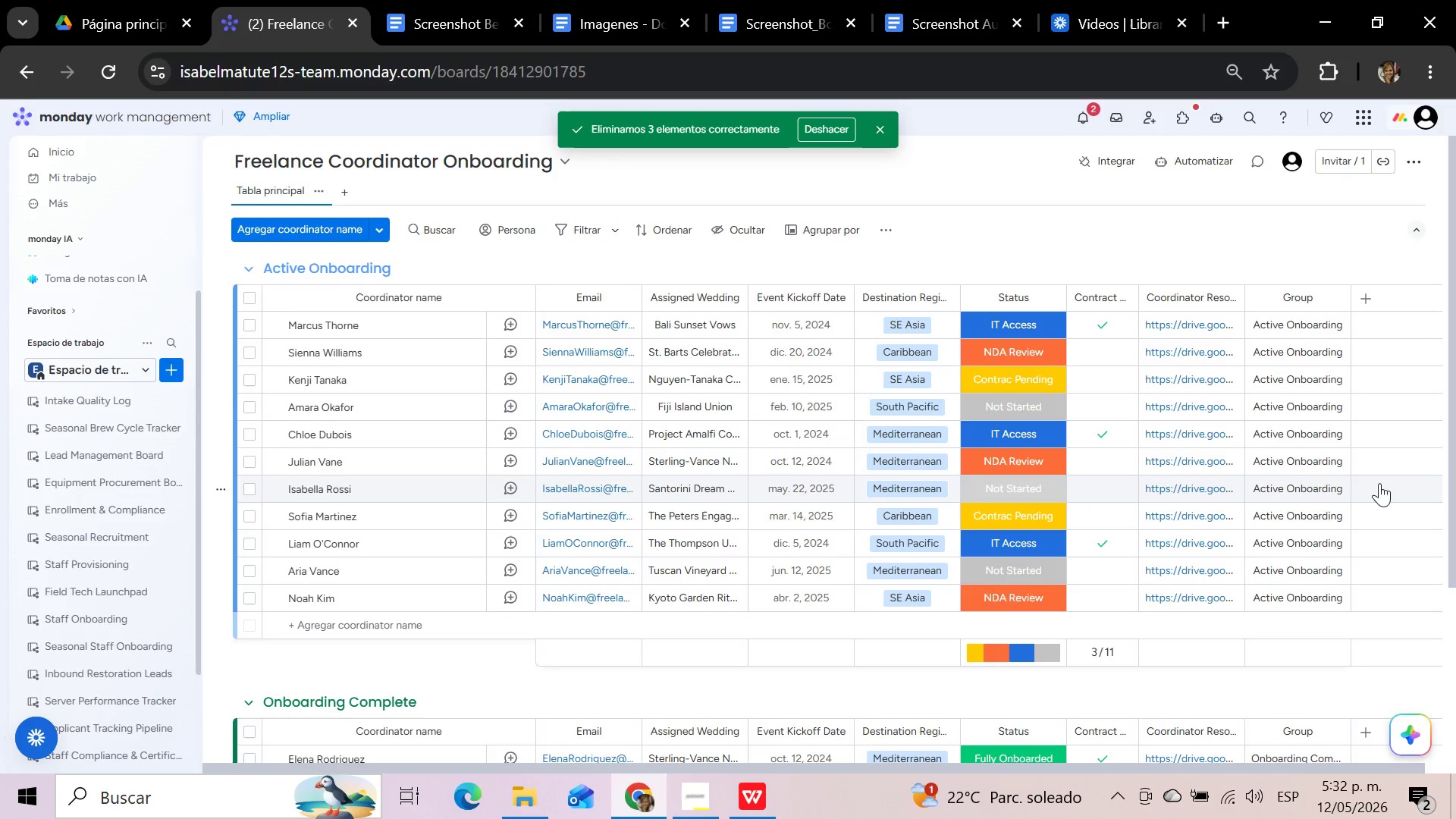 
wait(16.58)
 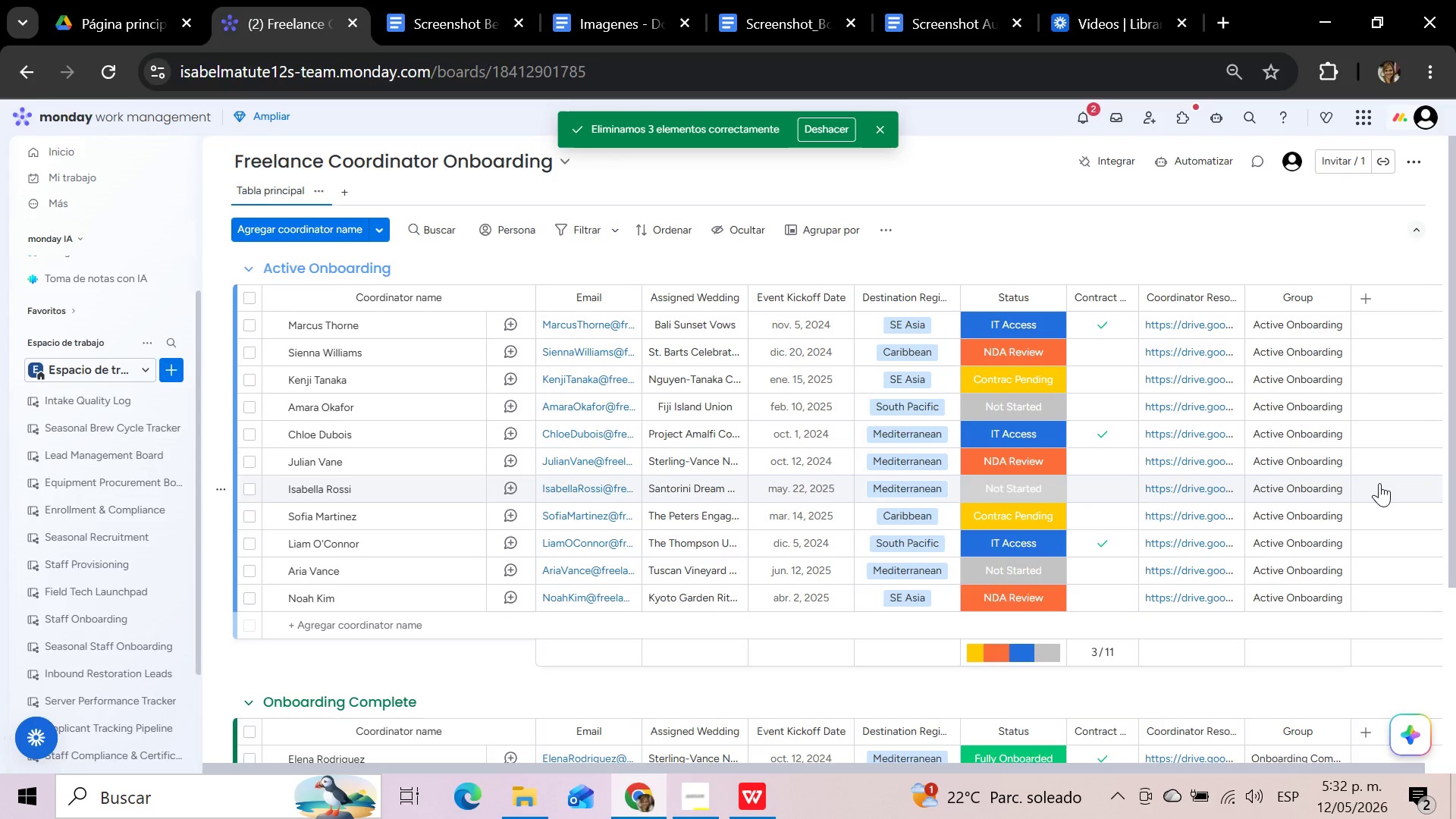 
scroll: coordinate [1034, 451], scroll_direction: up, amount: 4.0
 